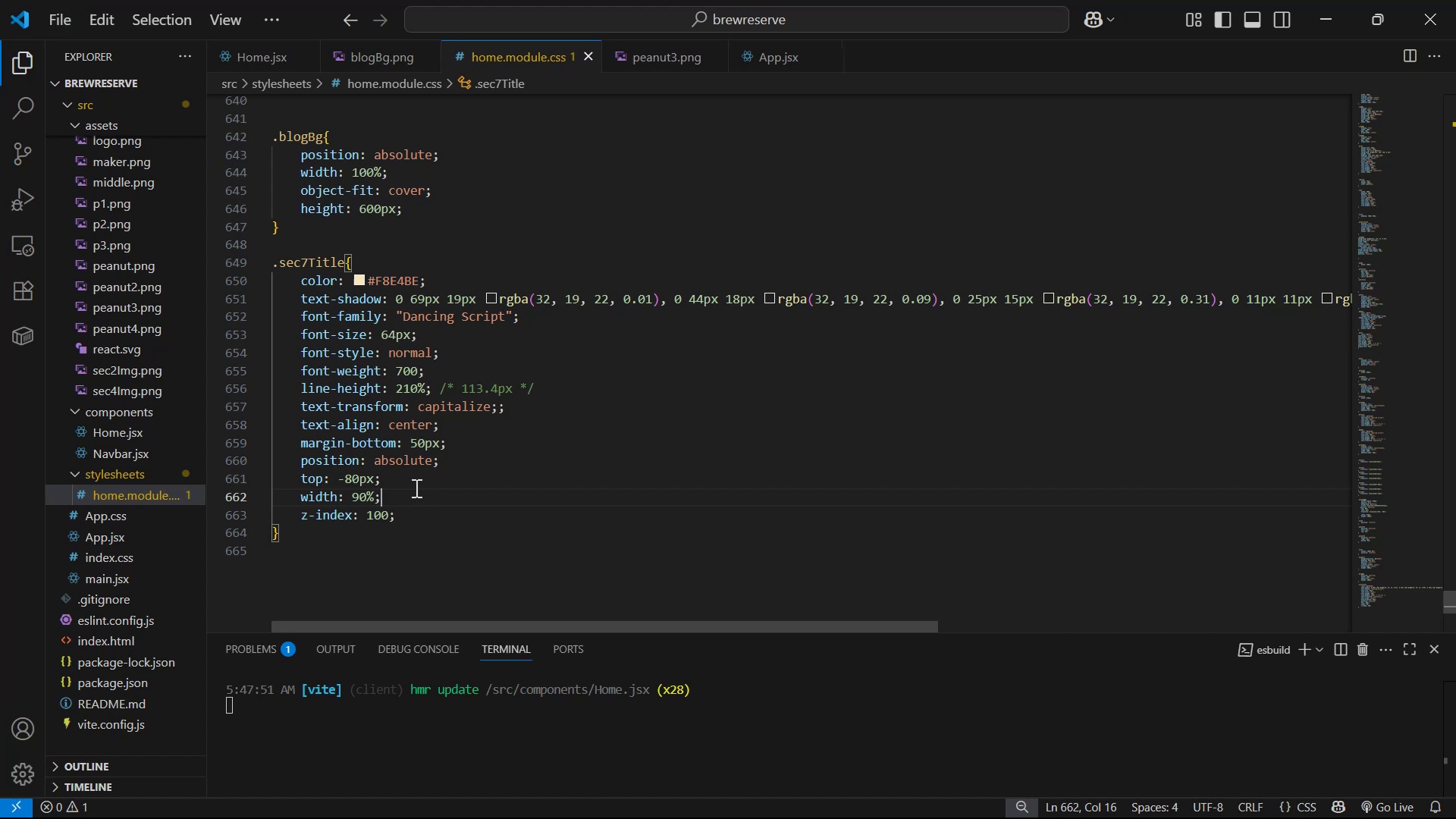 
key(Alt+AltLeft)
 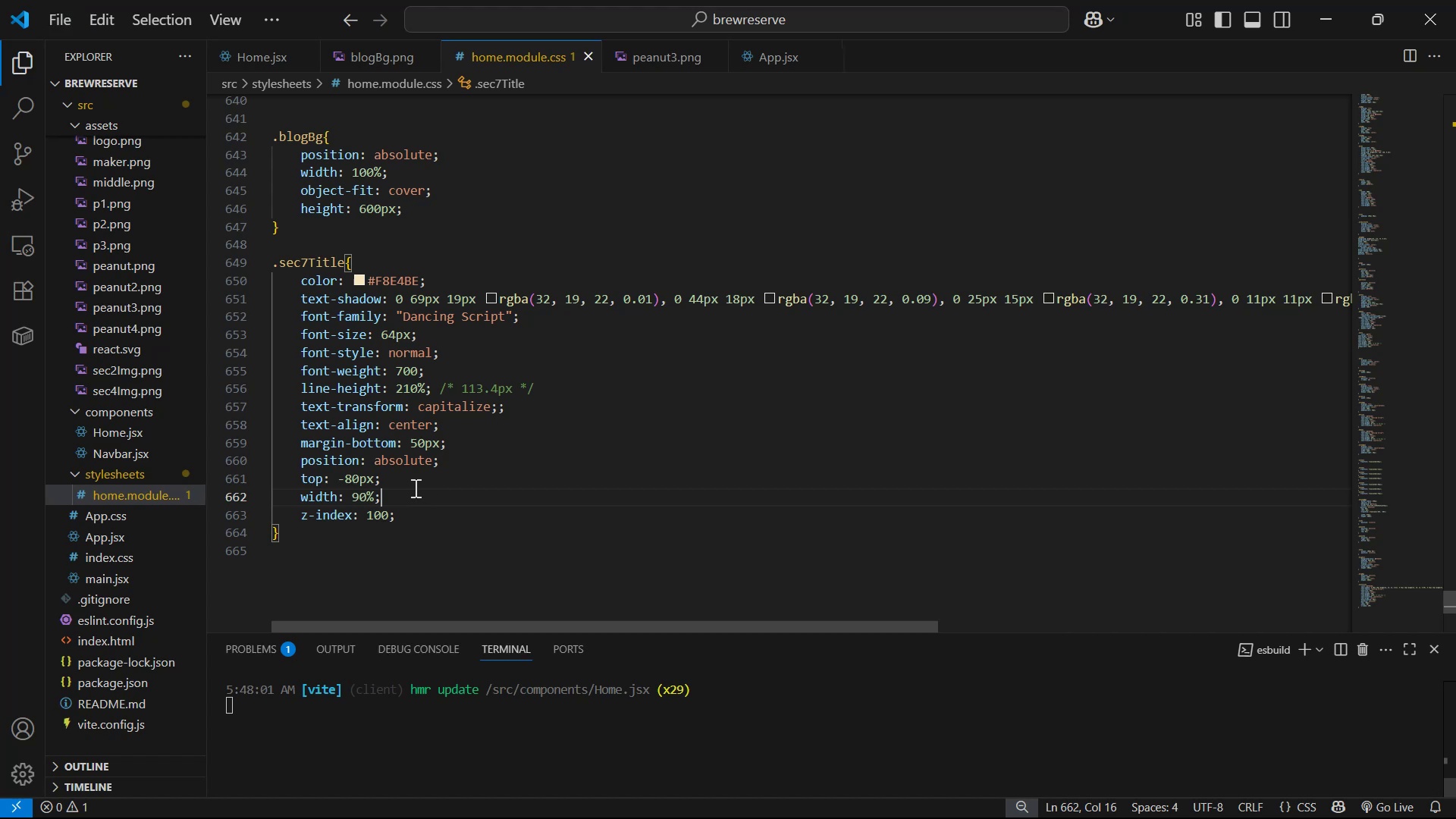 
key(Alt+Tab)
 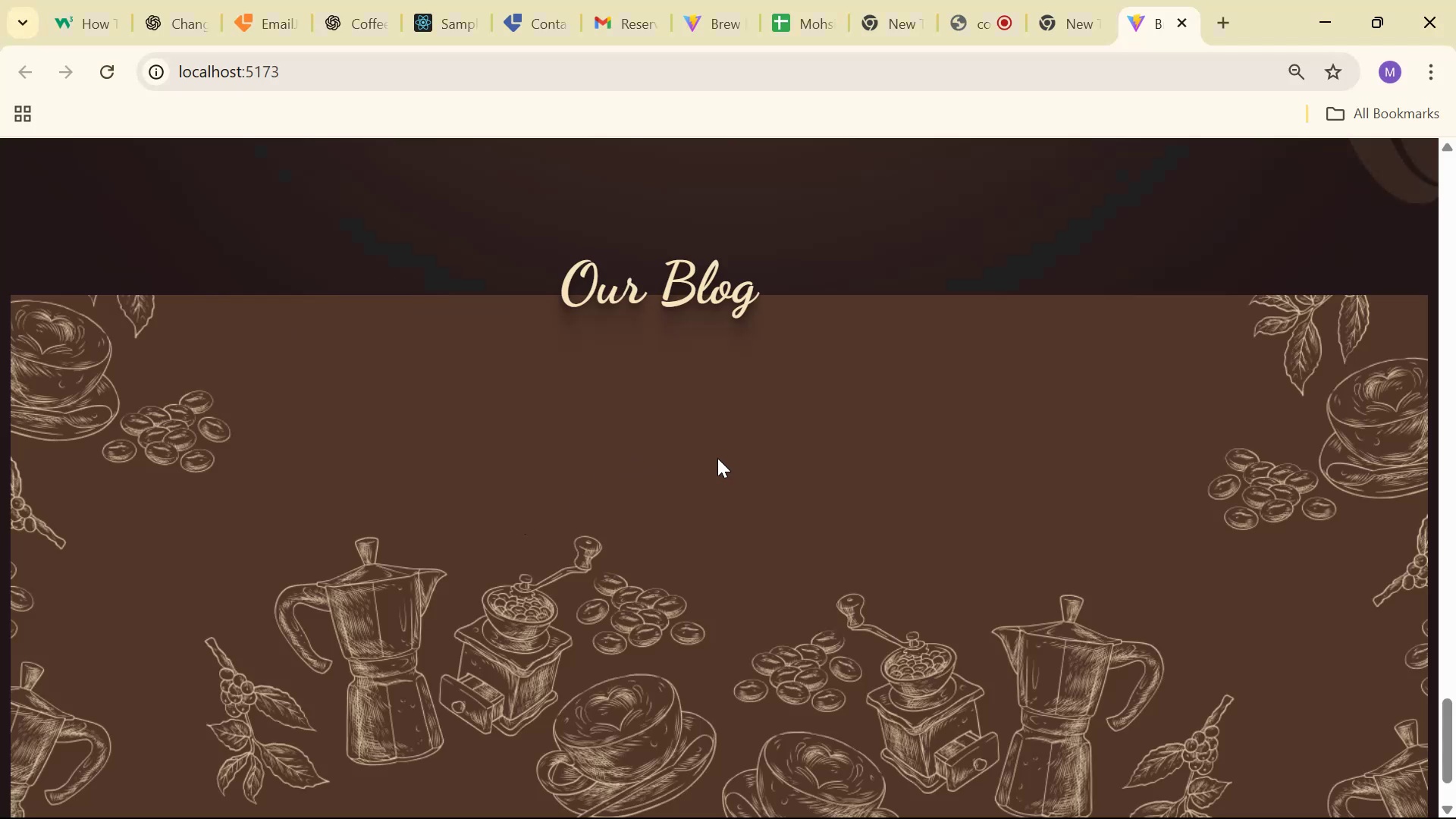 
scroll: coordinate [730, 469], scroll_direction: down, amount: 1.0
 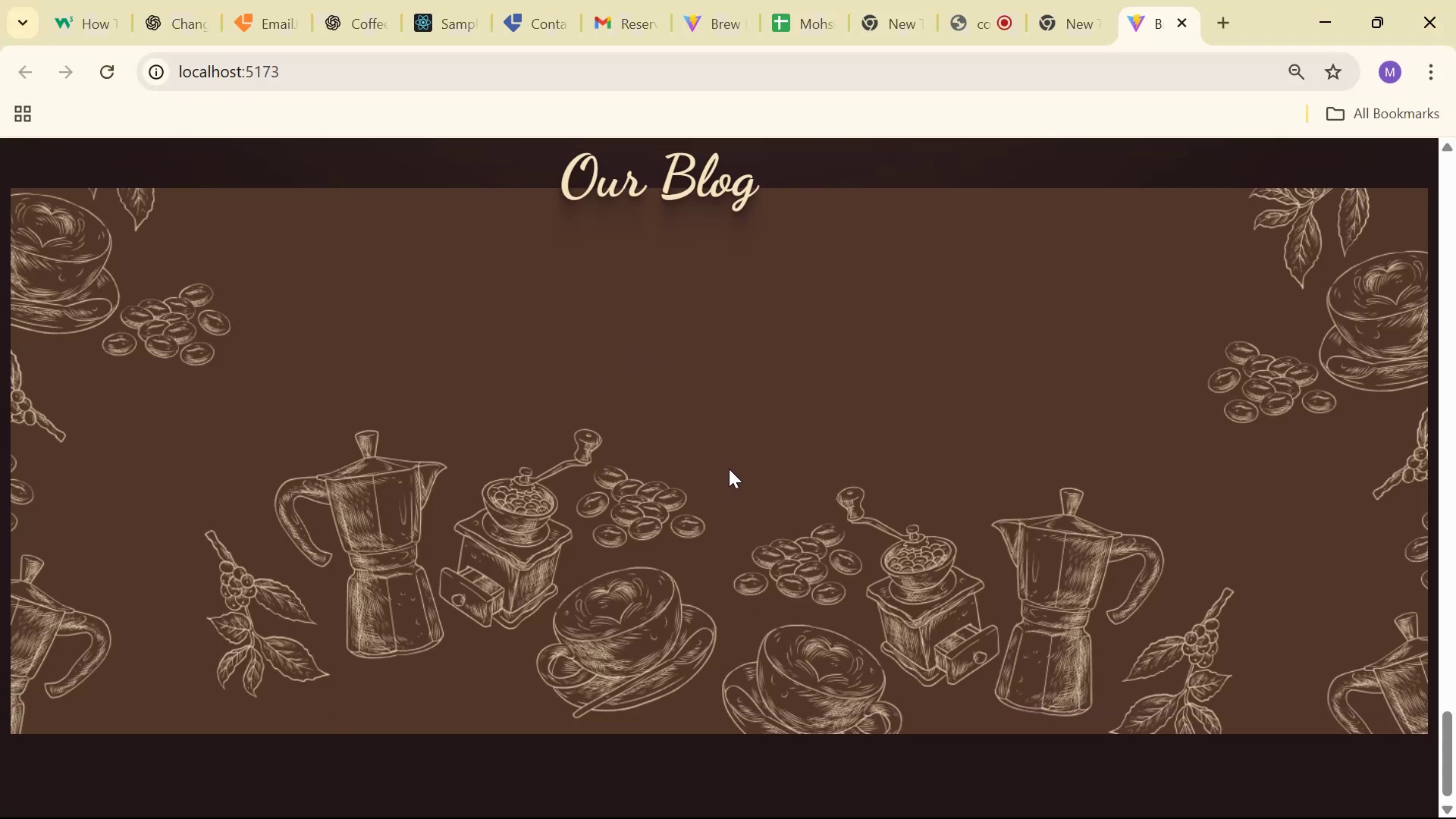 
key(Alt+AltLeft)
 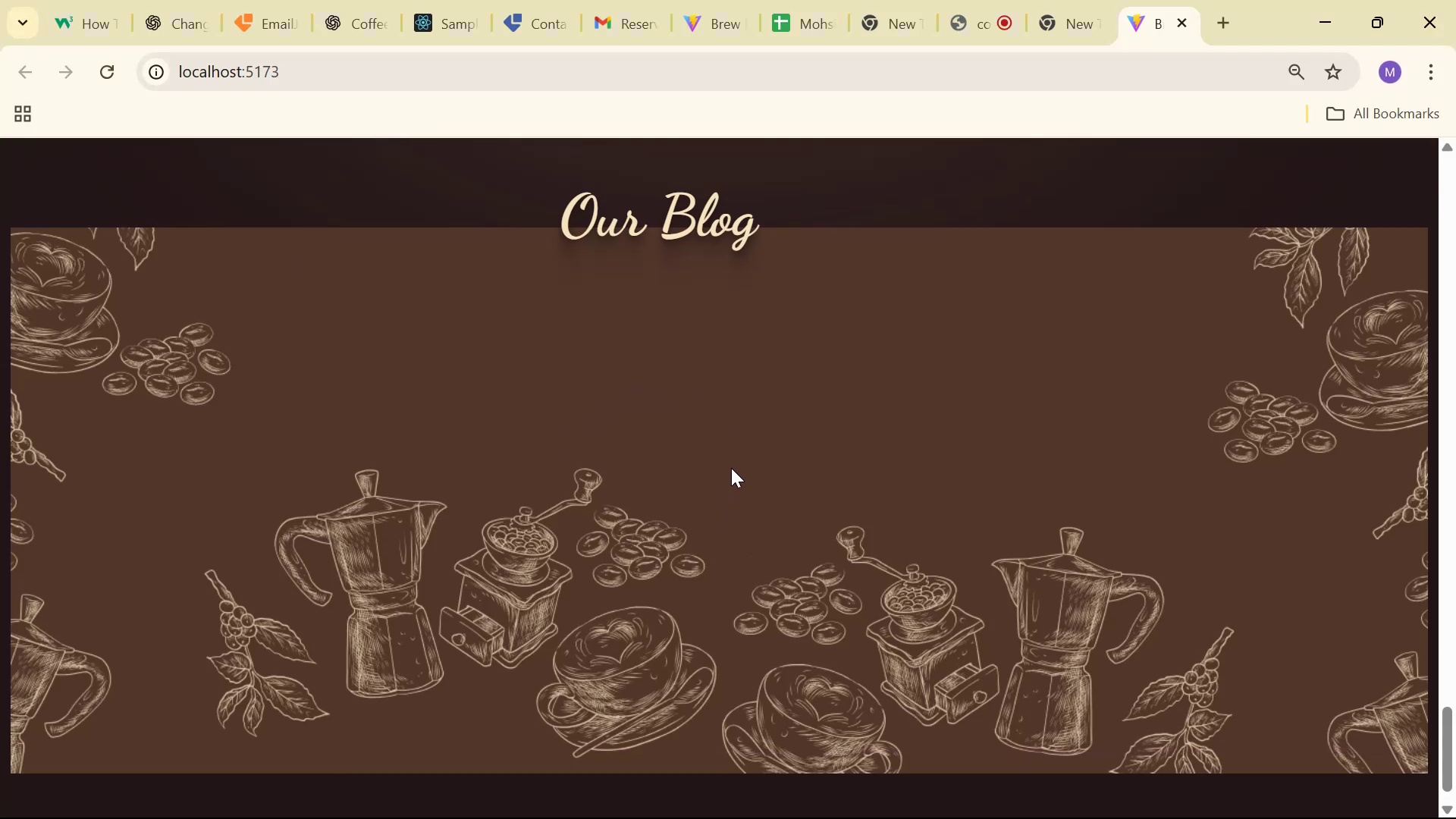 
key(Alt+Tab)
 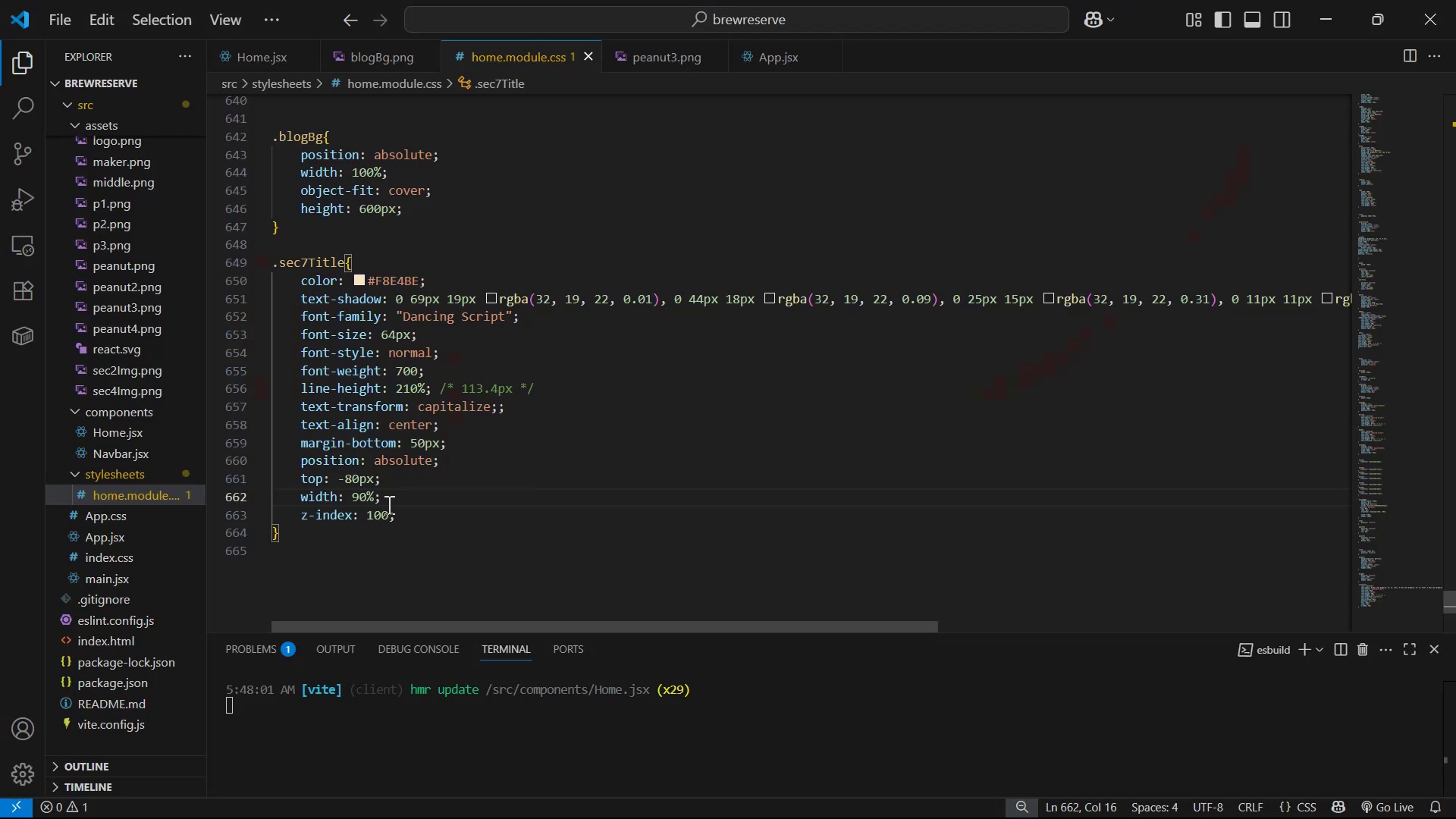 
left_click([364, 494])
 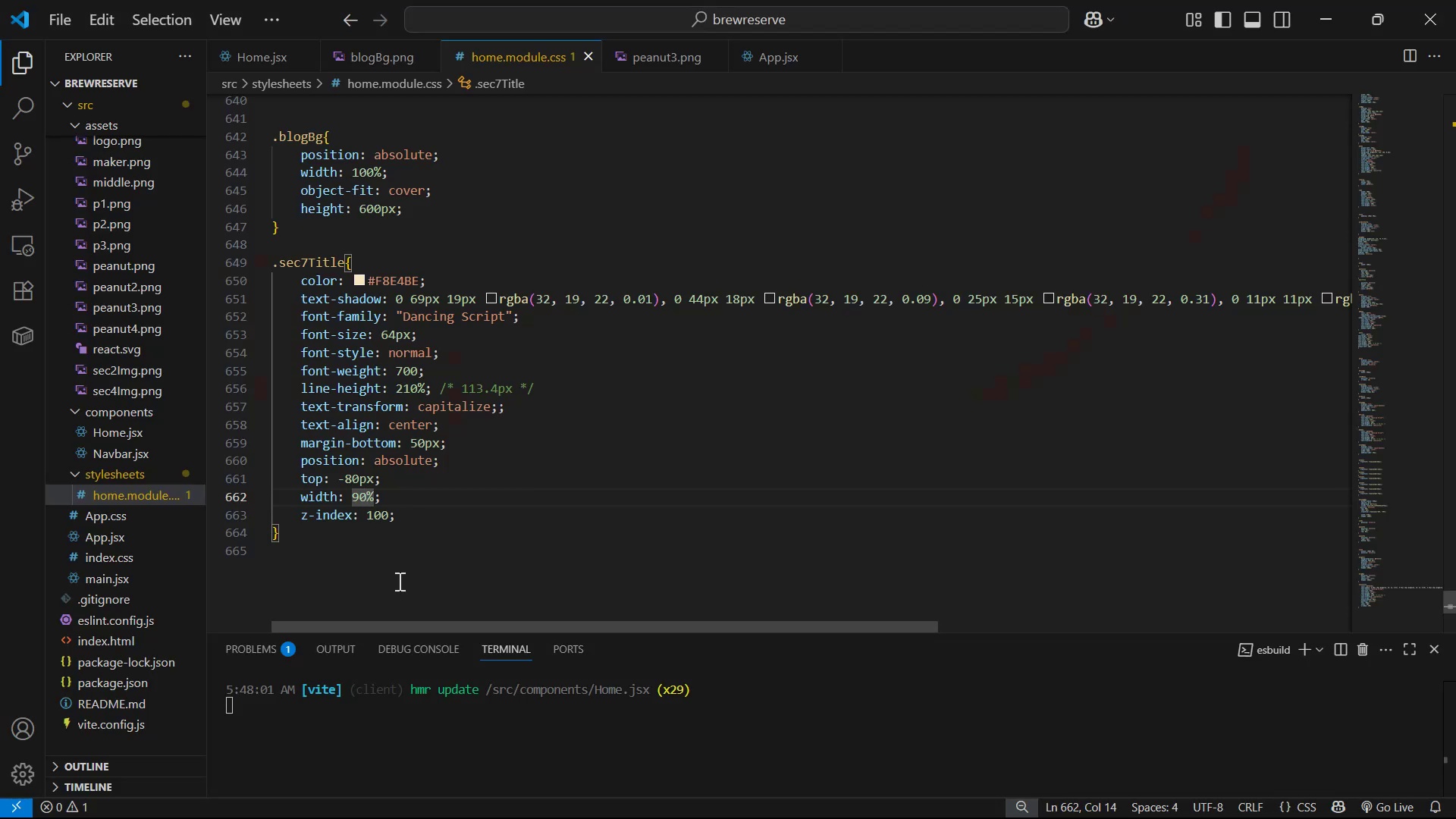 
key(Backspace)
key(Backspace)
type(99)
 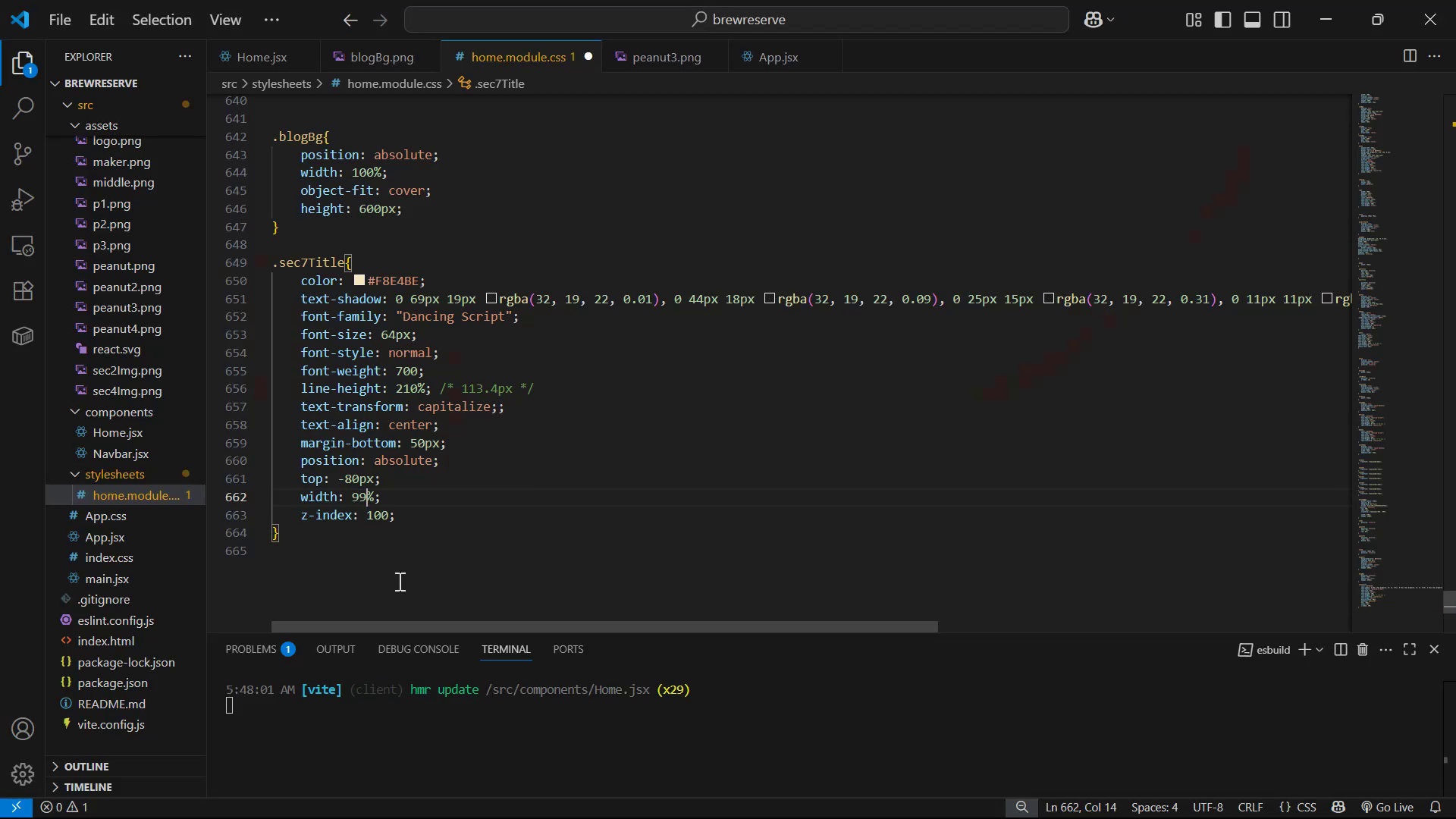 
key(Control+ControlLeft)
 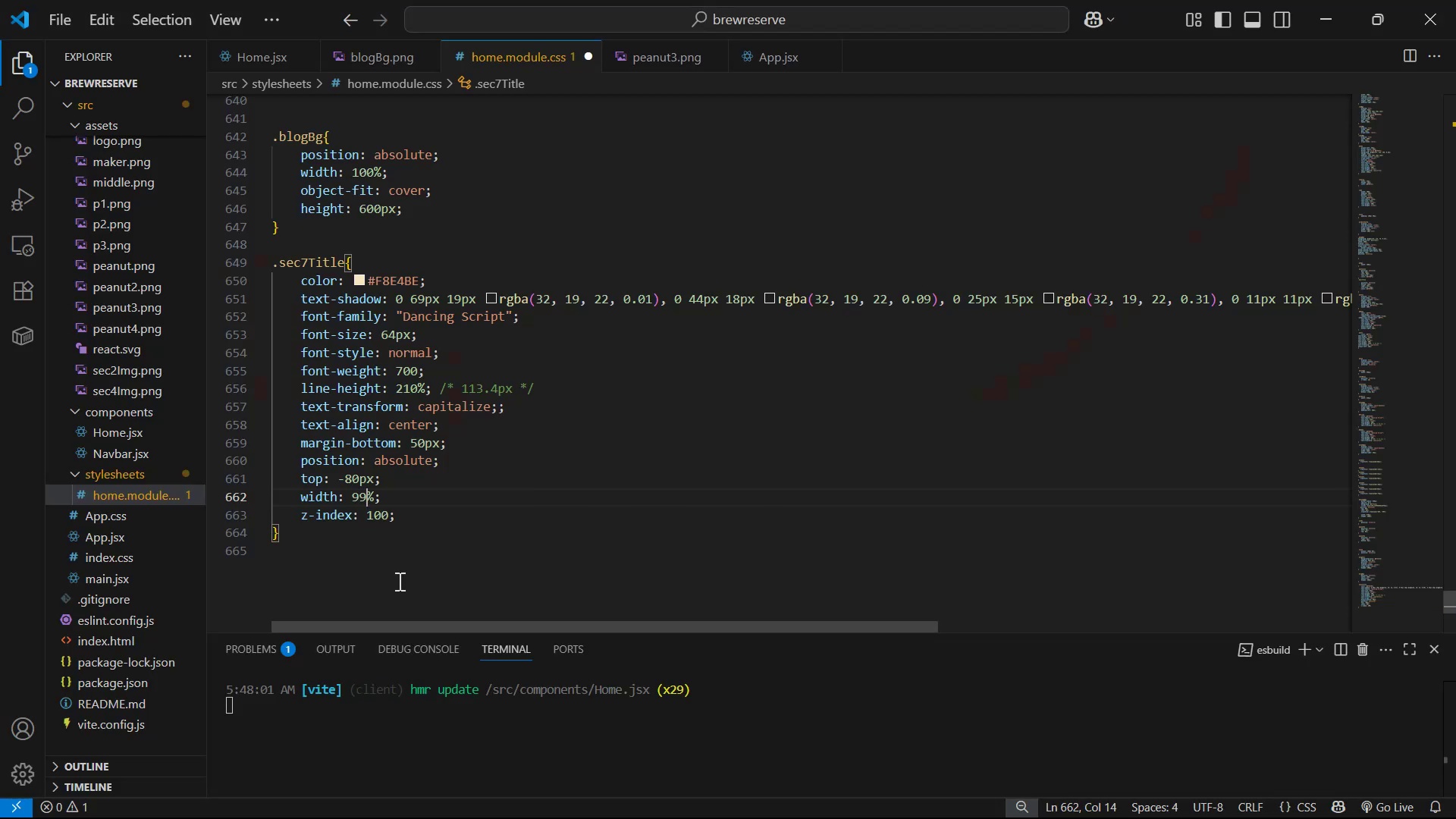 
key(Control+S)
 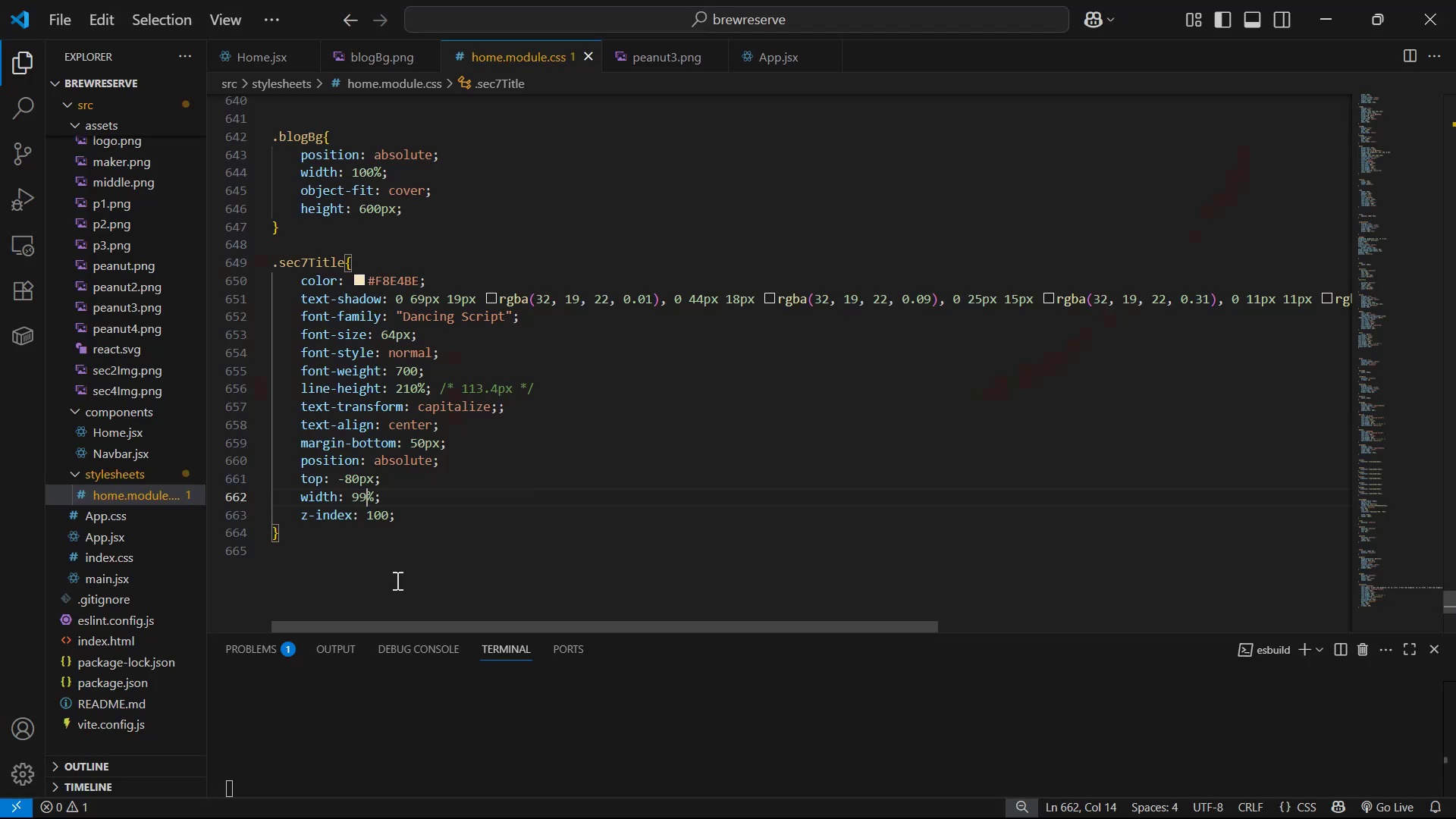 
key(Alt+AltLeft)
 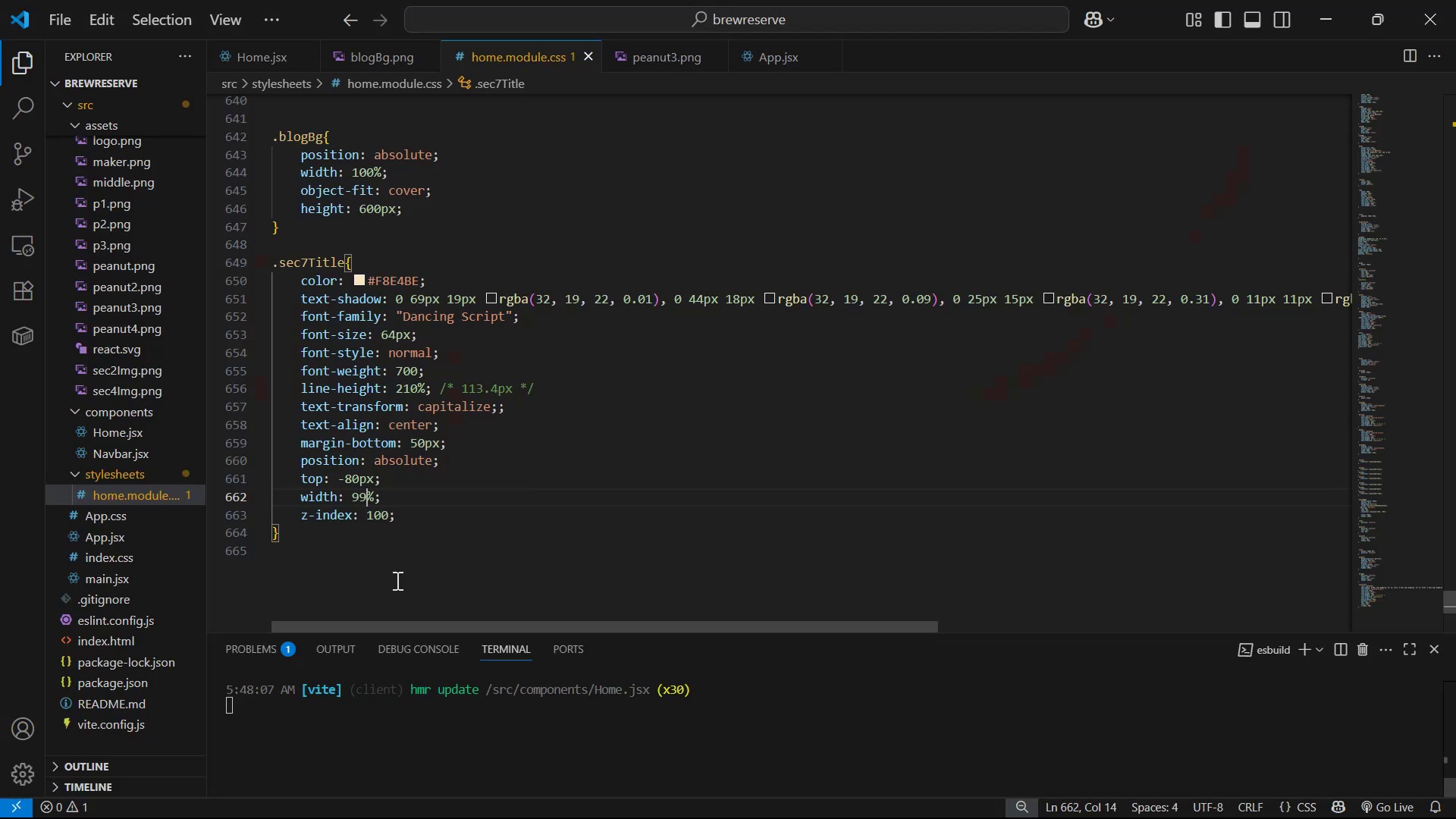 
key(Alt+Tab)
 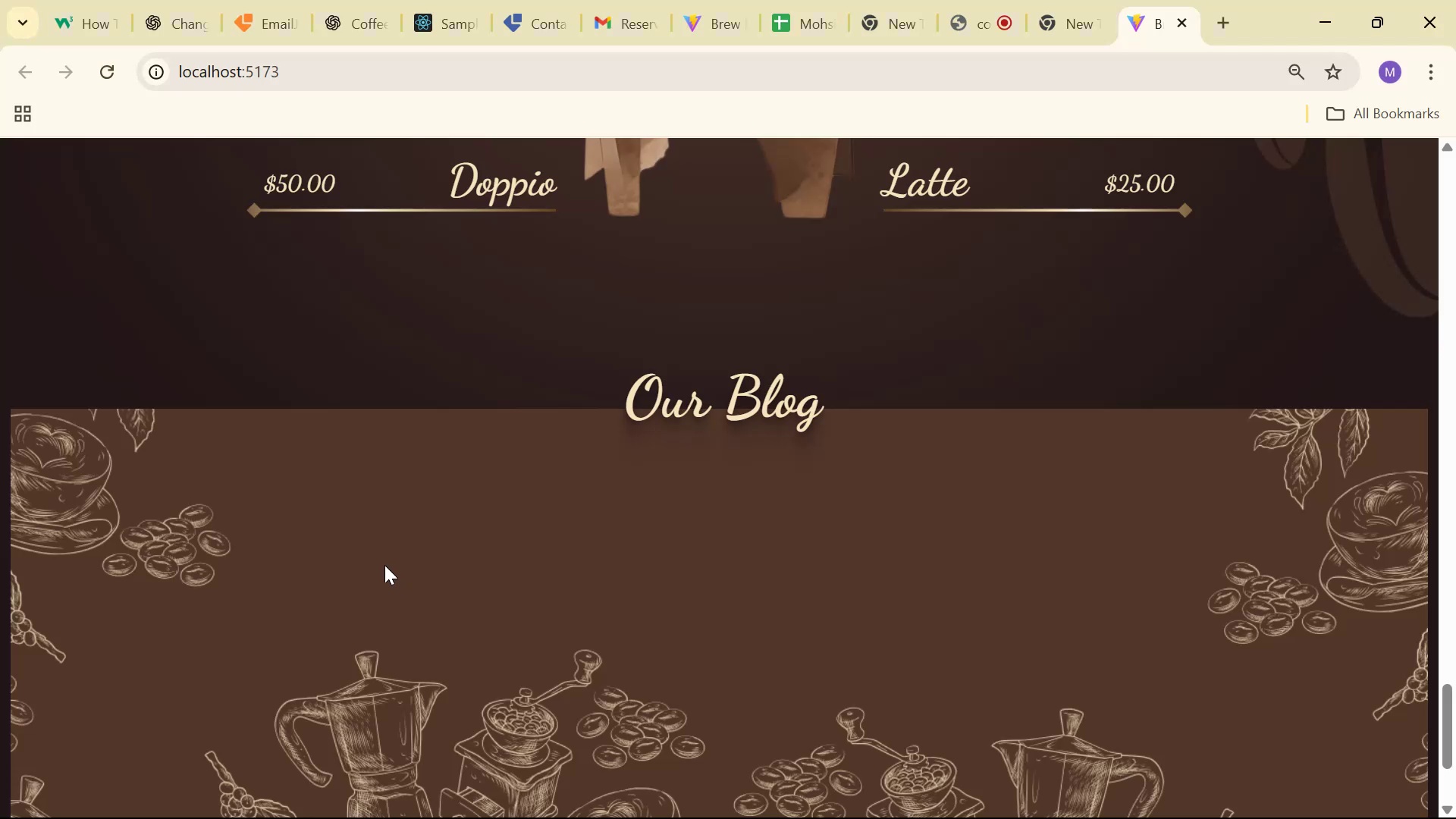 
scroll: coordinate [702, 568], scroll_direction: down, amount: 12.0
 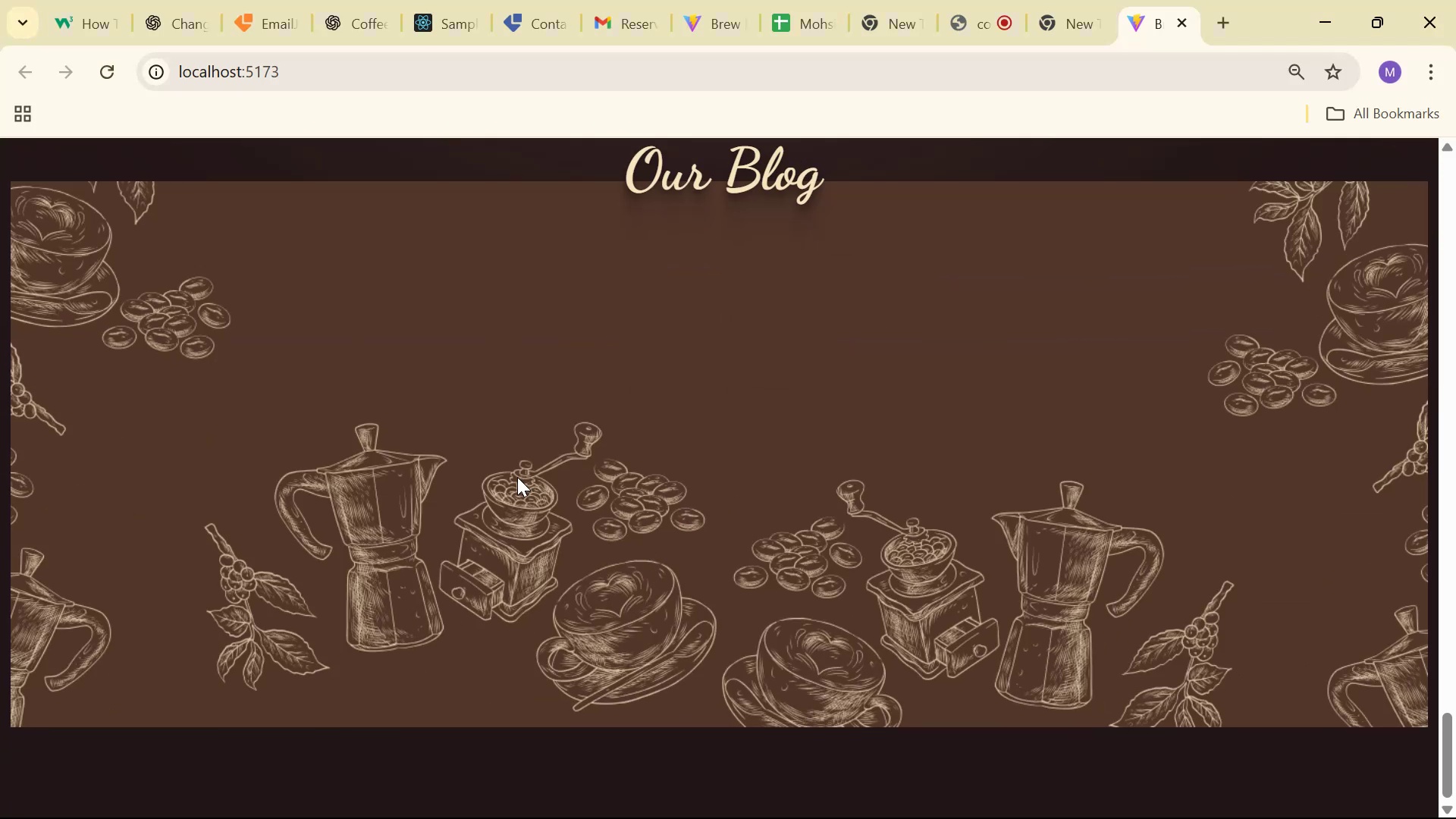 
scroll: coordinate [737, 478], scroll_direction: up, amount: 10.0
 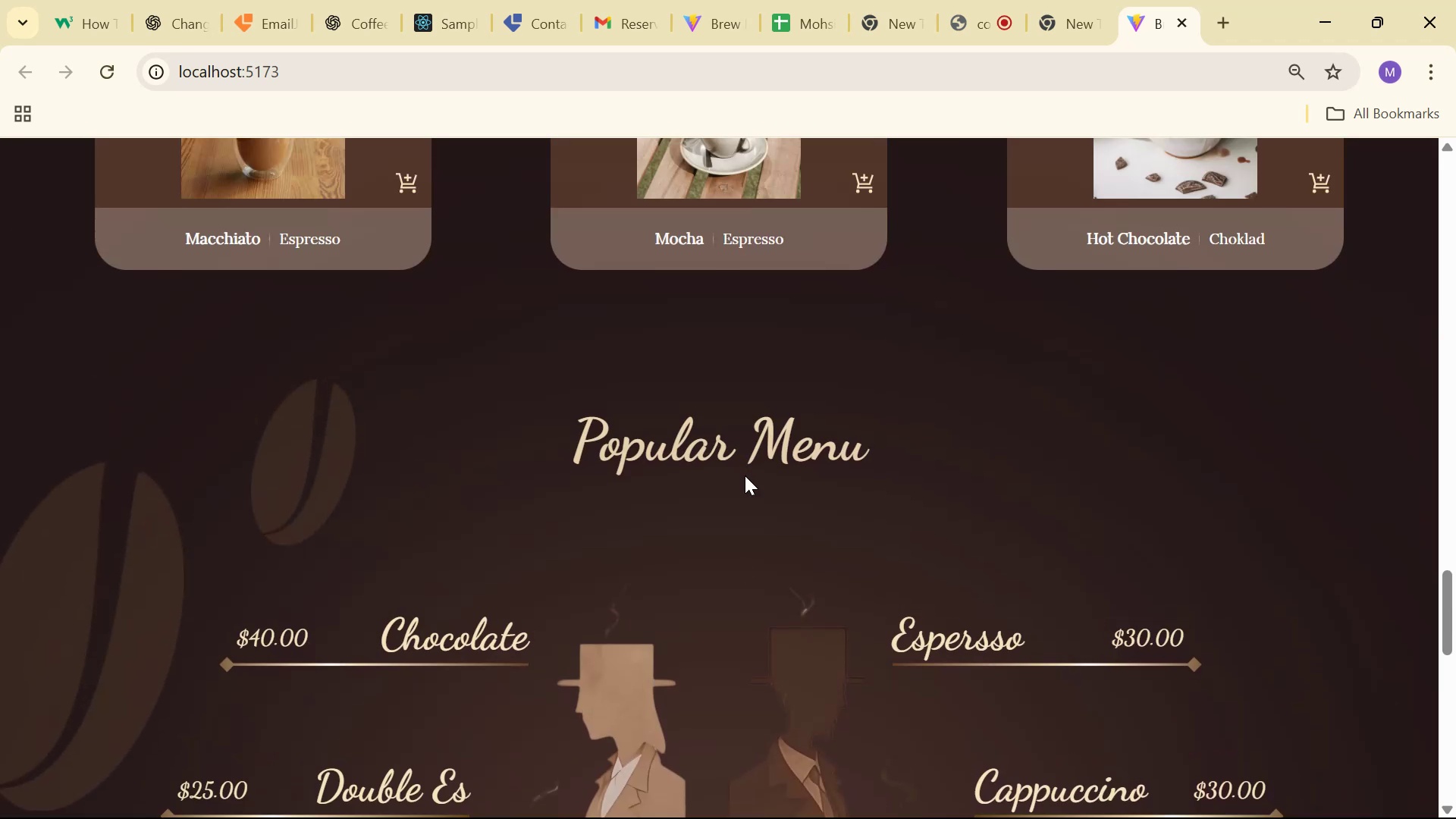 
scroll: coordinate [748, 469], scroll_direction: down, amount: 16.0
 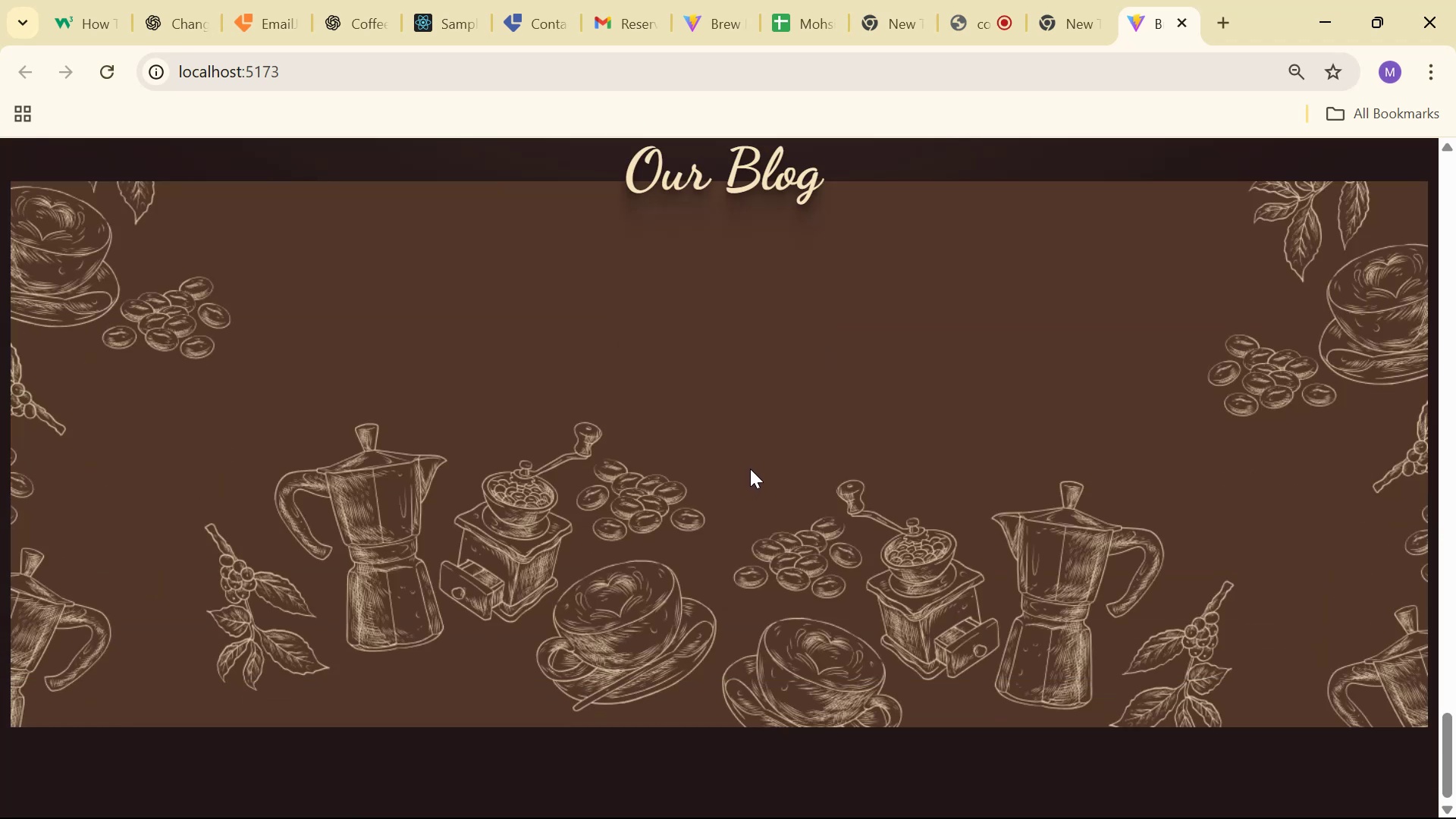 
scroll: coordinate [750, 469], scroll_direction: up, amount: 1.0
 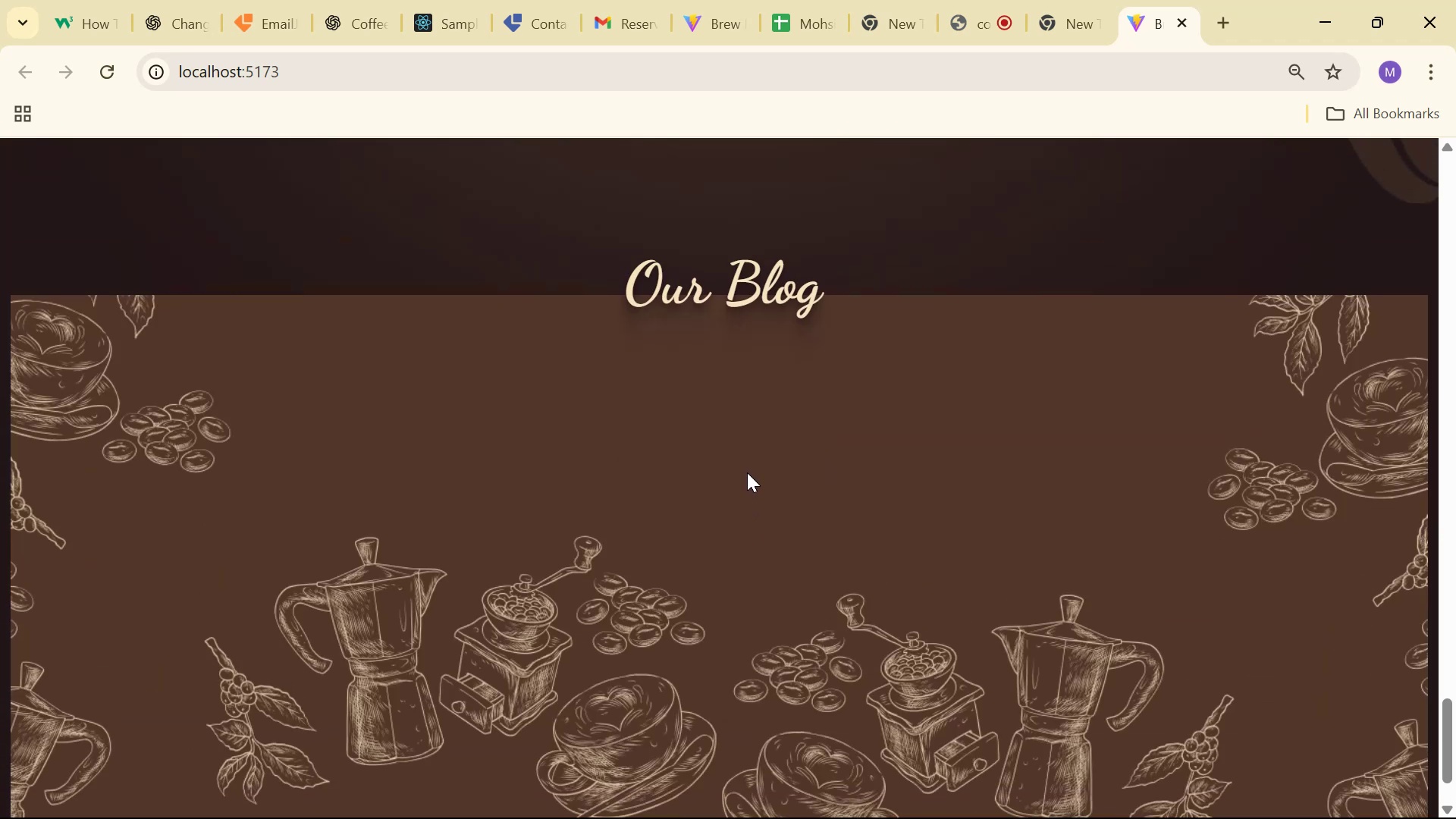 
scroll: coordinate [732, 471], scroll_direction: down, amount: 2.0
 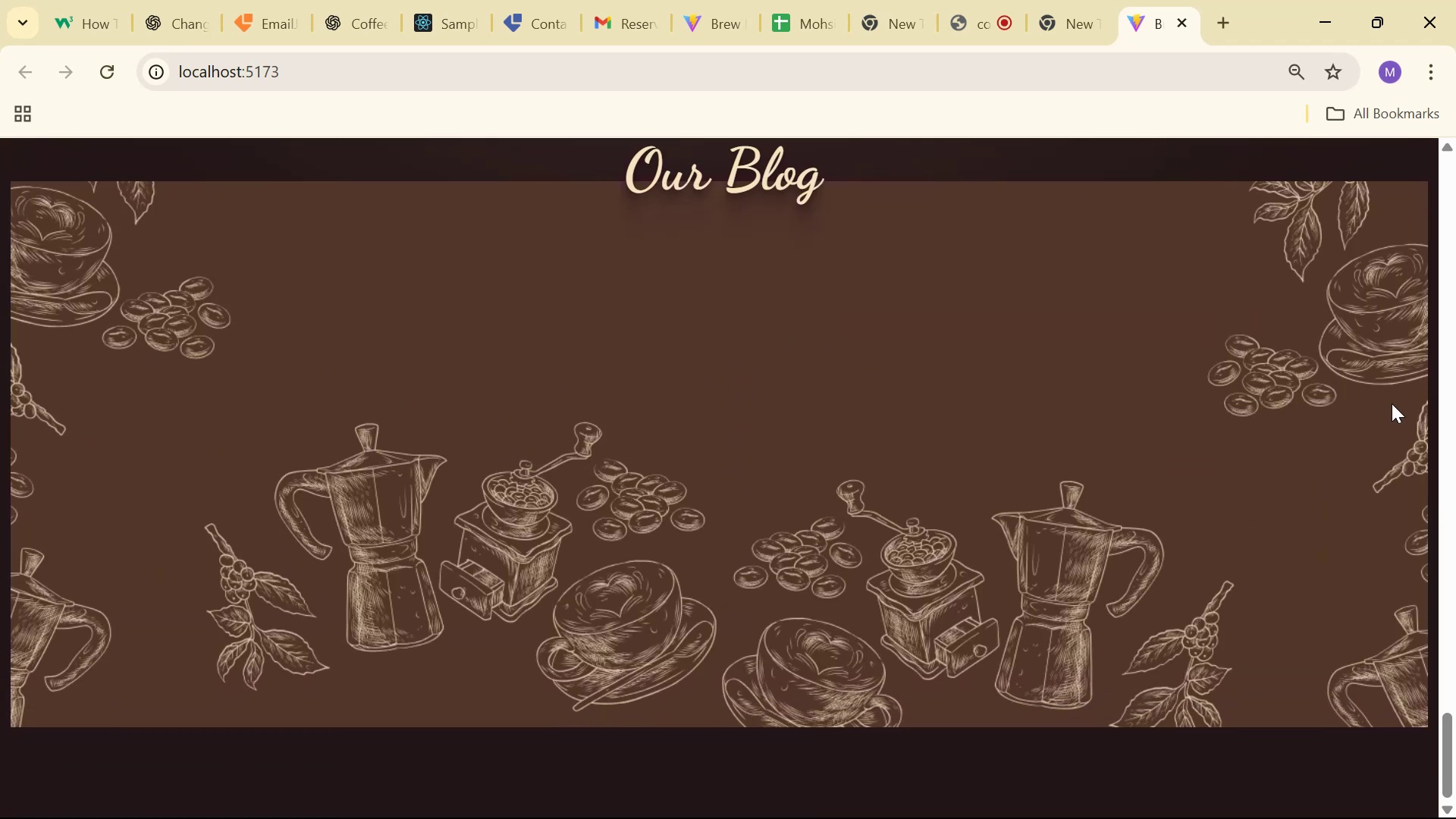 
key(Alt+AltLeft)
 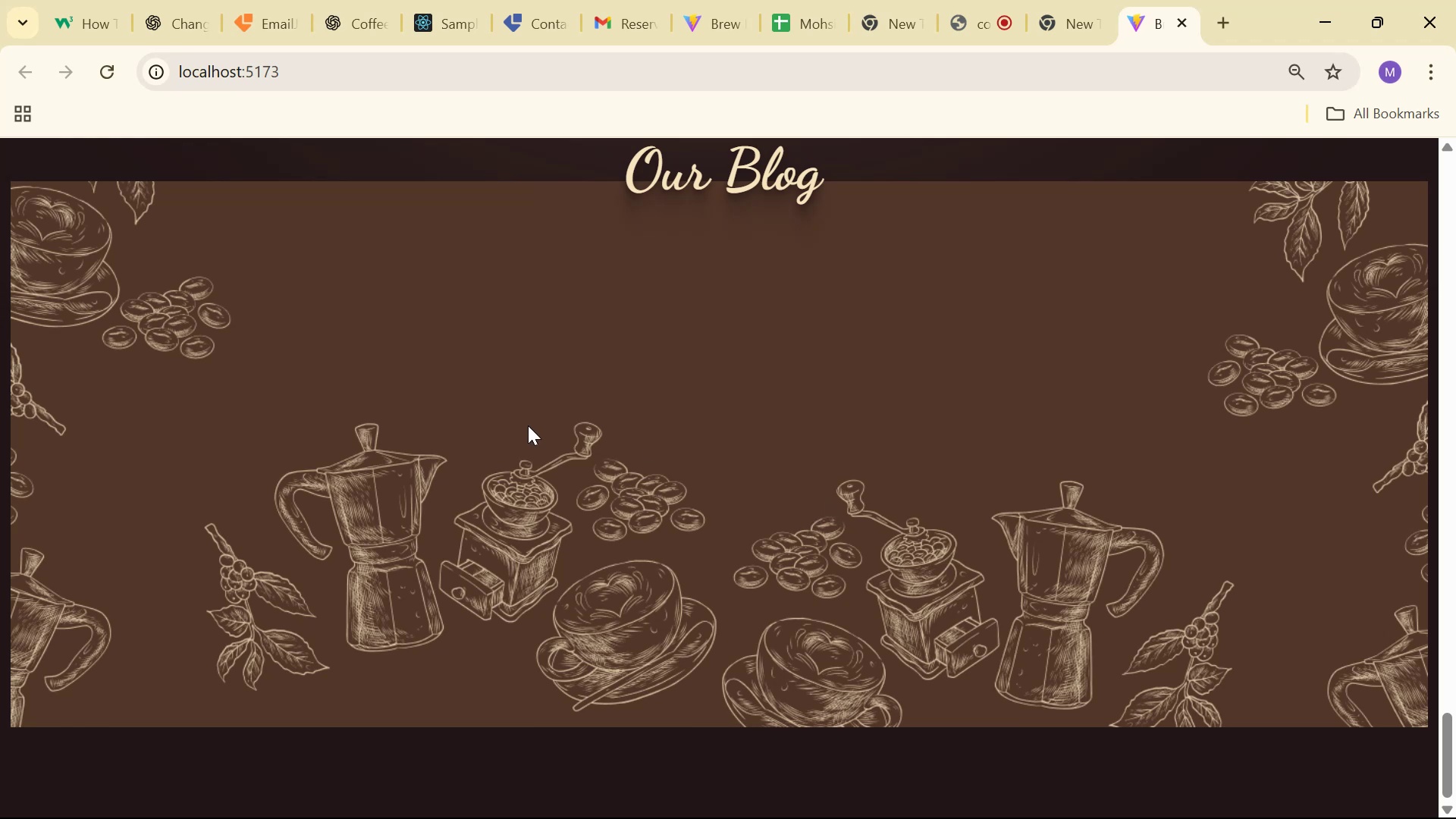 
key(Alt+Tab)
 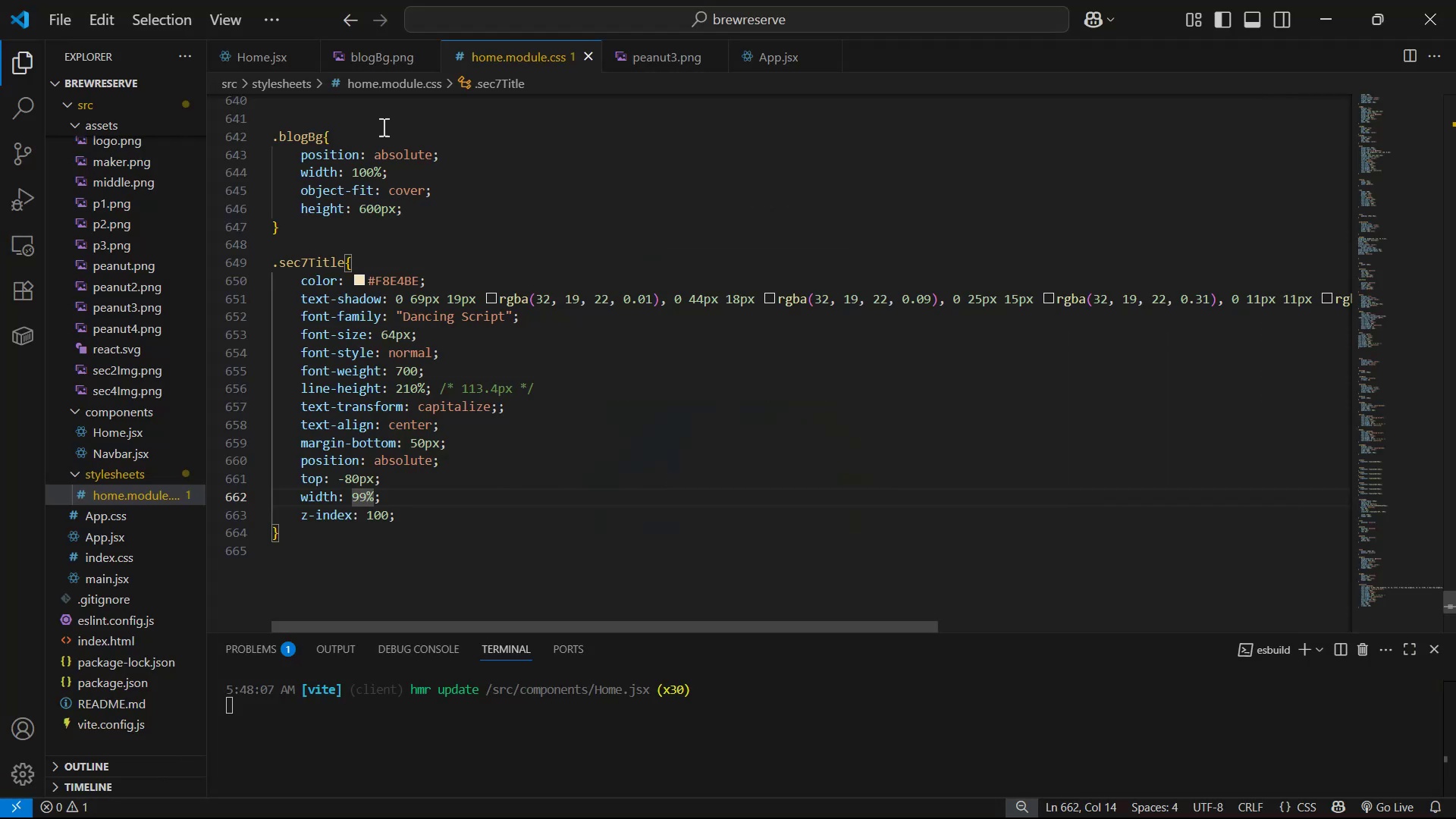 
left_click([356, 57])
 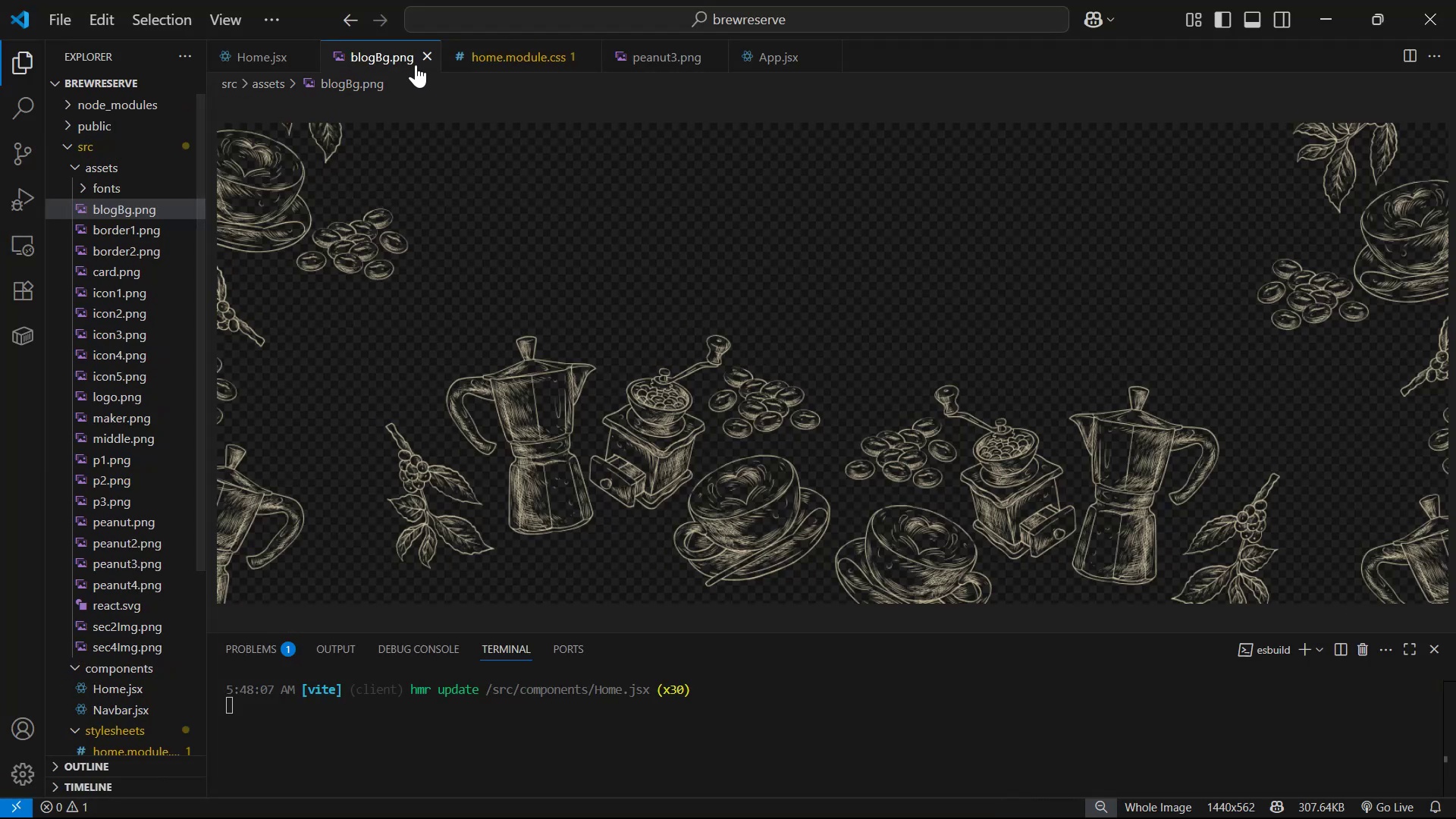 
left_click([419, 59])
 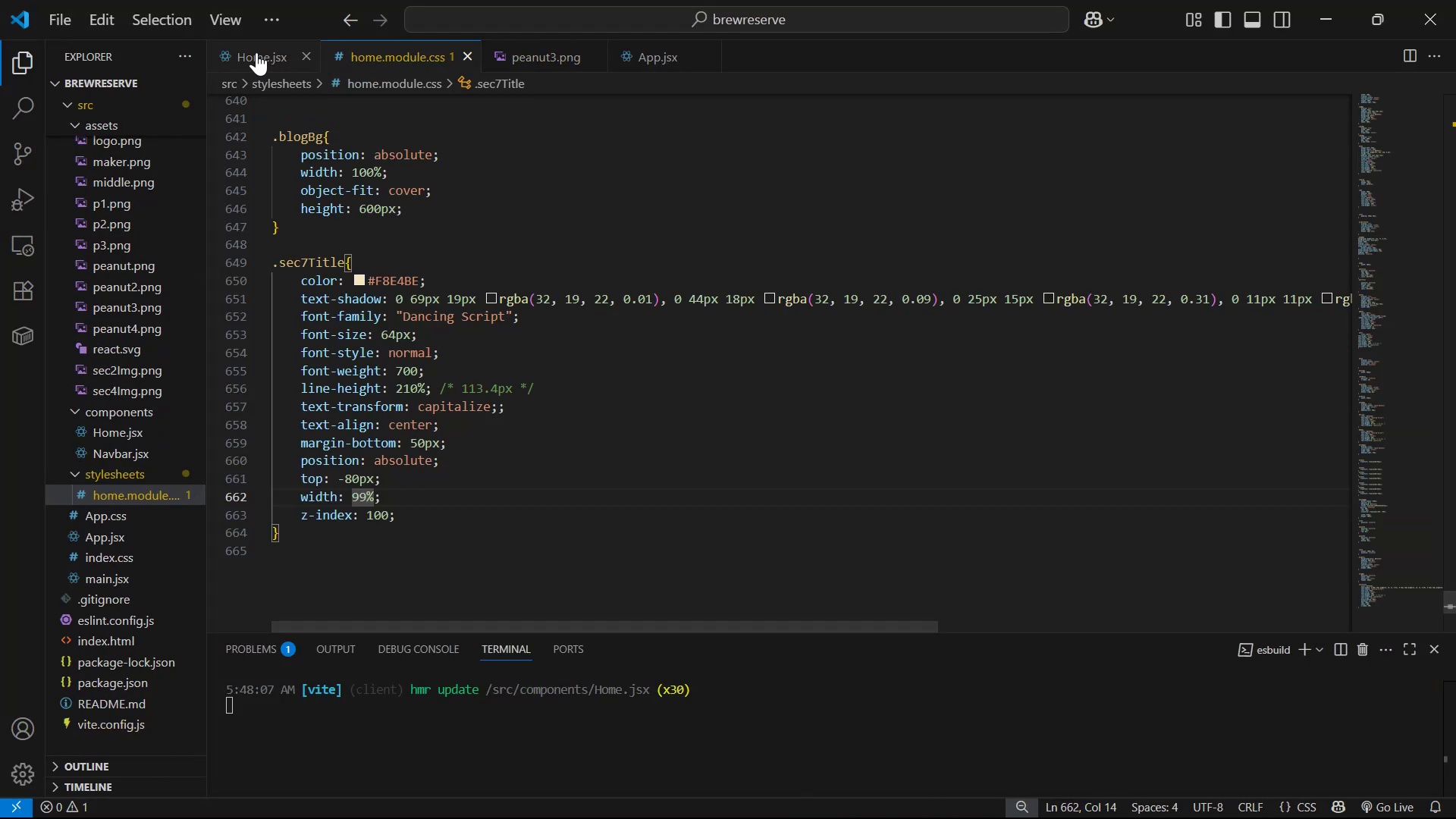 
scroll: coordinate [556, 377], scroll_direction: down, amount: 2.0
 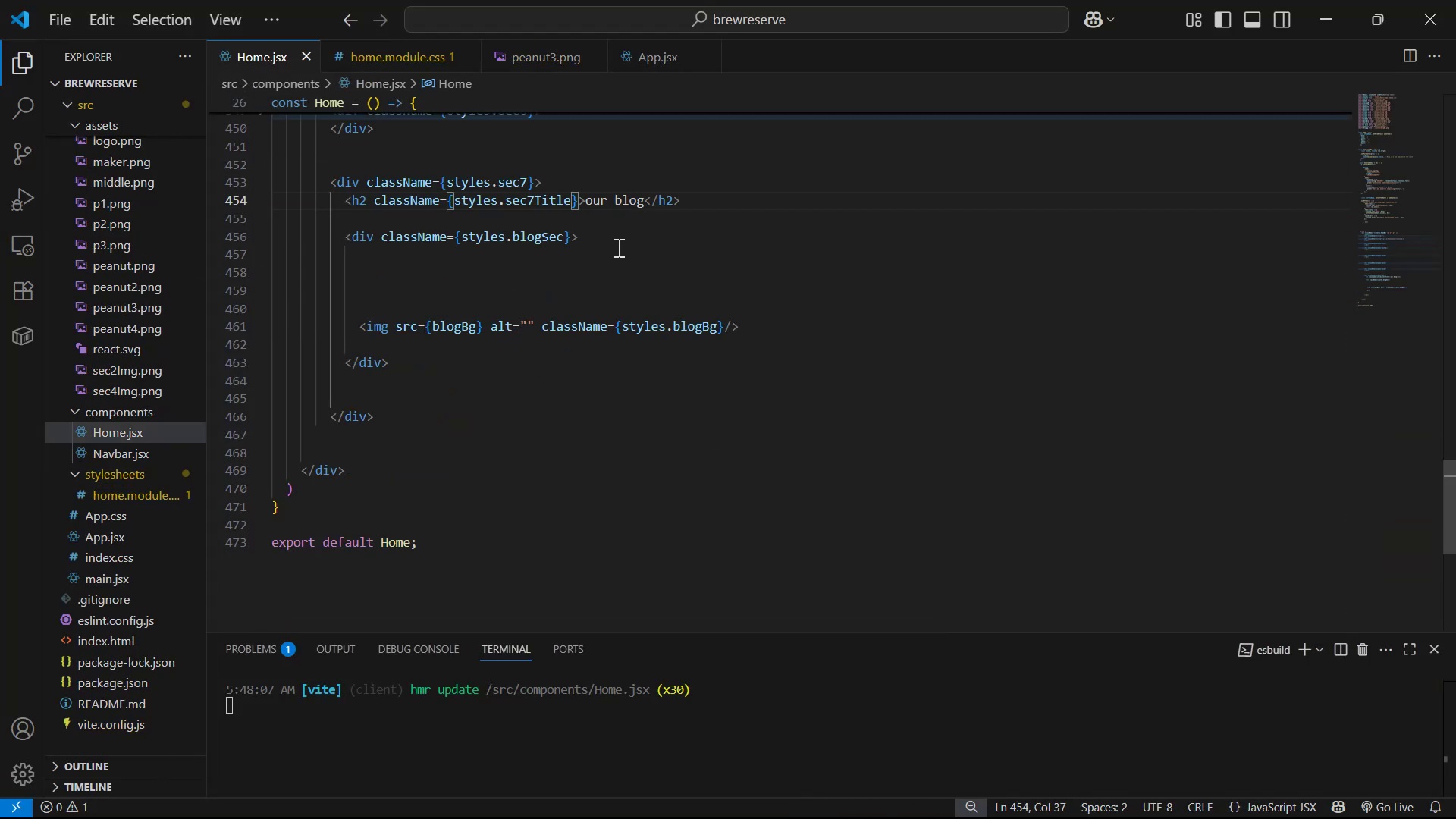 
double_click([633, 237])
 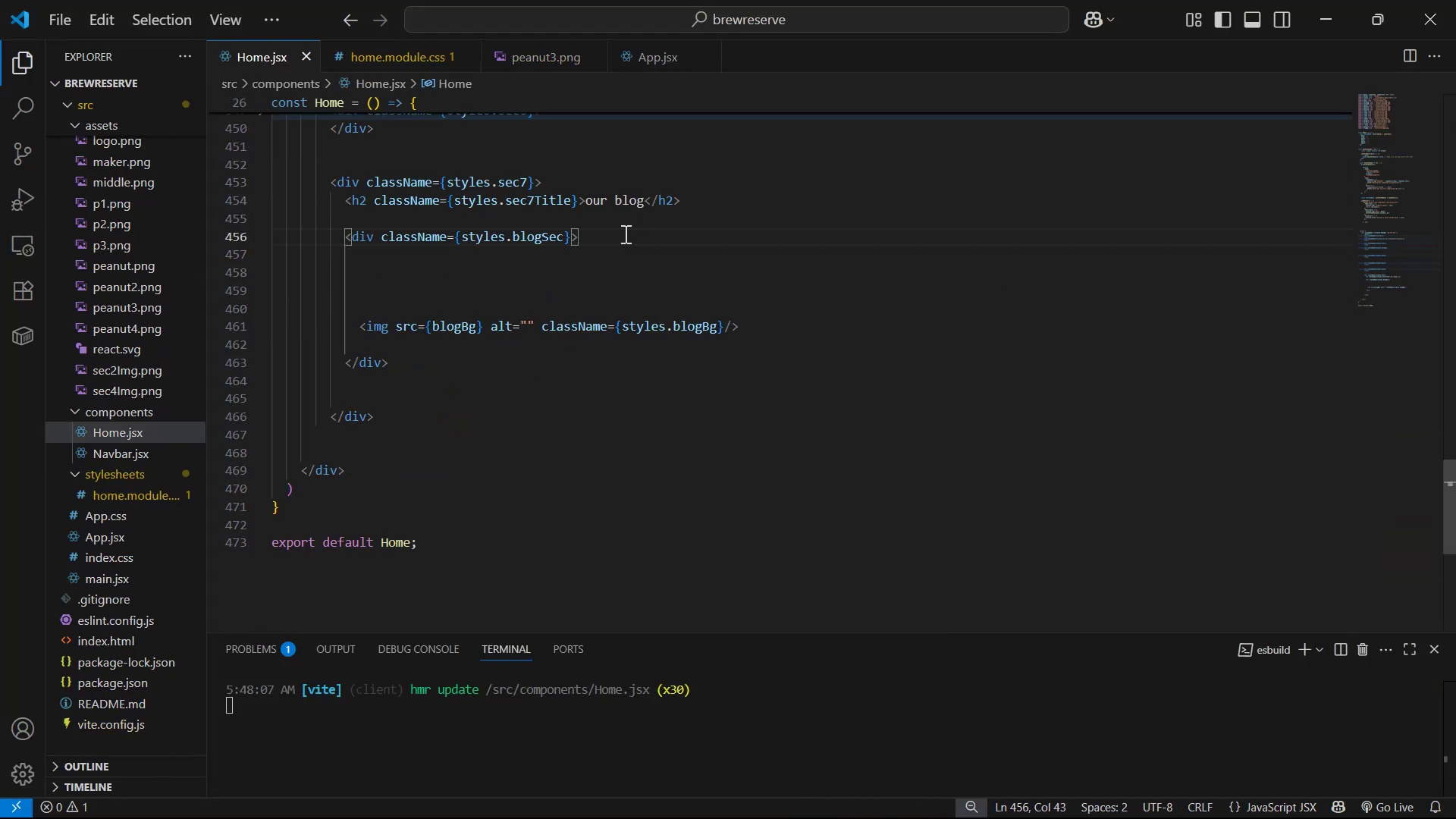 
key(Enter)
 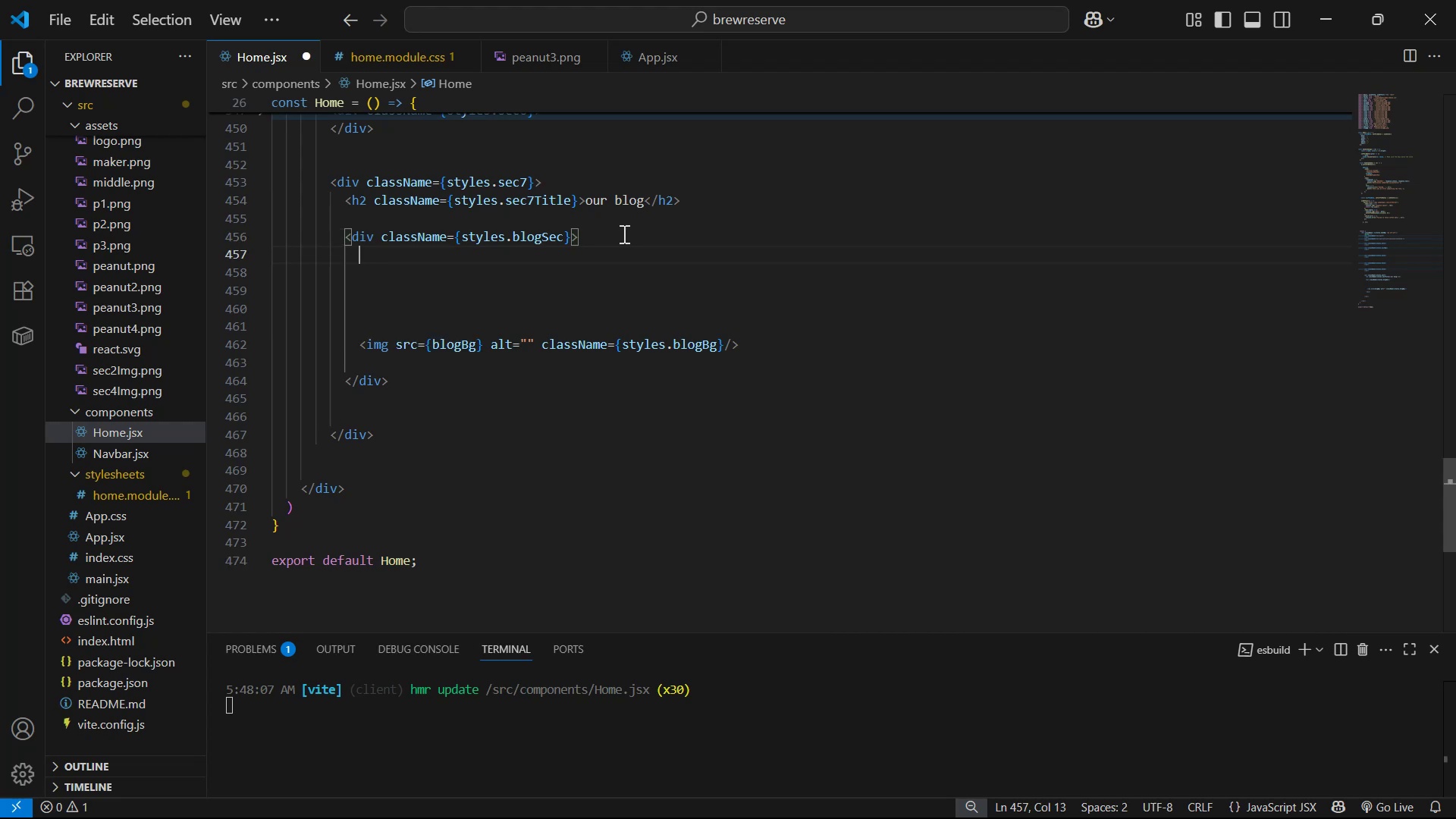 
key(Enter)
 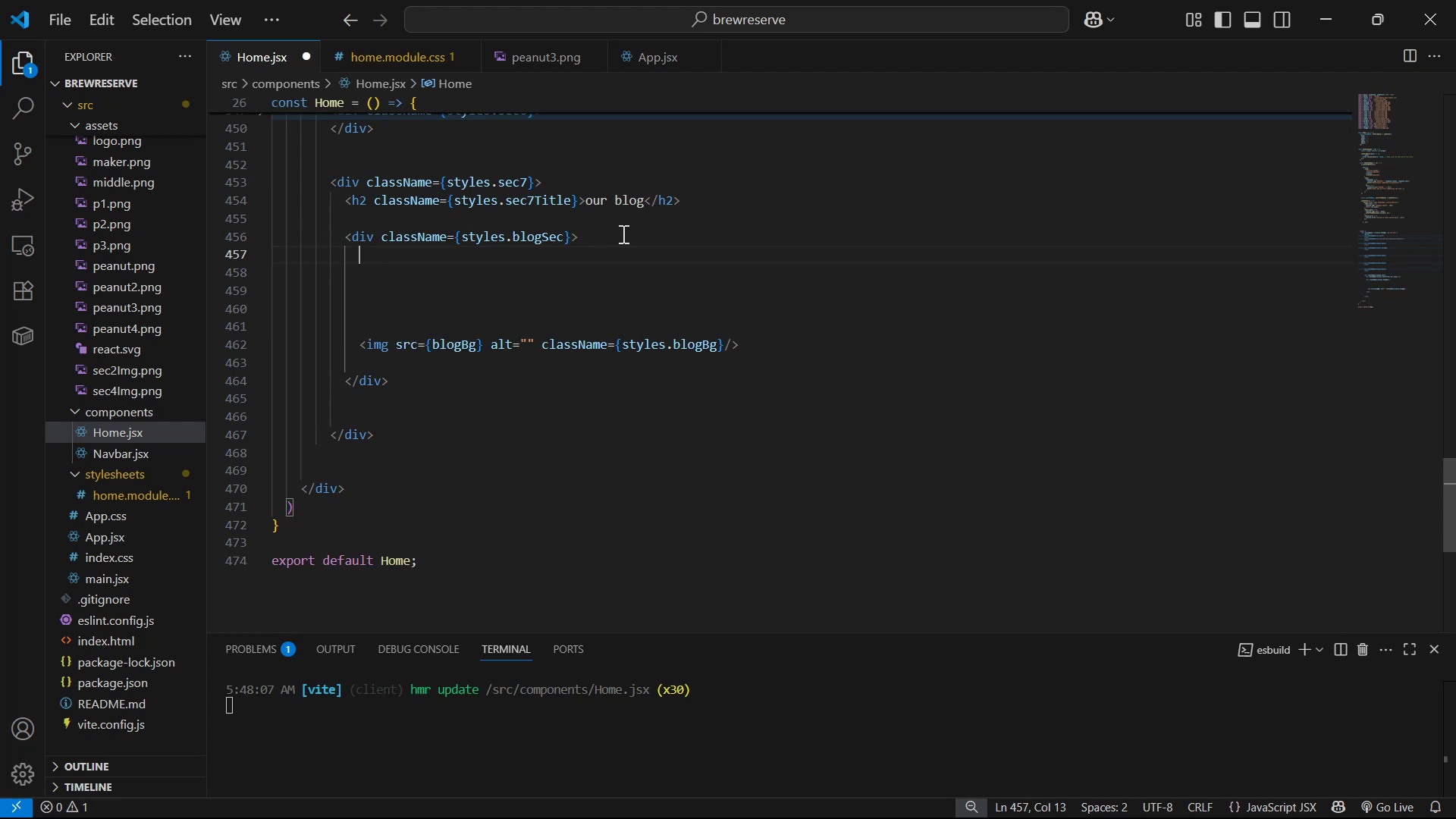 
key(Enter)
 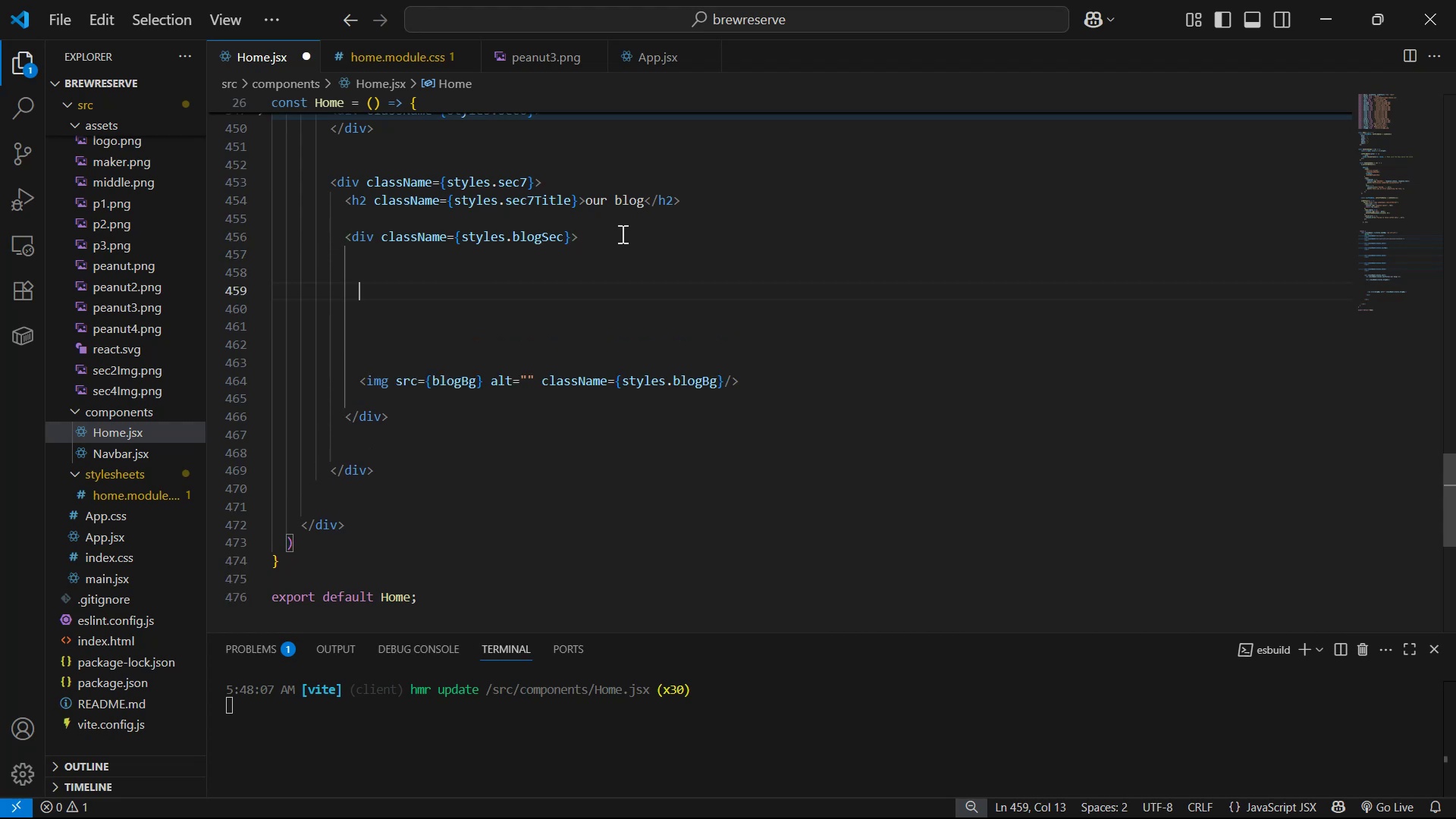 
type(div)
 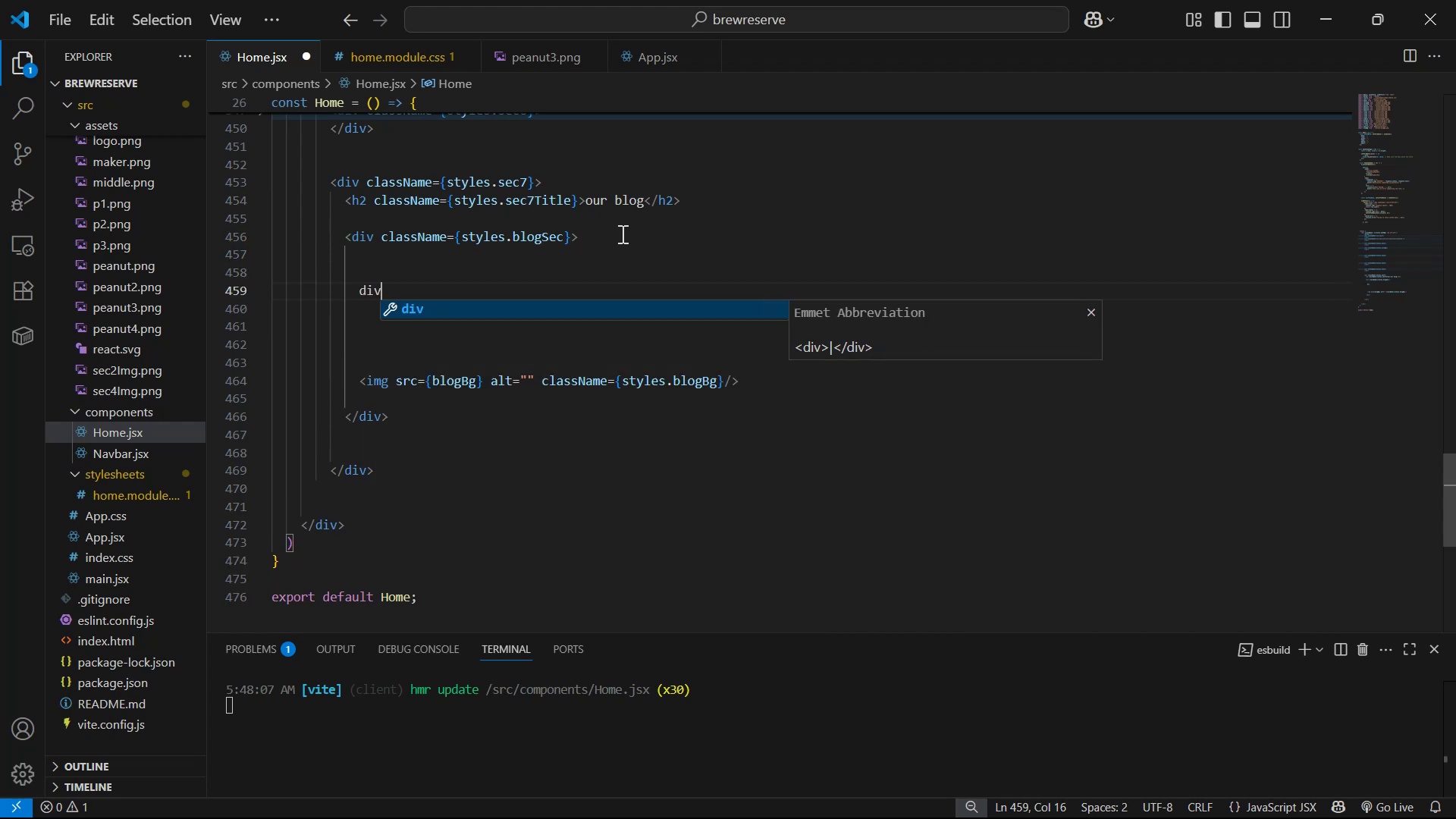 
key(Enter)
 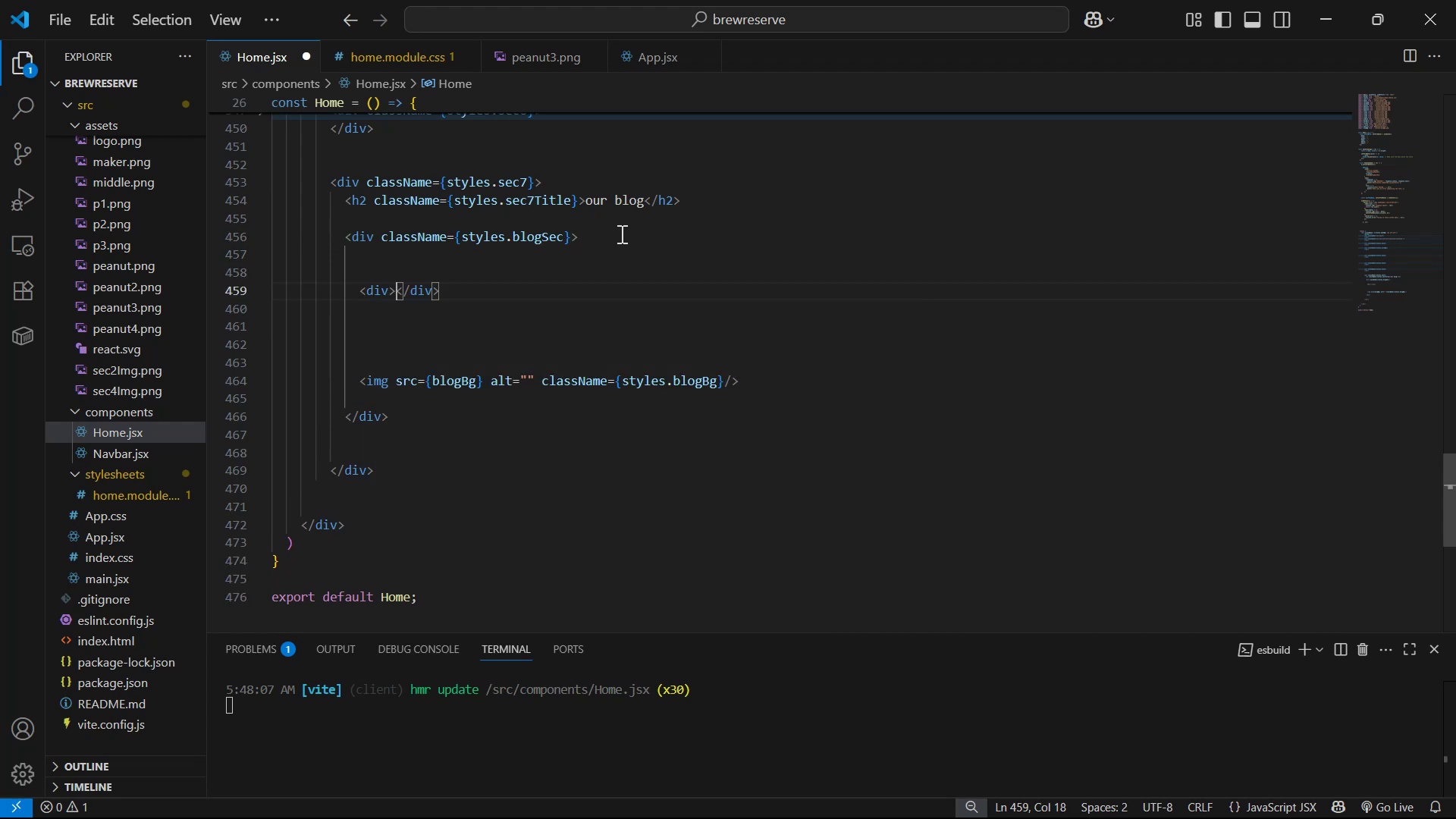 
key(Enter)
 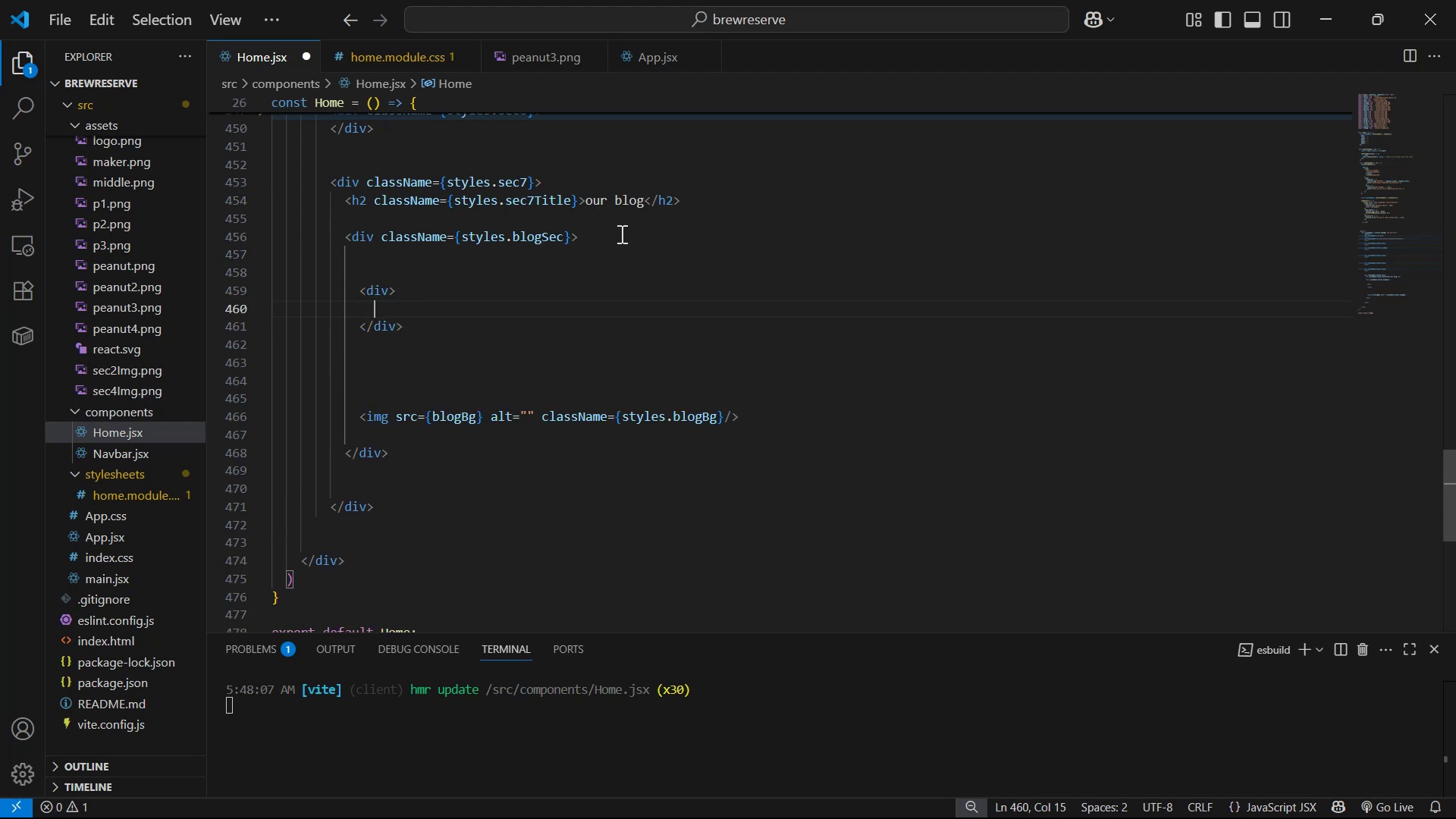 
key(ArrowUp)
 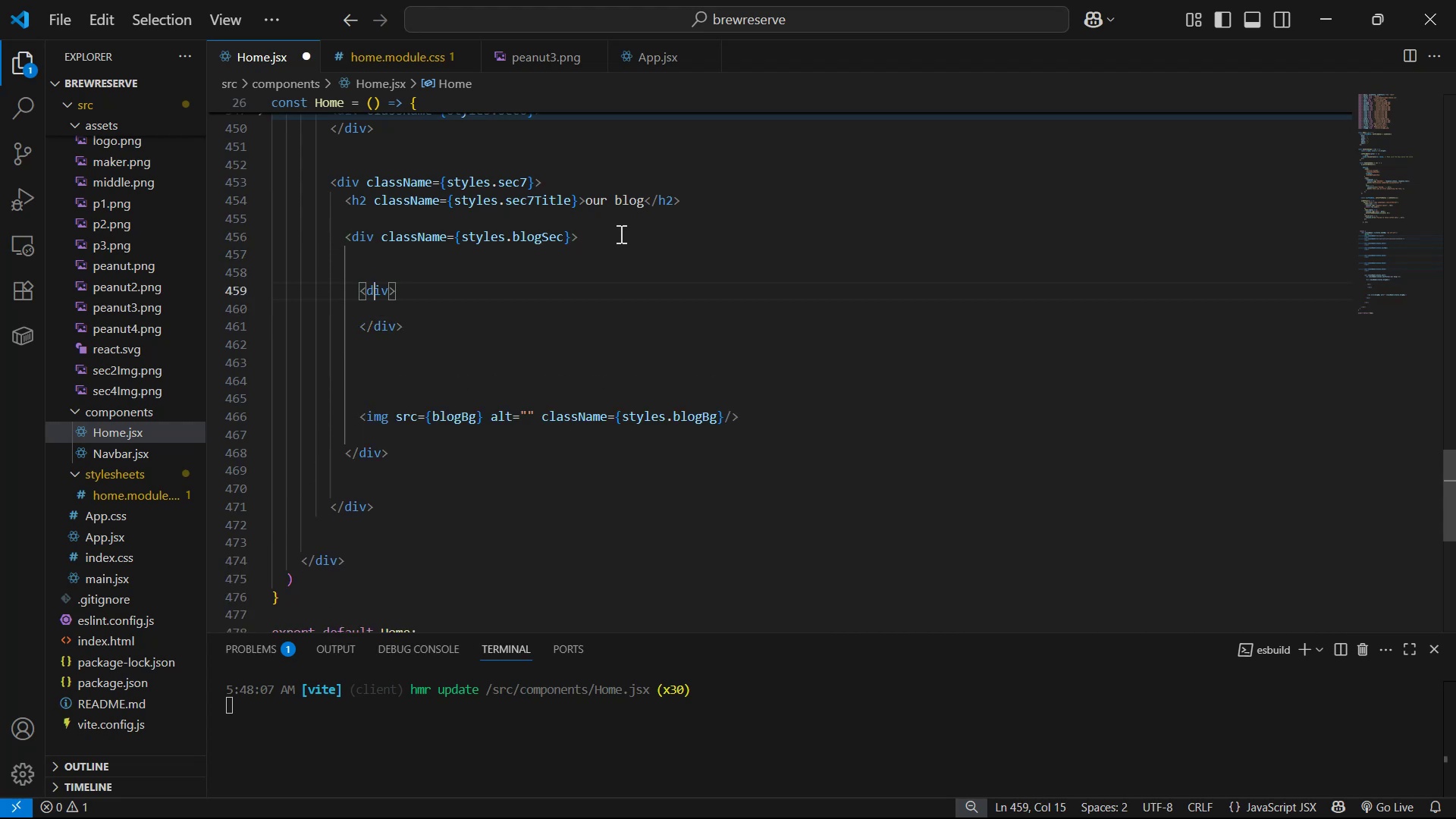 
key(ArrowRight)
 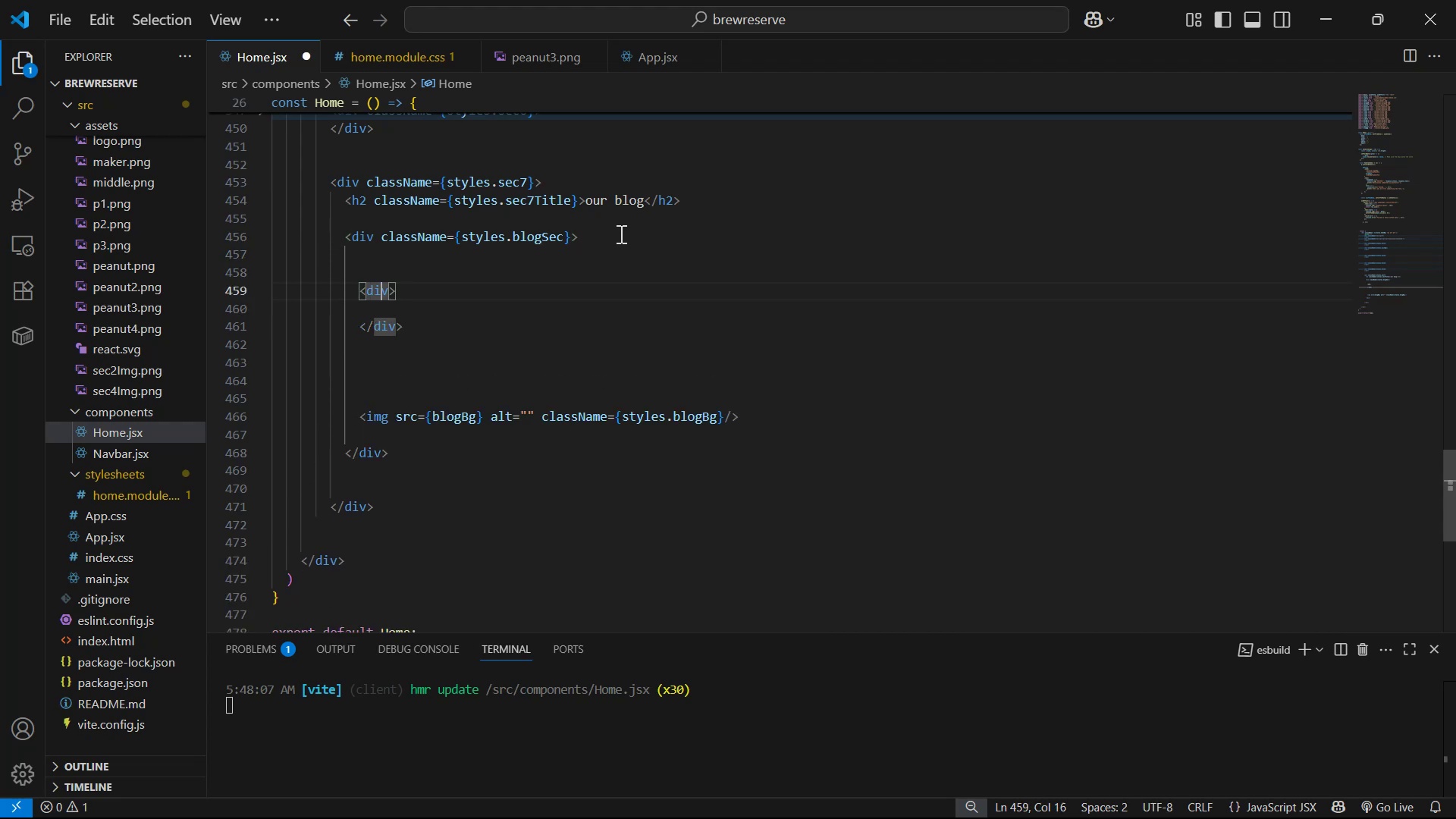 
key(ArrowRight)
 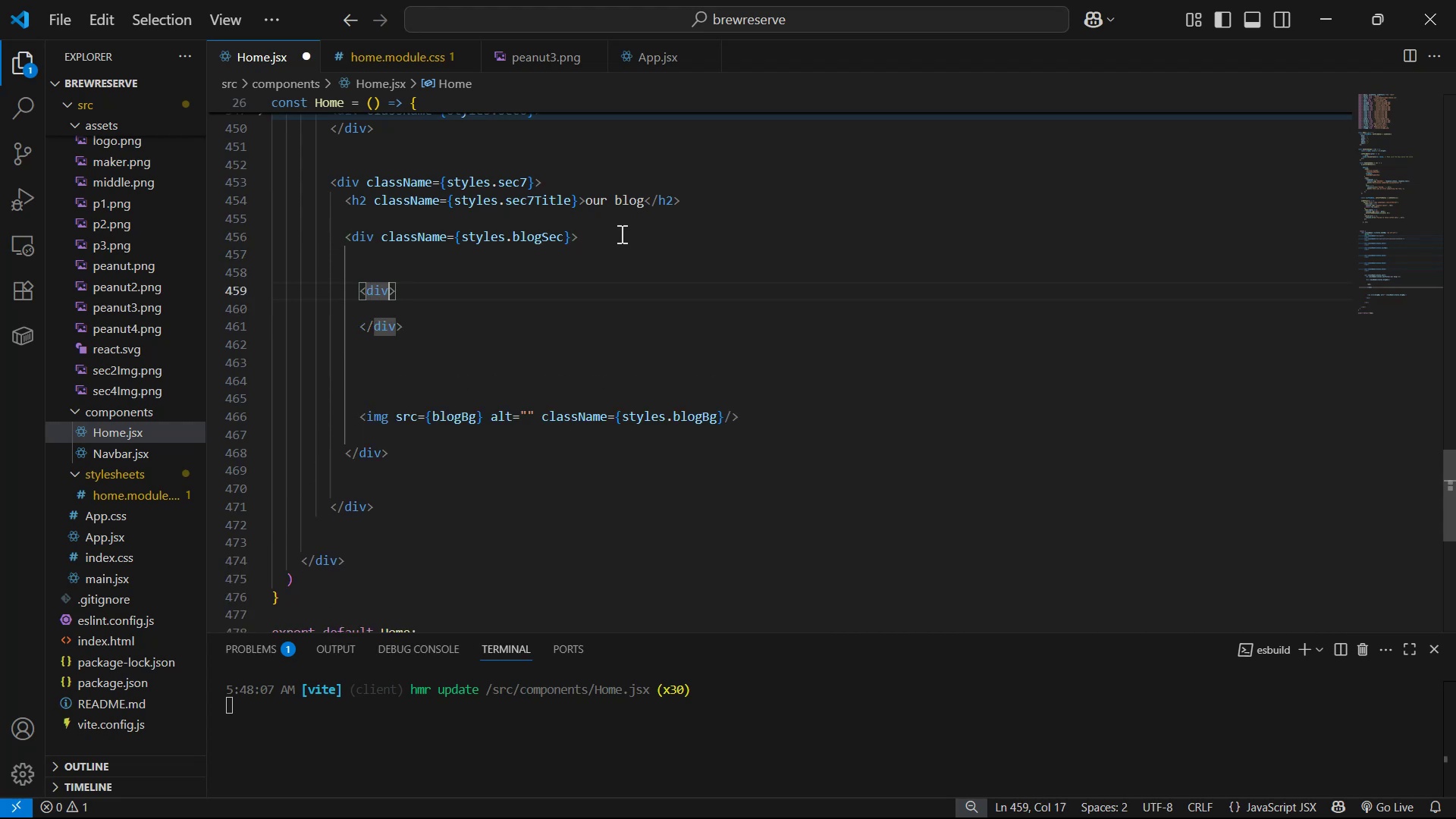 
key(ArrowRight)
 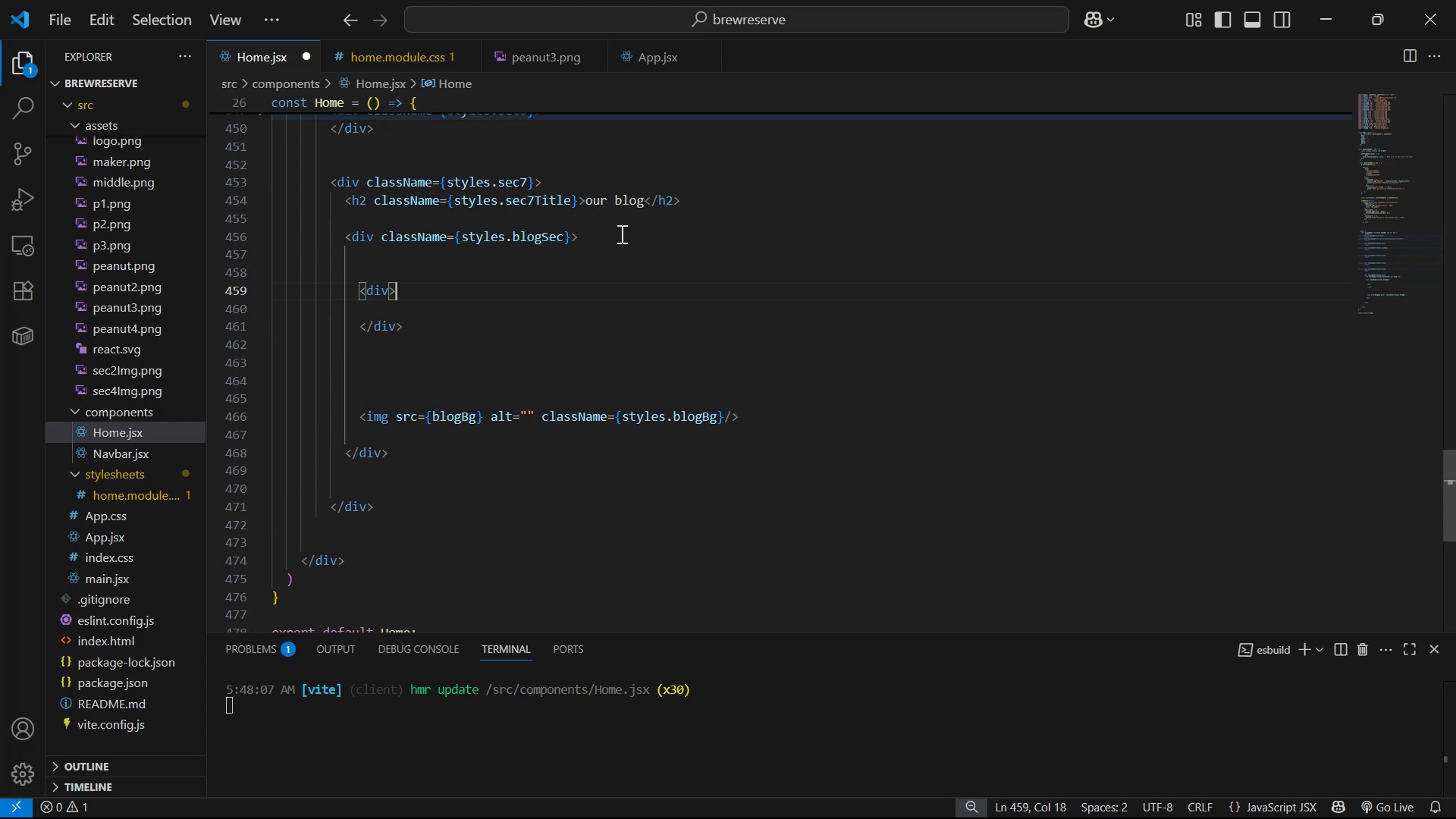 
key(ArrowLeft)
 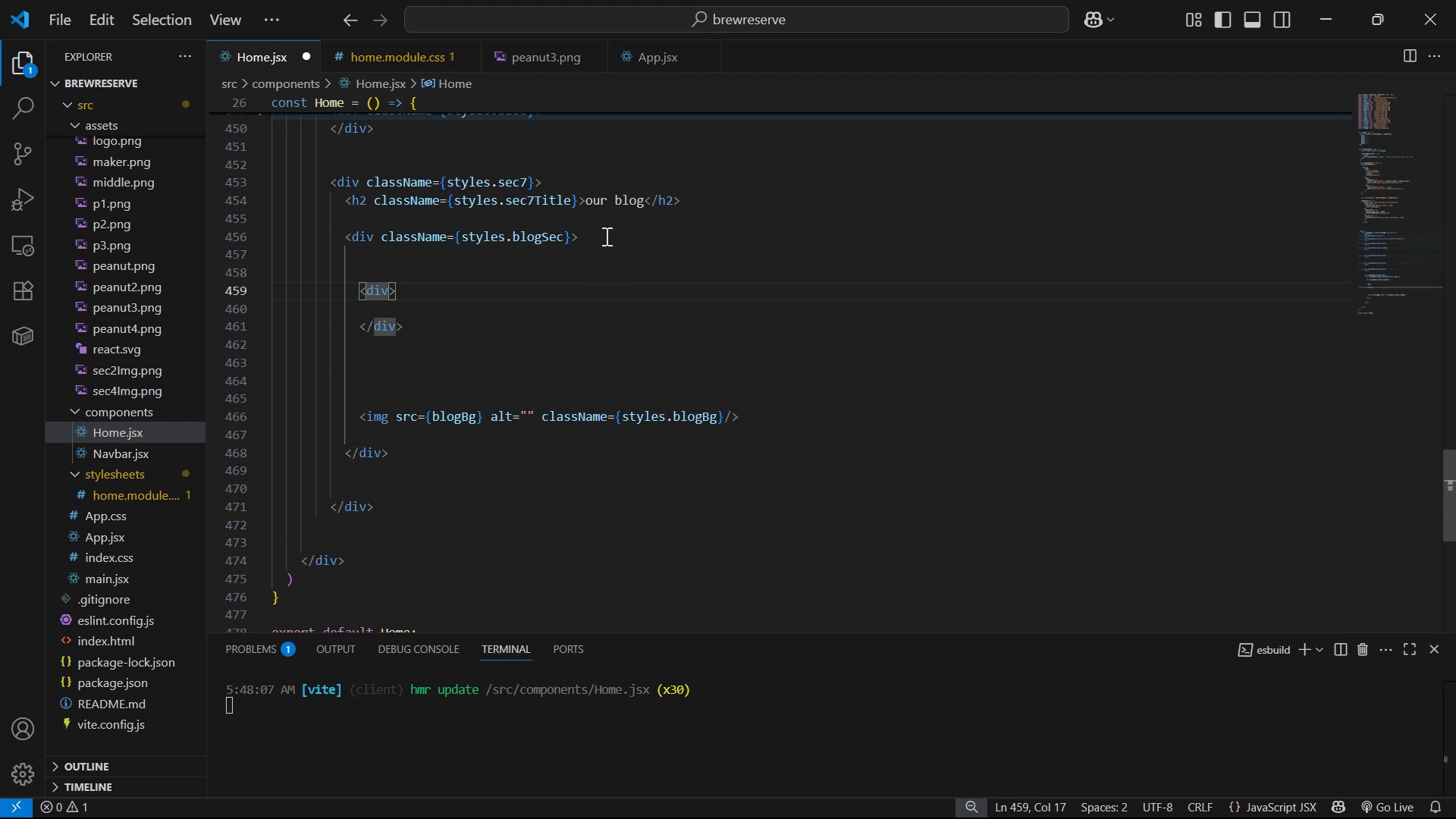 
wait(9.93)
 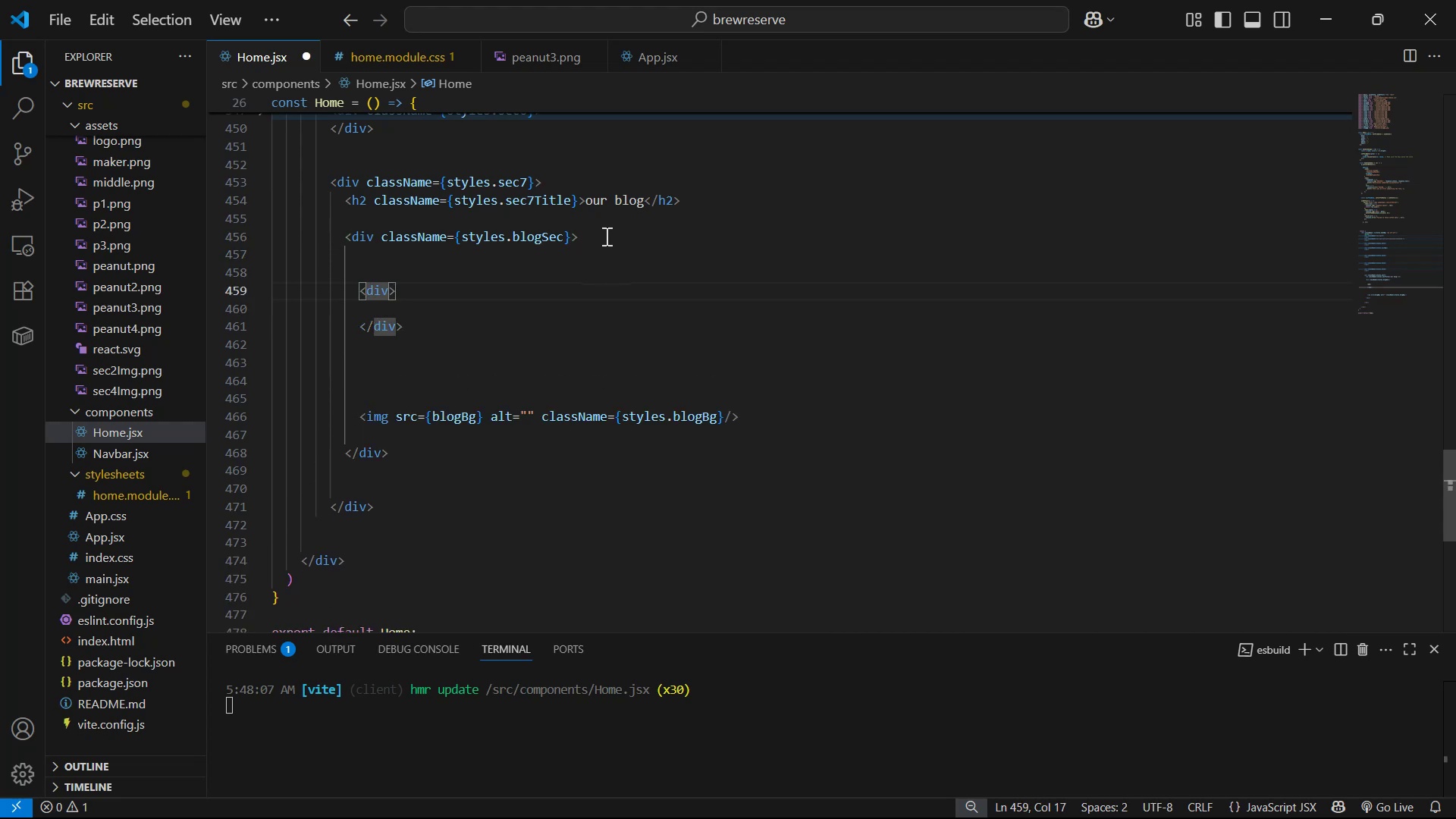 
type( cla)
 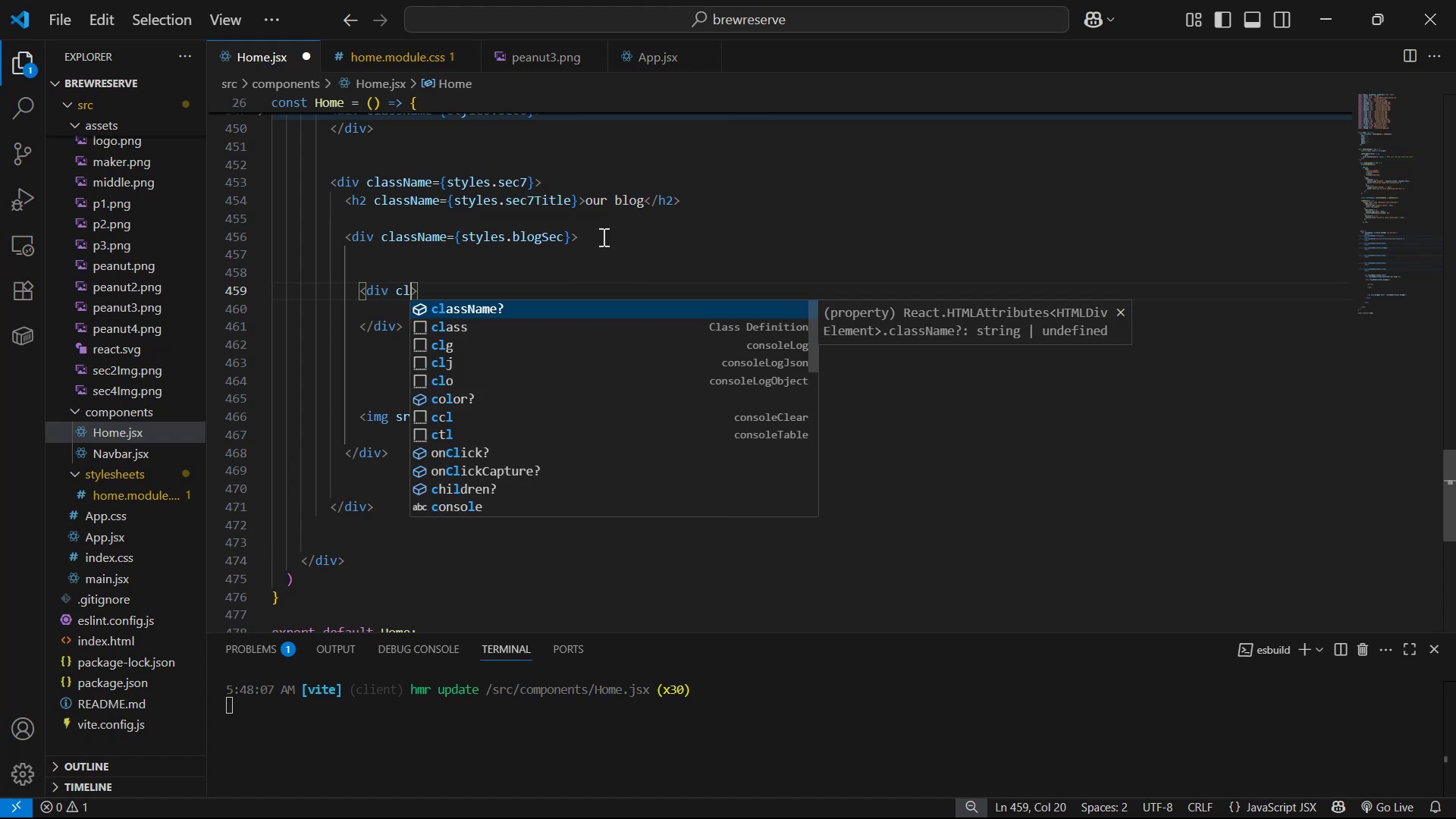 
key(Enter)
 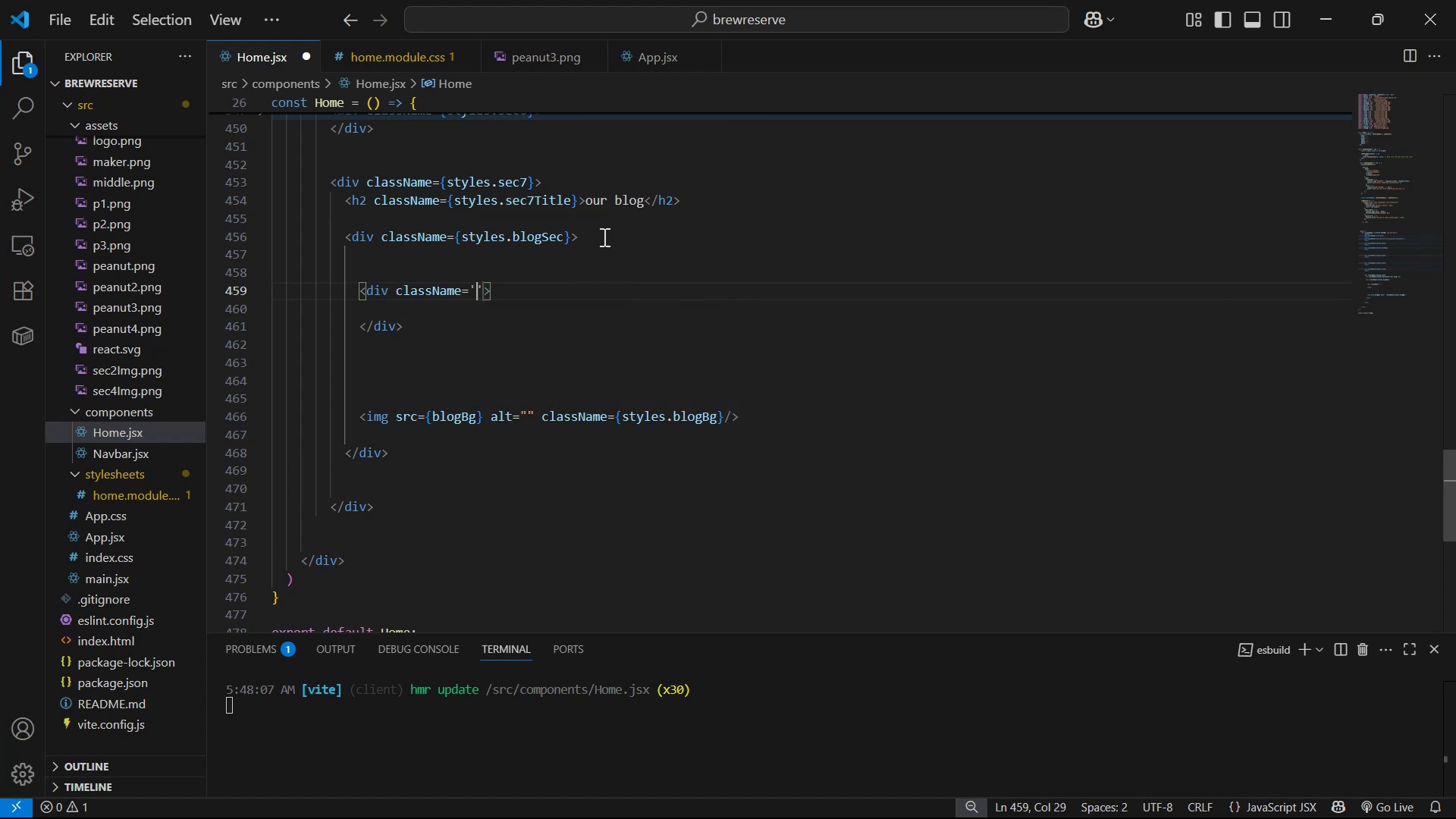 
key(ArrowRight)
 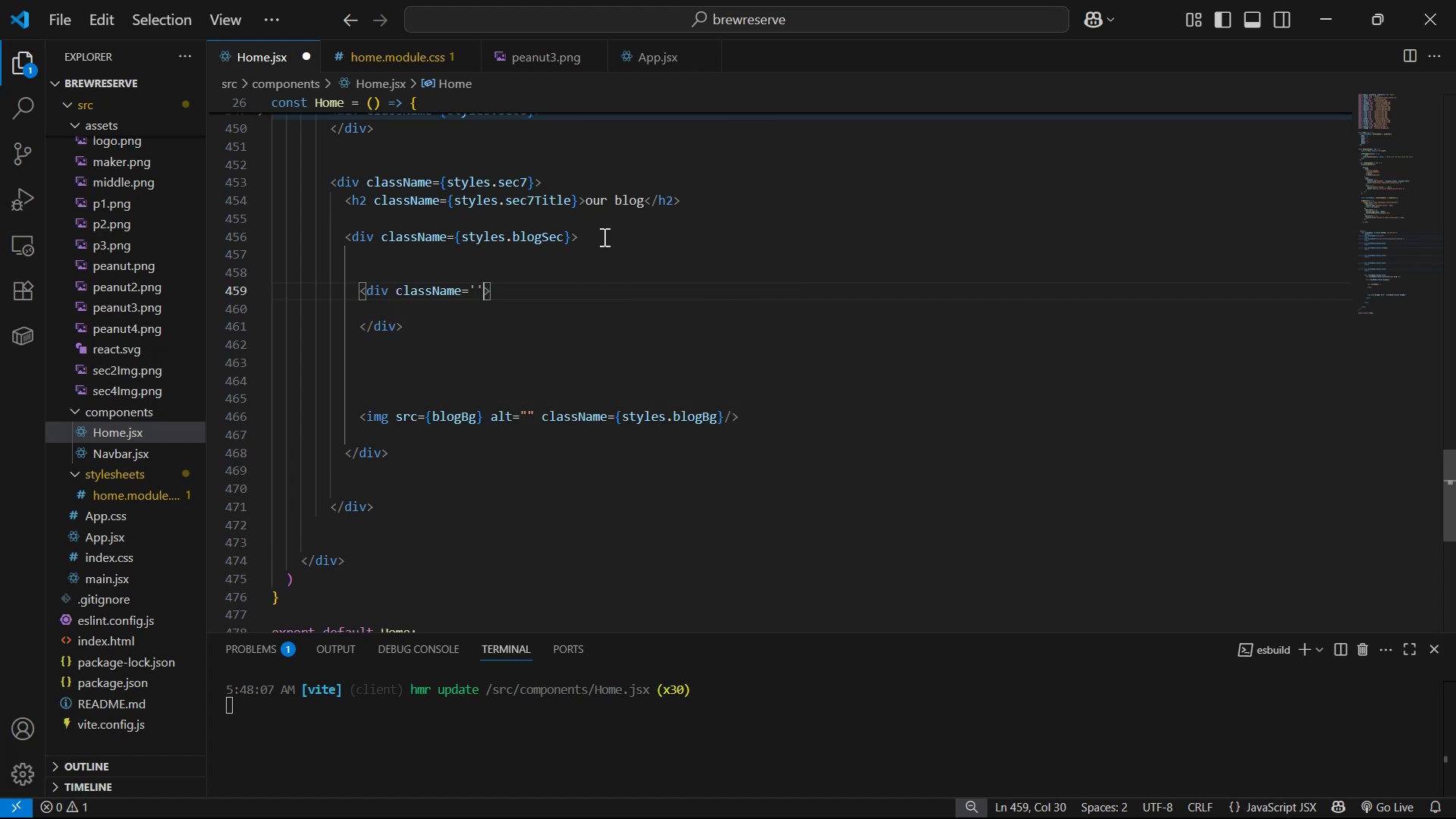 
key(Backspace)
 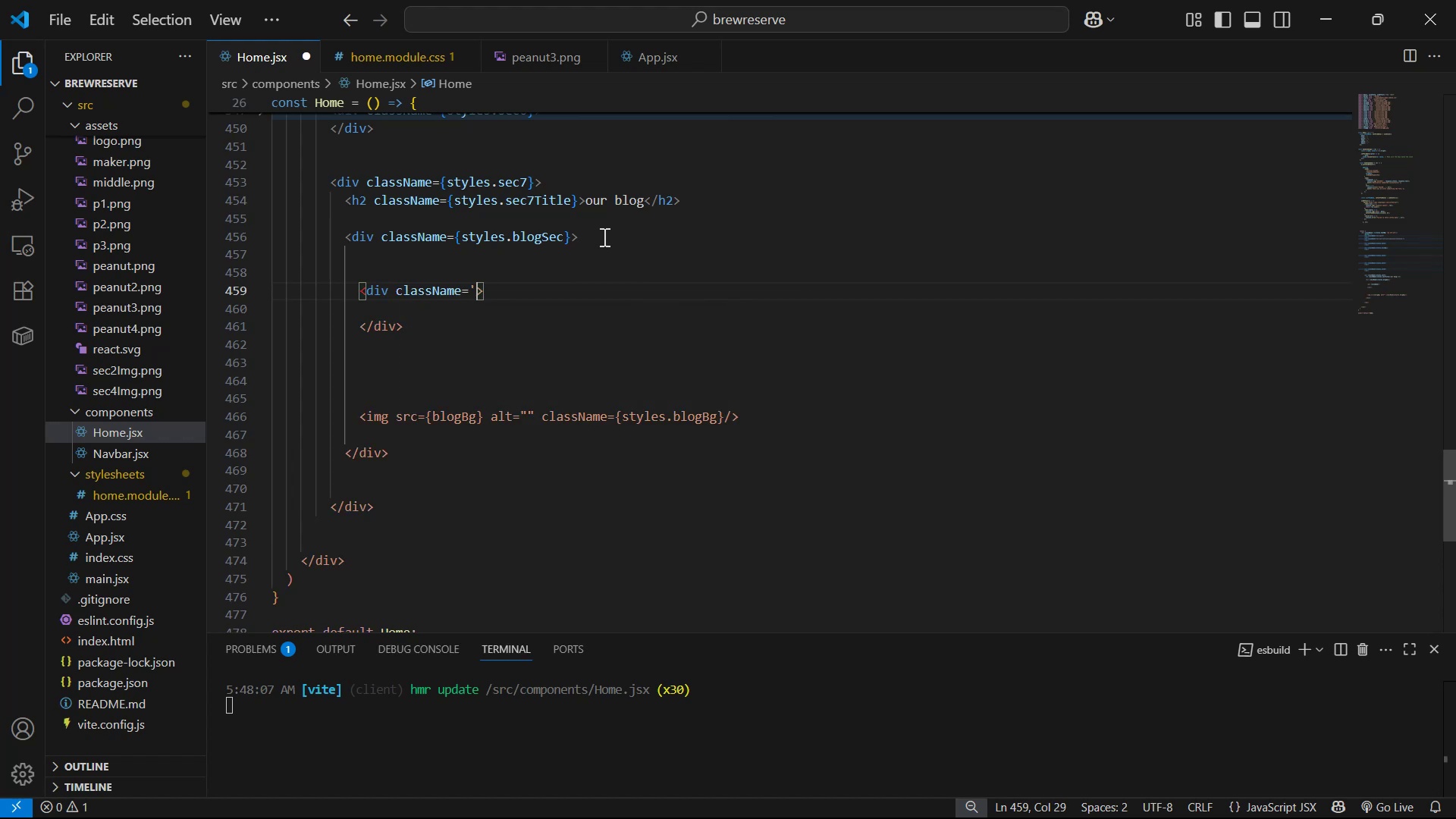 
key(Backspace)
 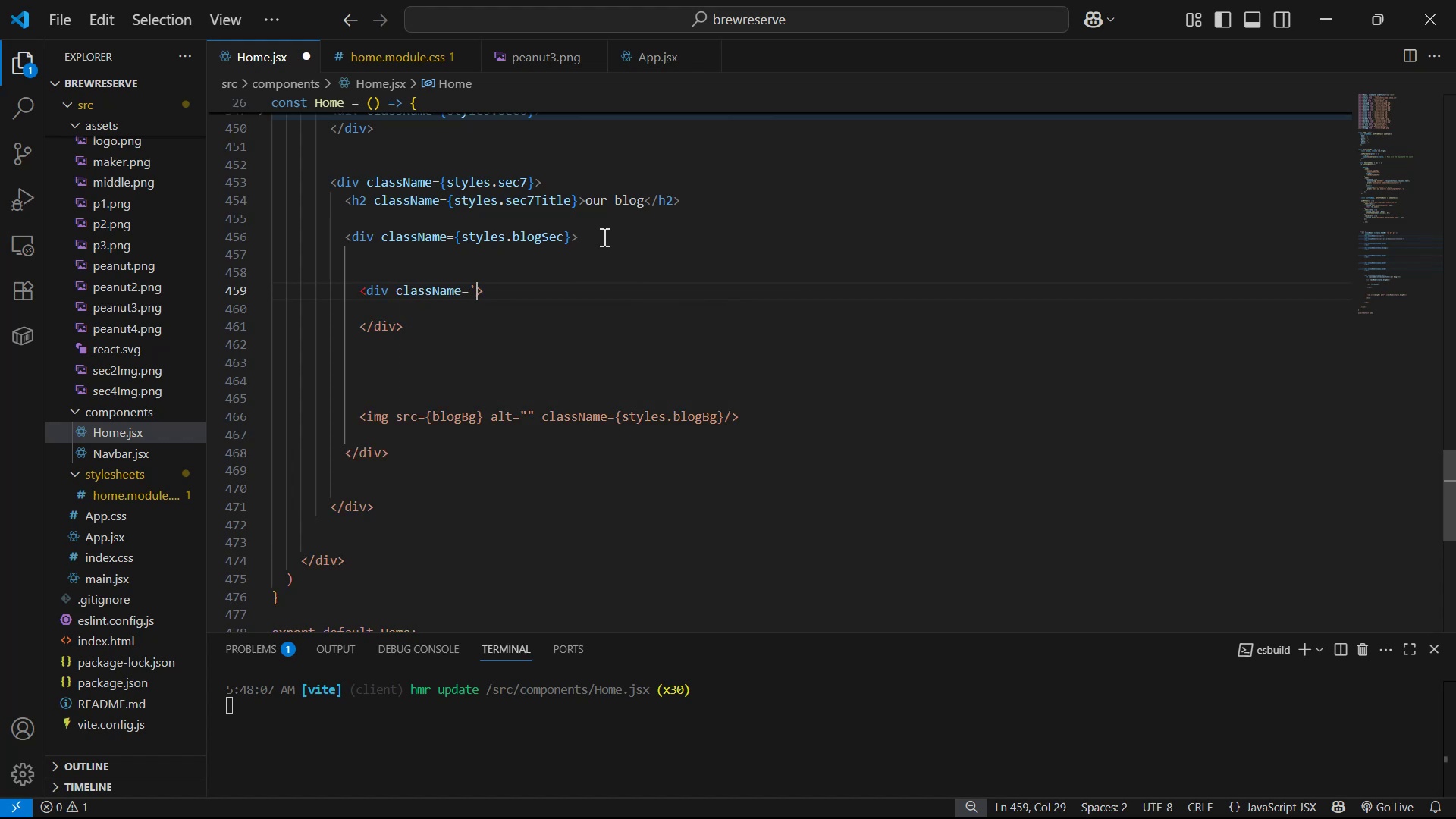 
key(Shift+BracketLeft)
 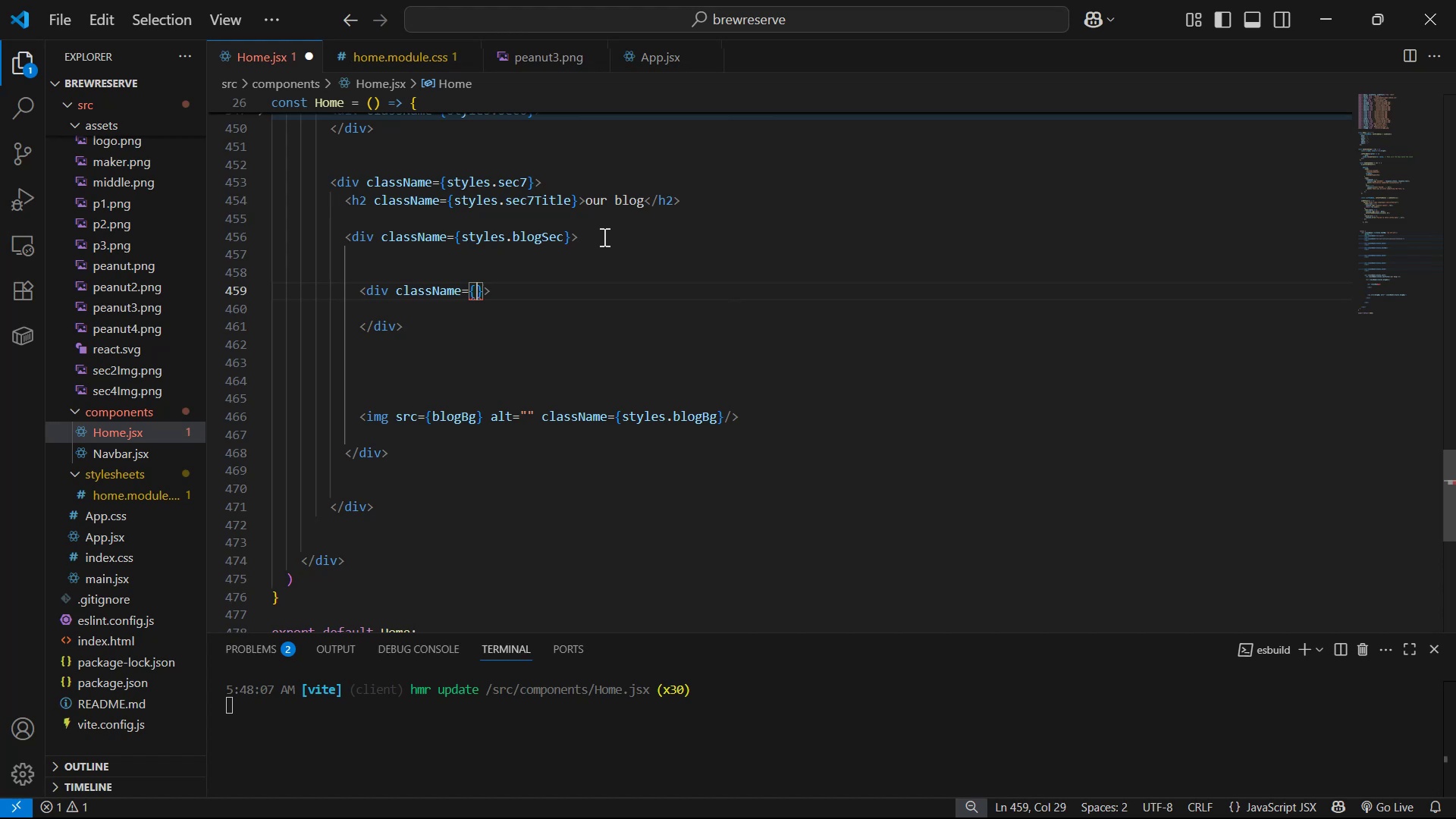 
type(sty)
 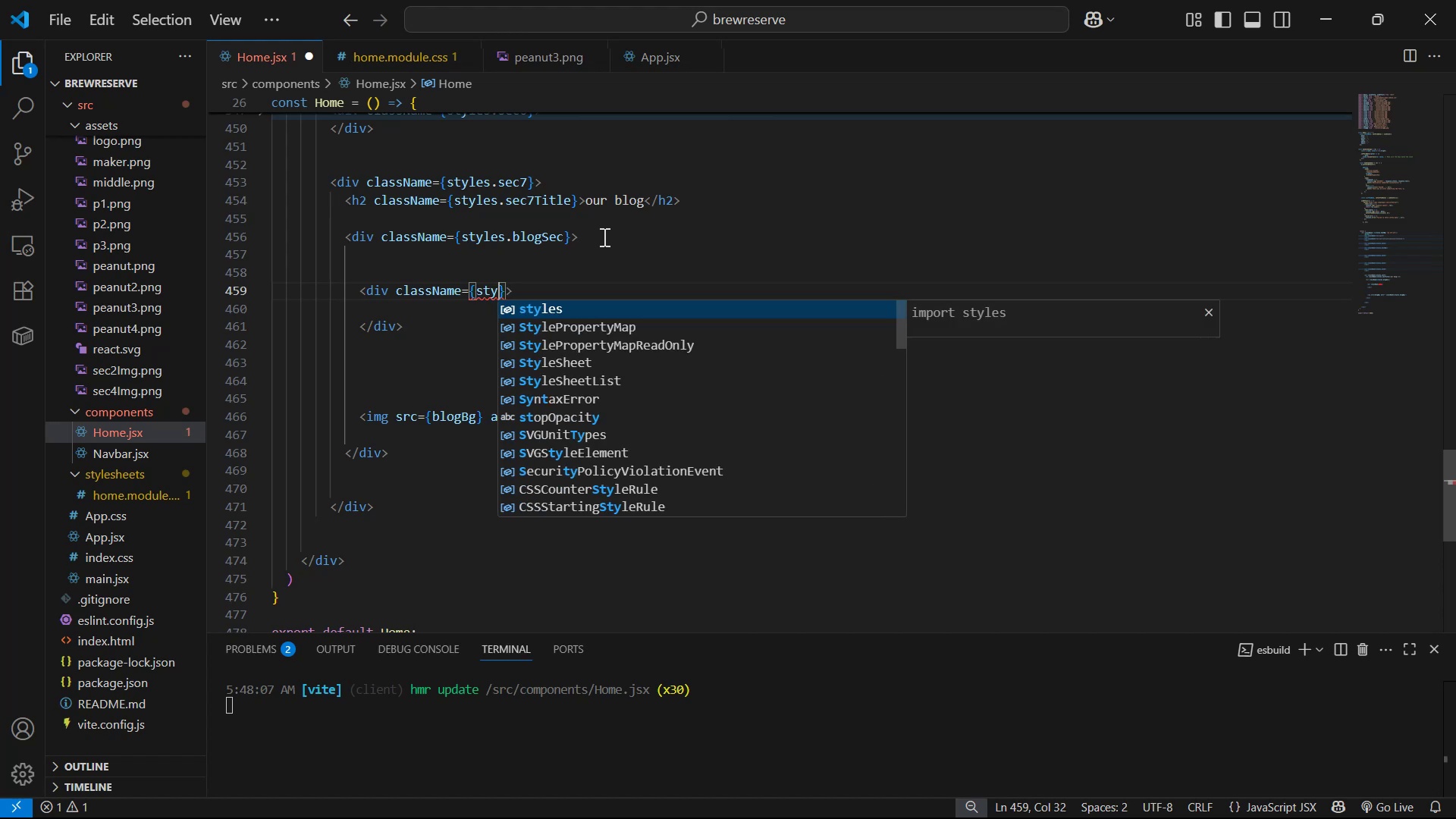 
key(Enter)
 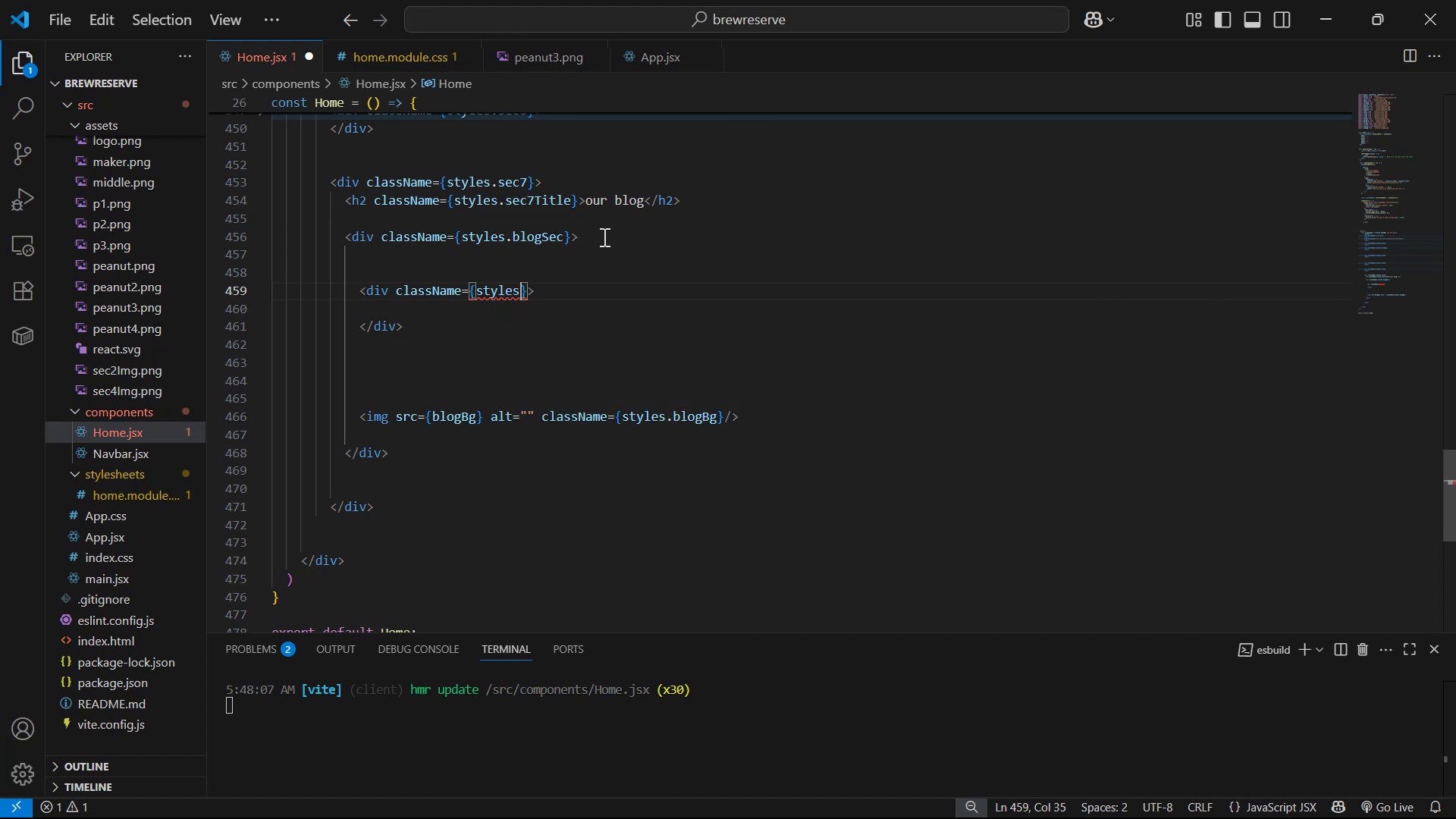 
type(.blogCard )
key(Backspace)
 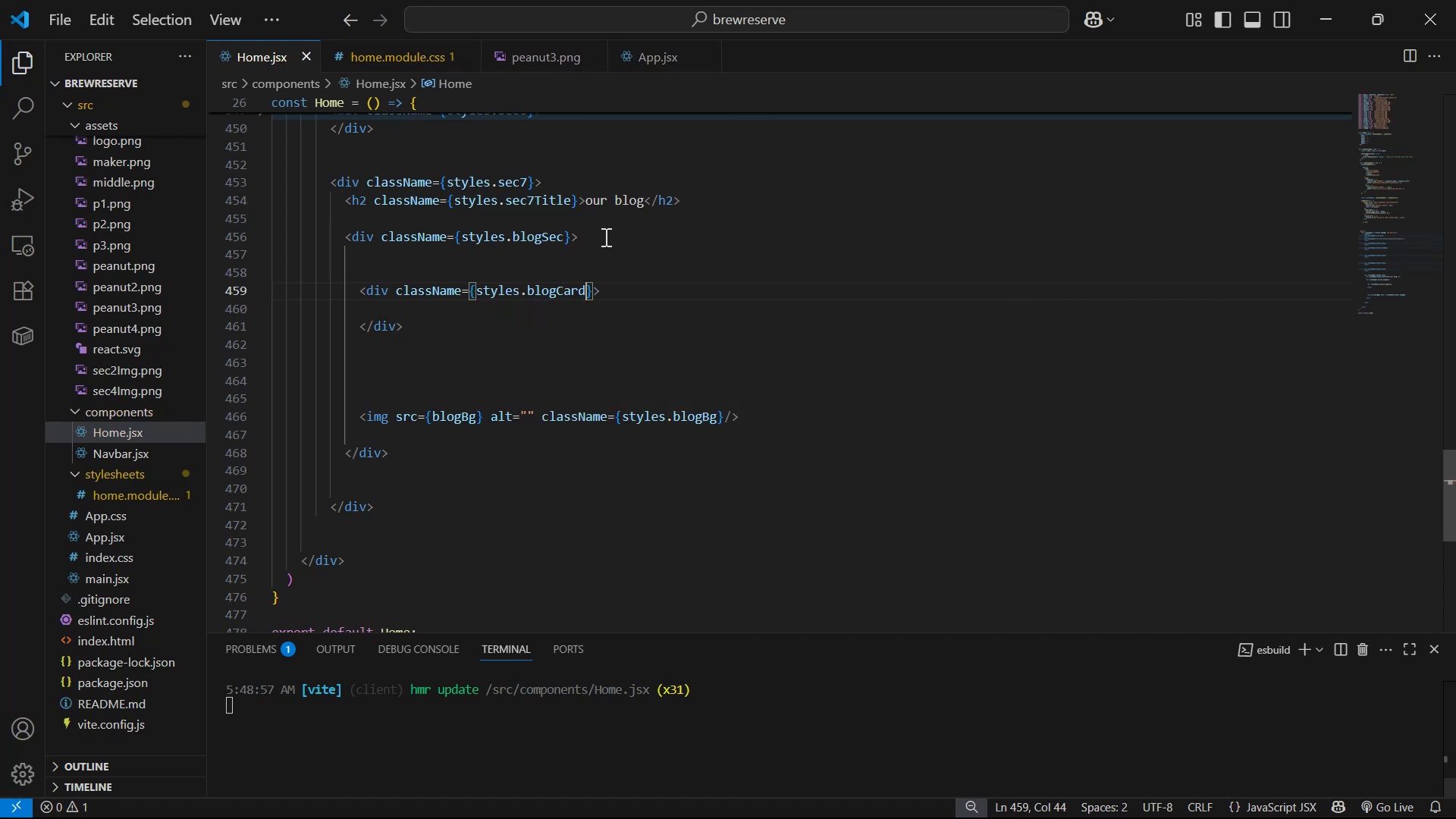 
key(Control+S)
 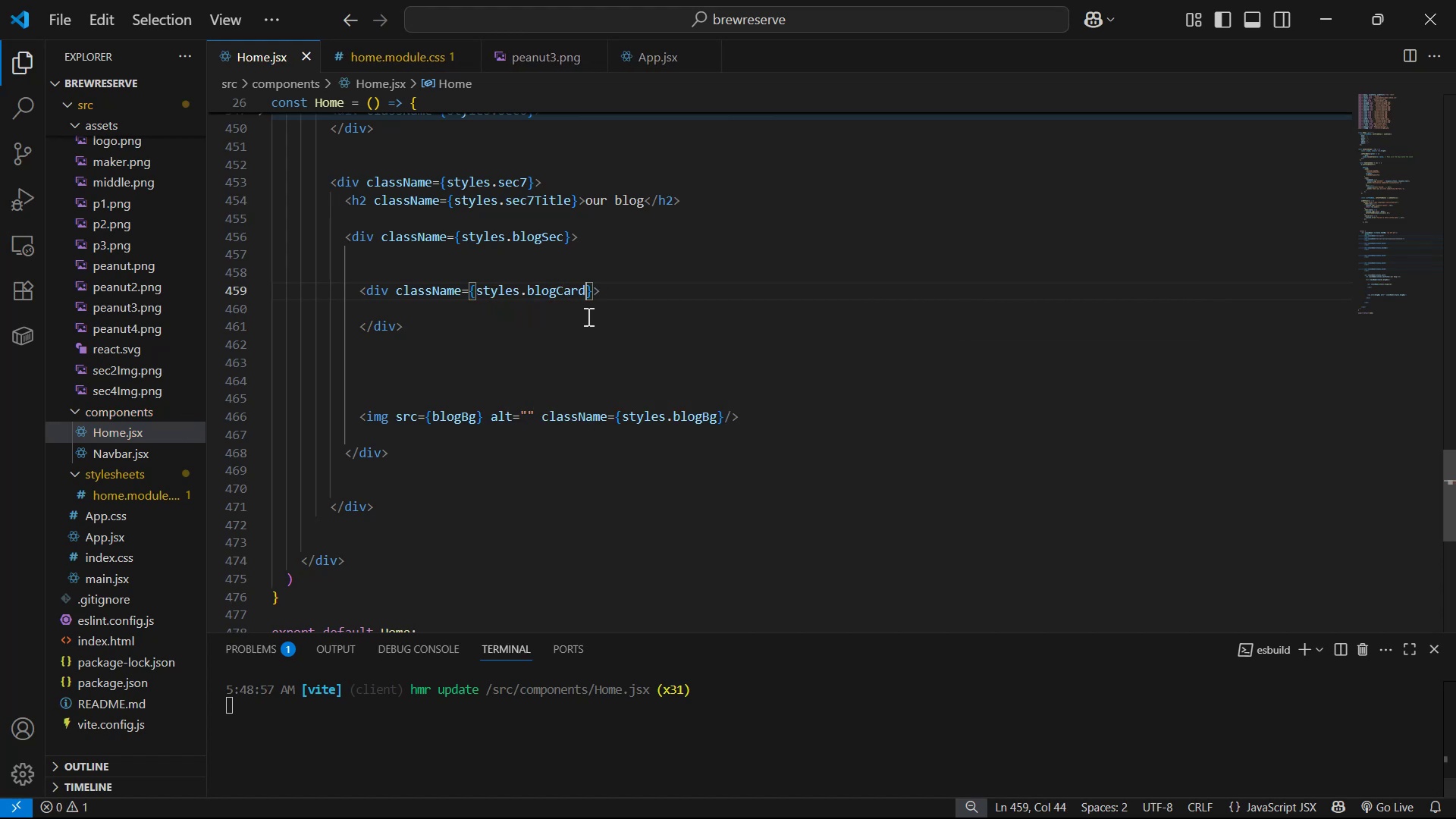 
left_click([626, 290])
 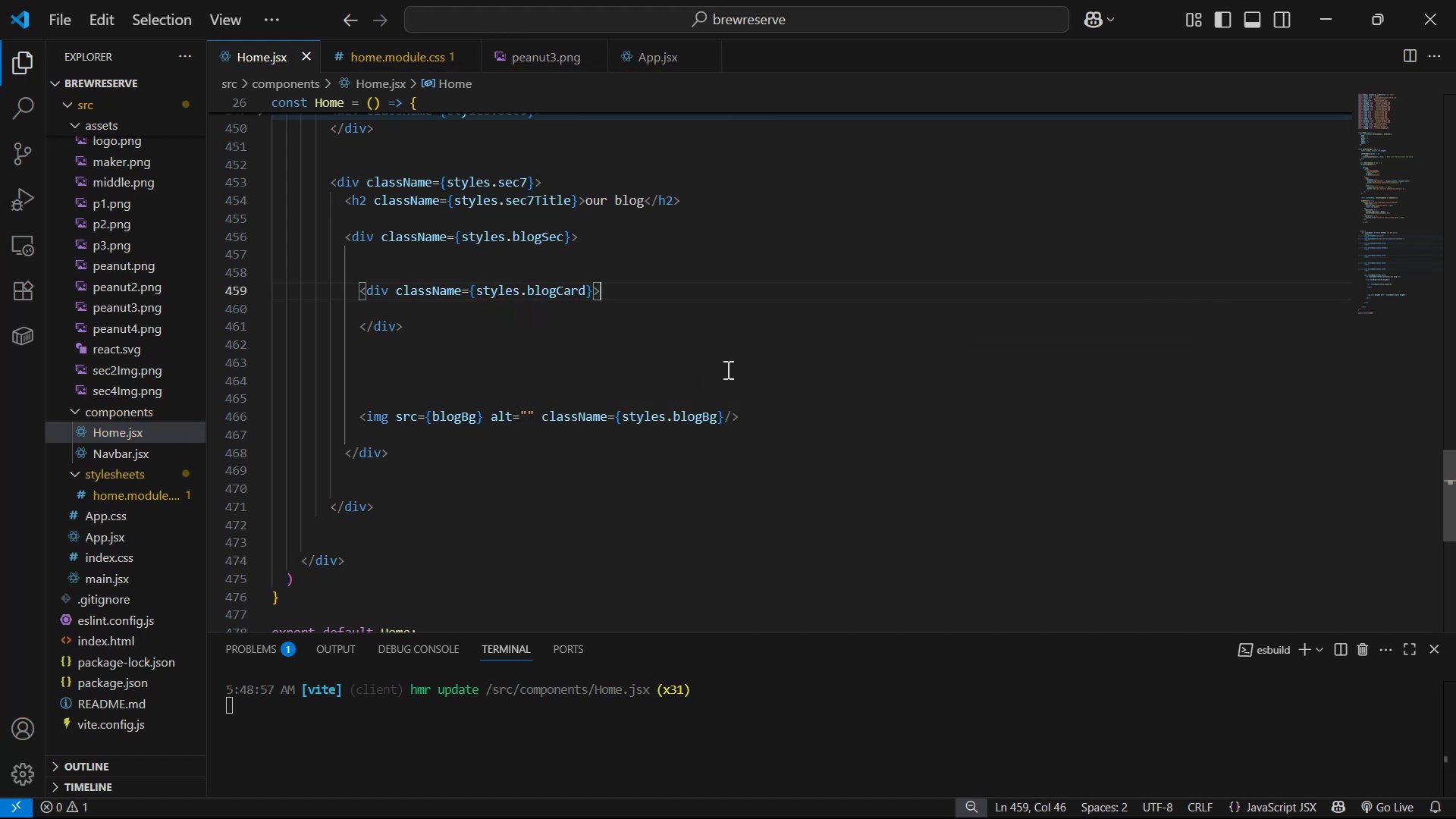 
key(Alt+Tab)
 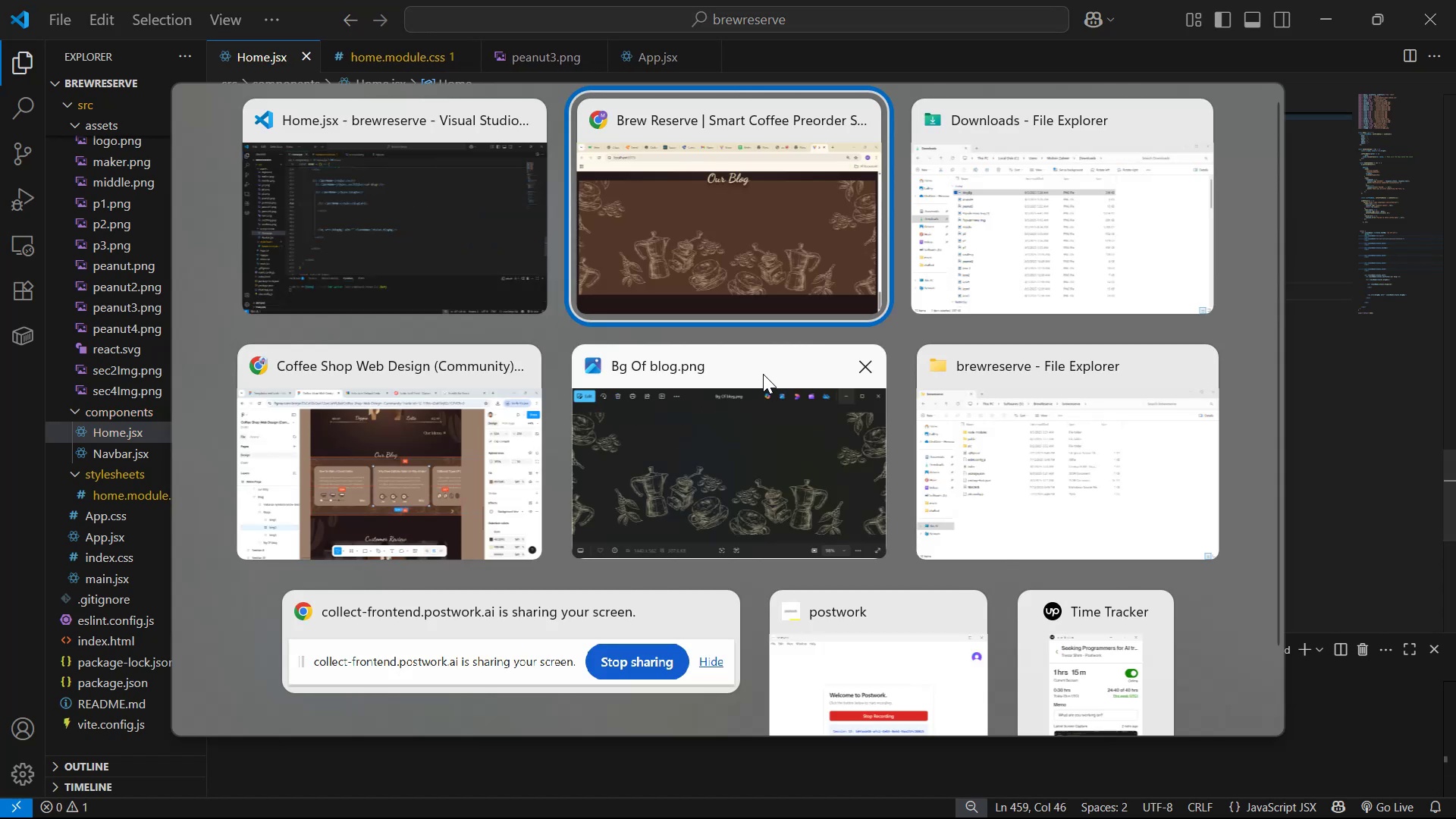 
key(Alt+Tab)
 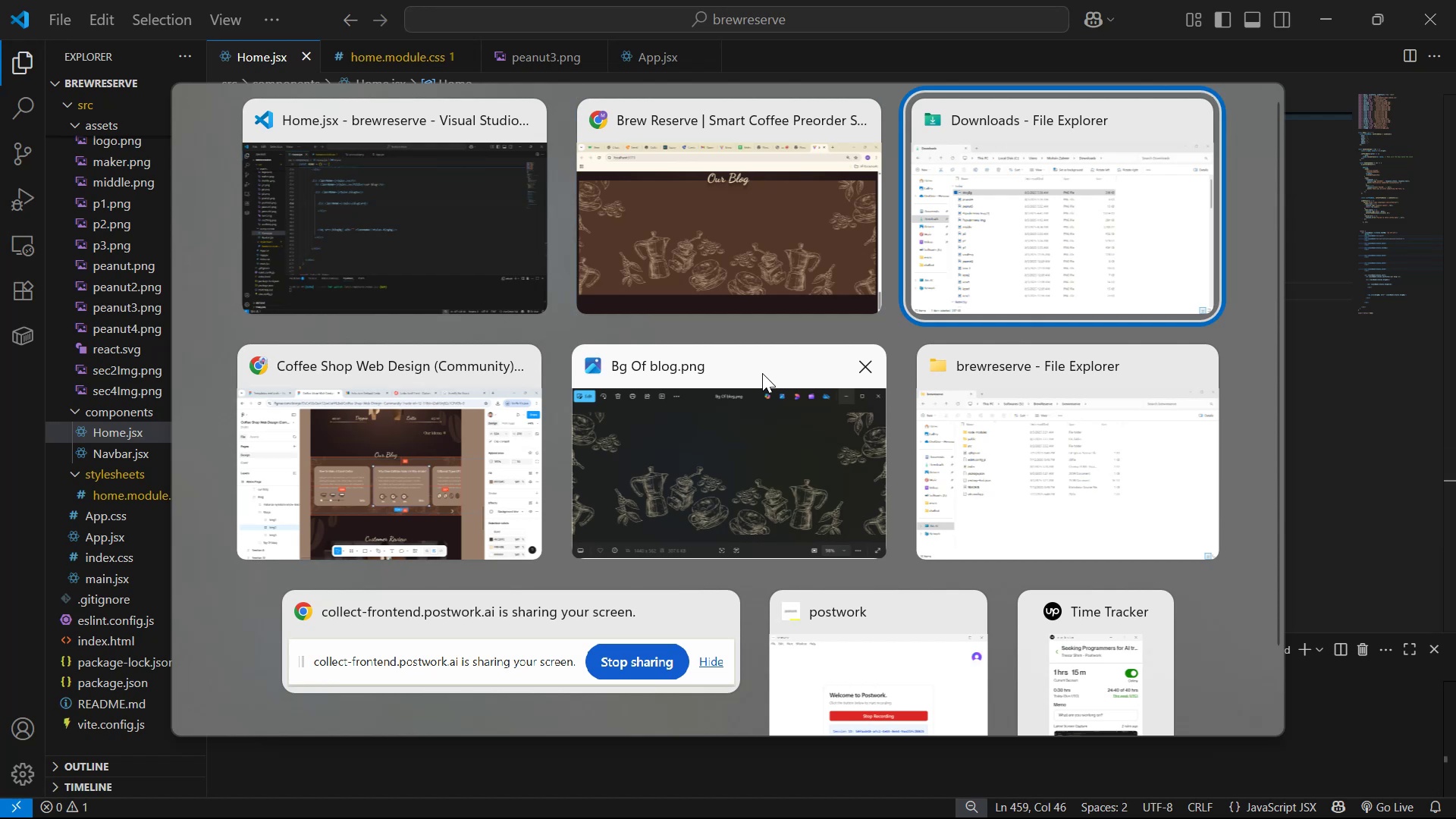 
key(Alt+Tab)
 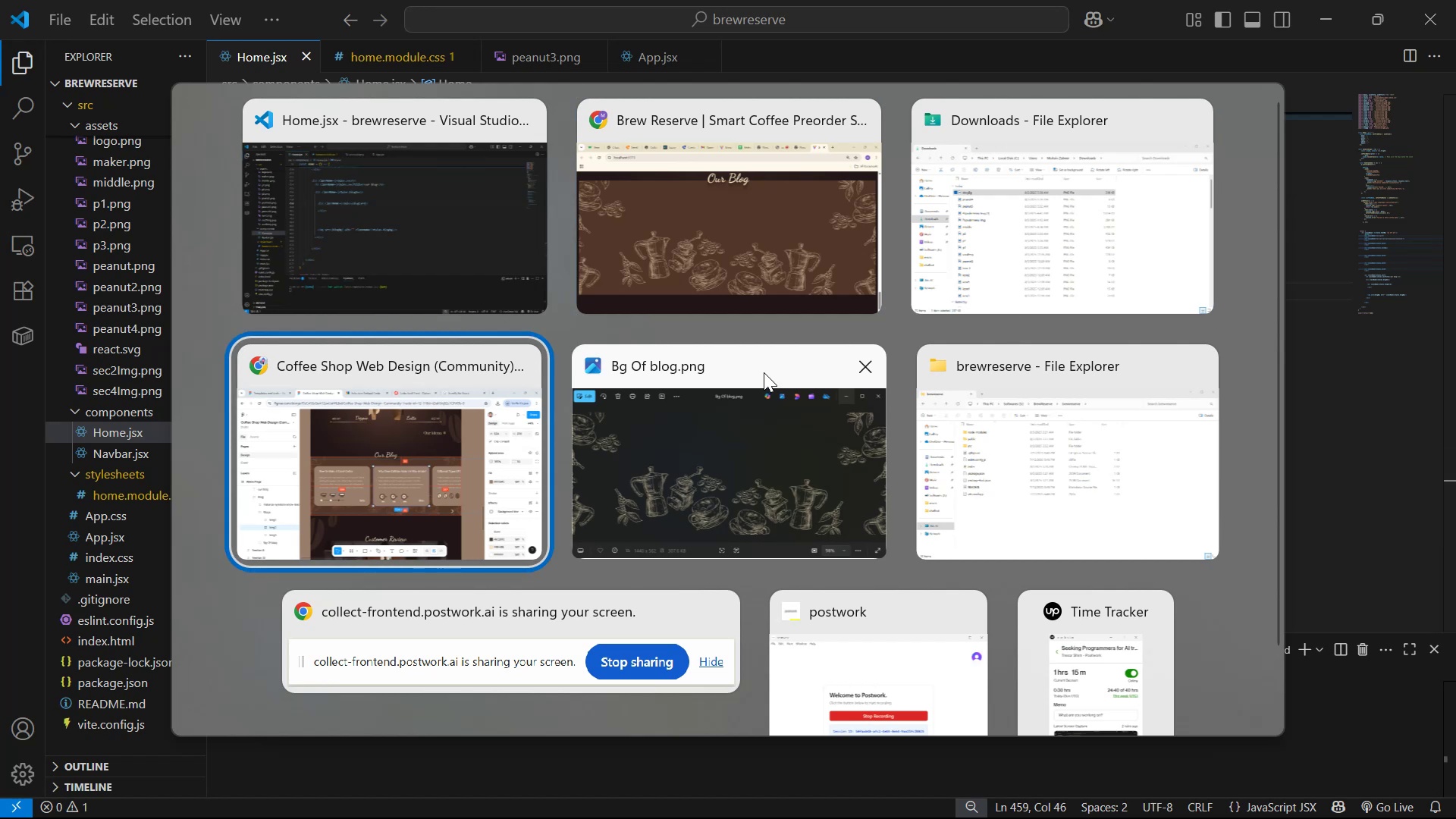 
key(Alt+AltLeft)
 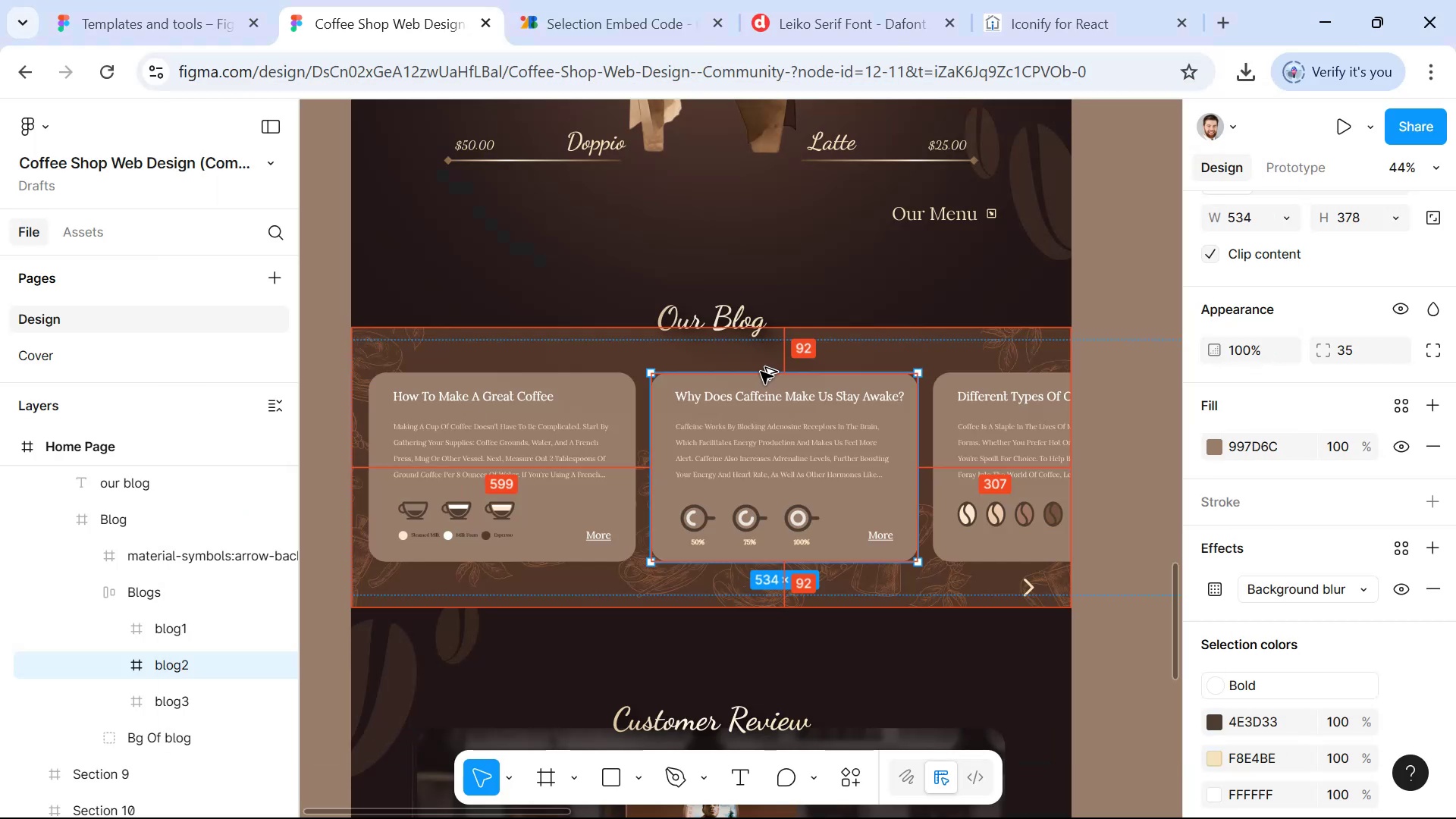 
key(Alt+Tab)
 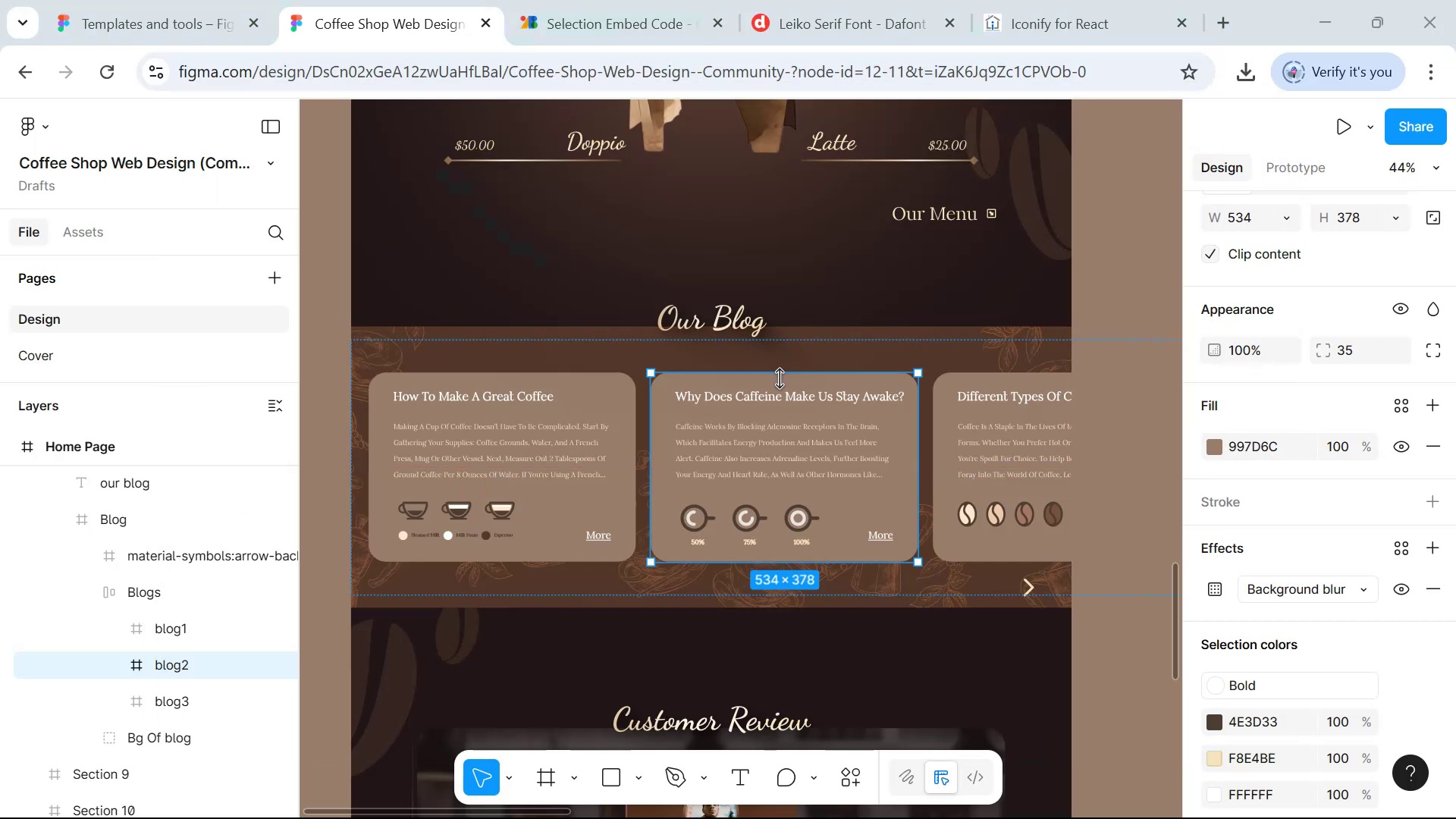 
key(Alt+Tab)
 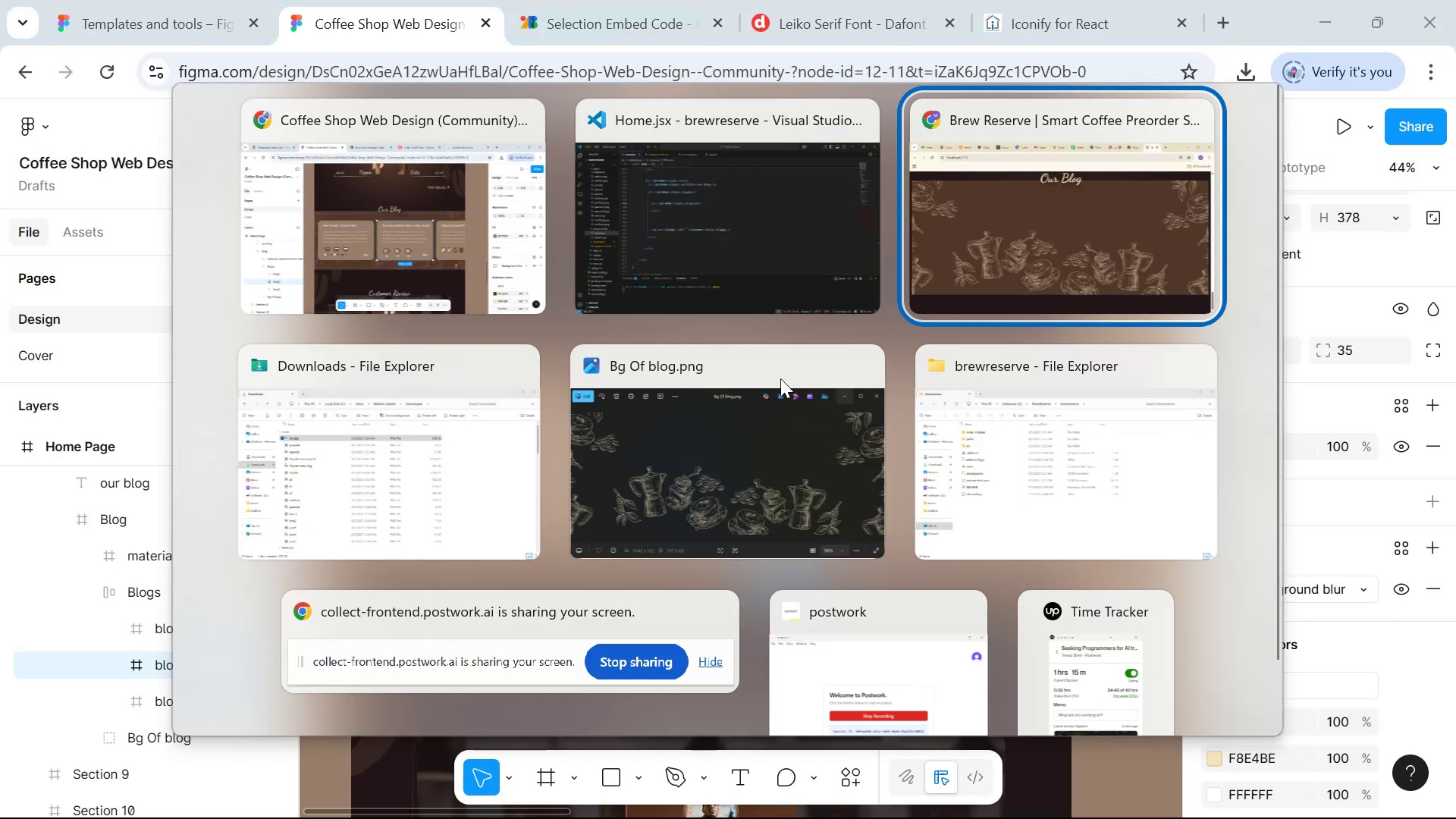 
key(Alt+Tab)
 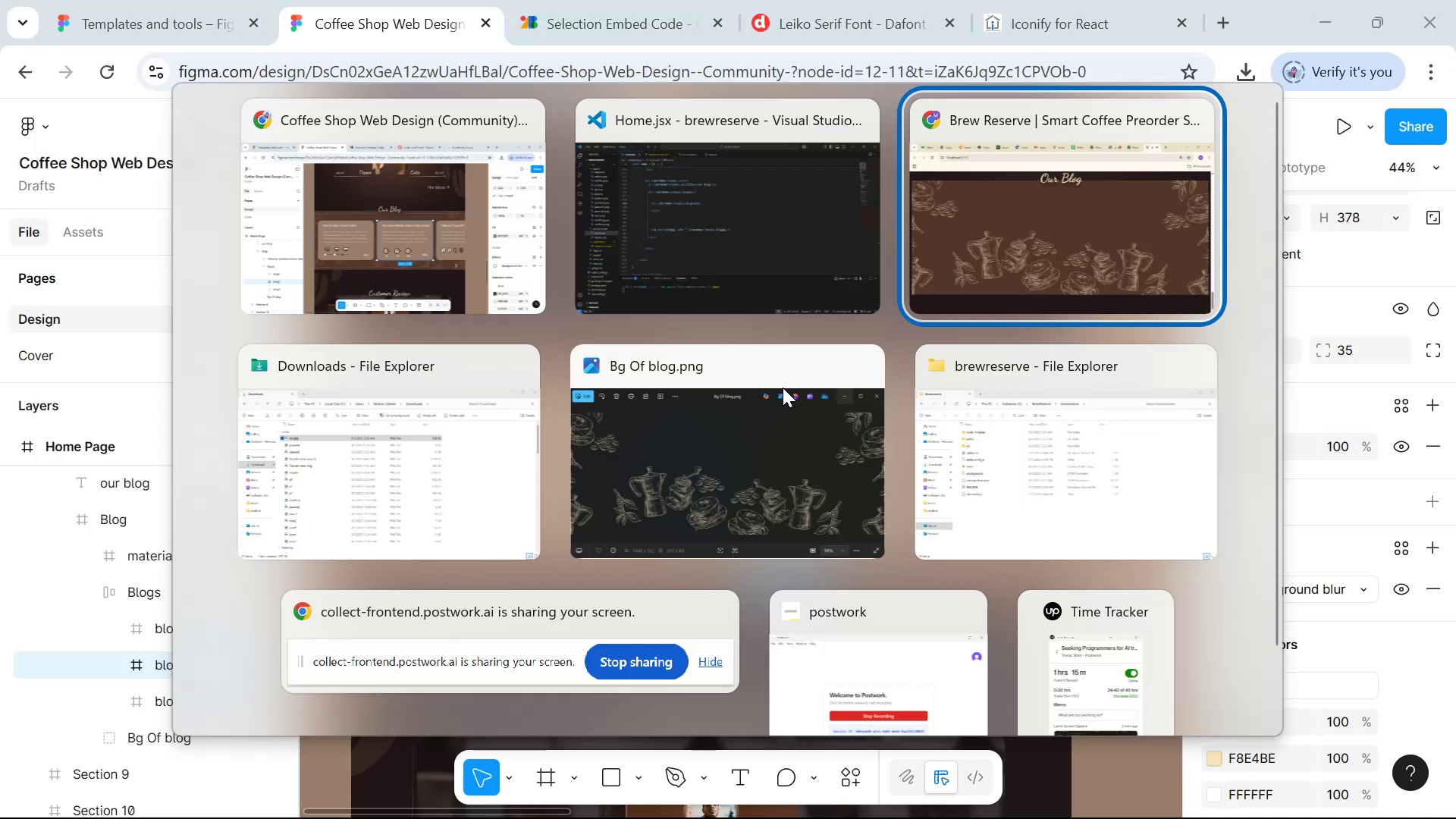 
key(Alt+Tab)
 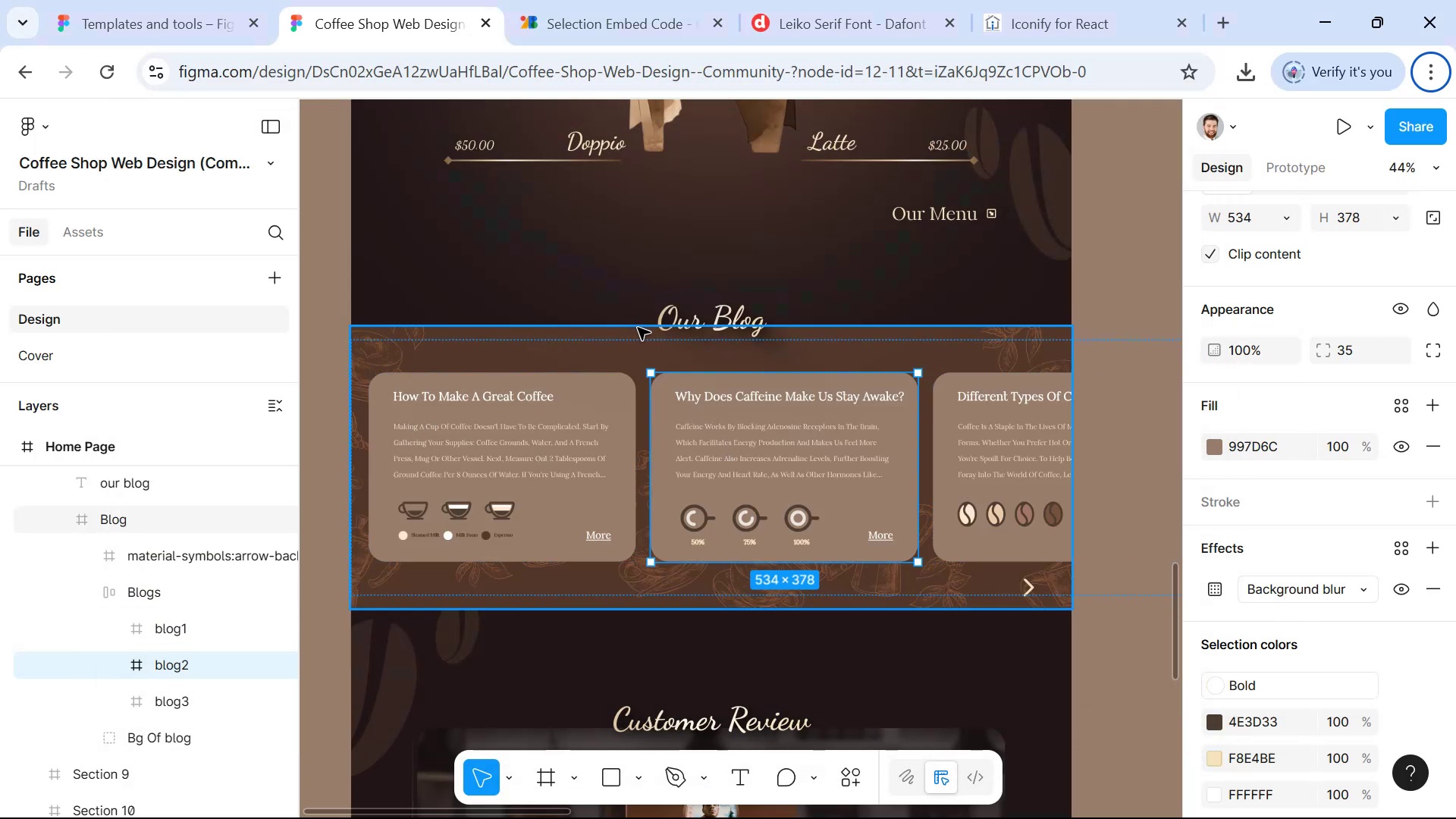 
wait(10.87)
 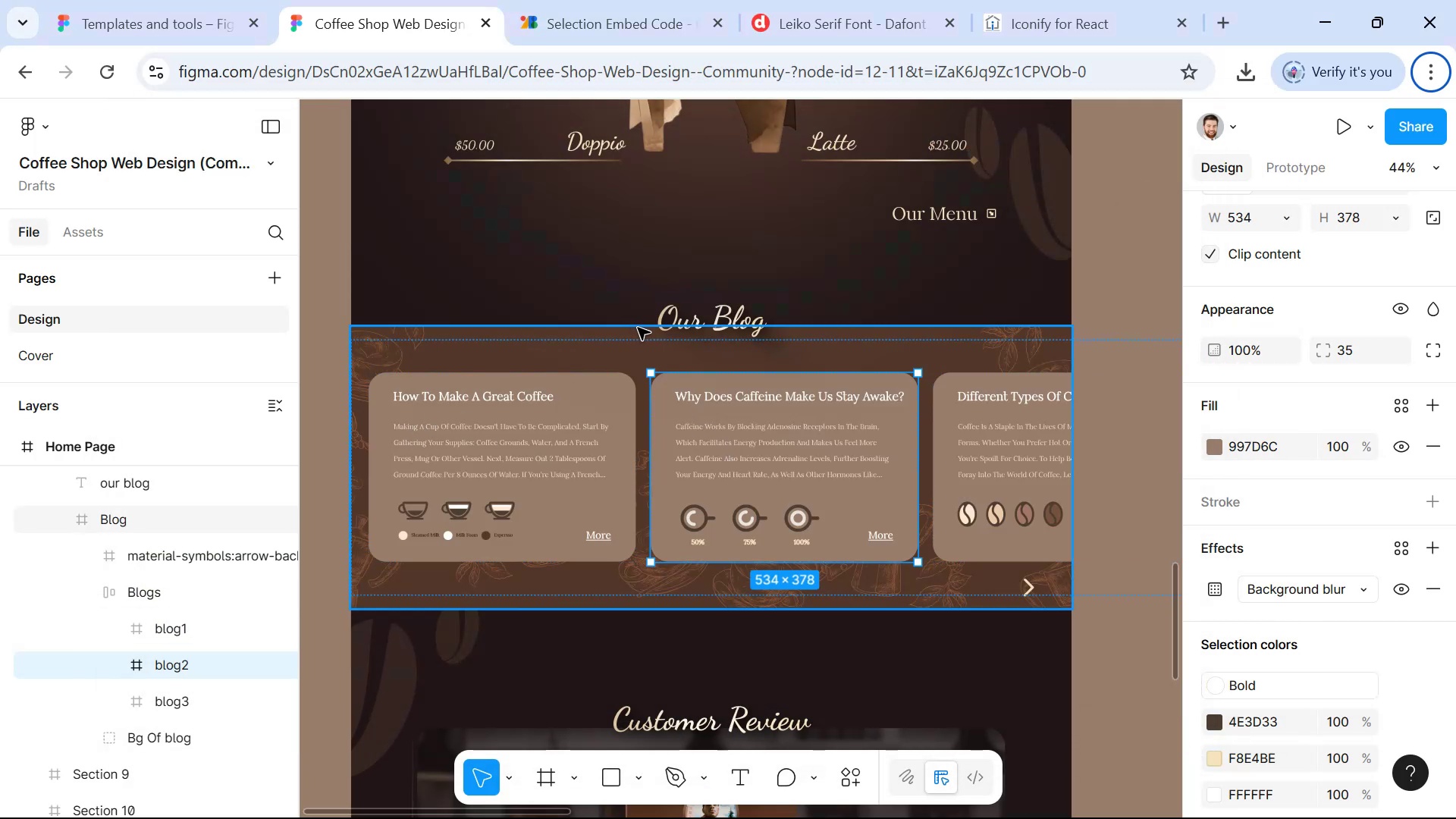 
hold_key(key=ControlLeft, duration=0.54)
 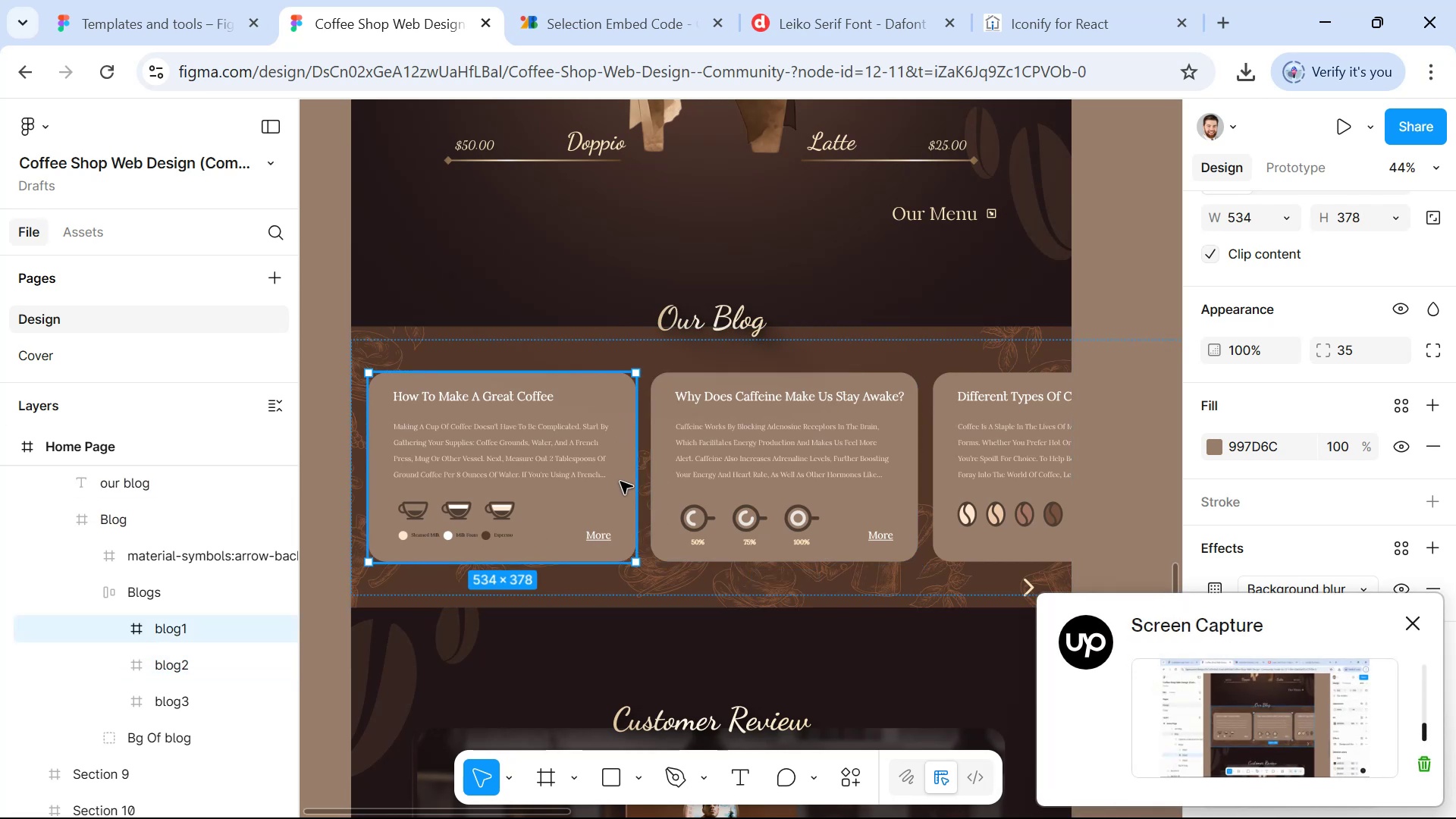 
key(Alt+Tab)
 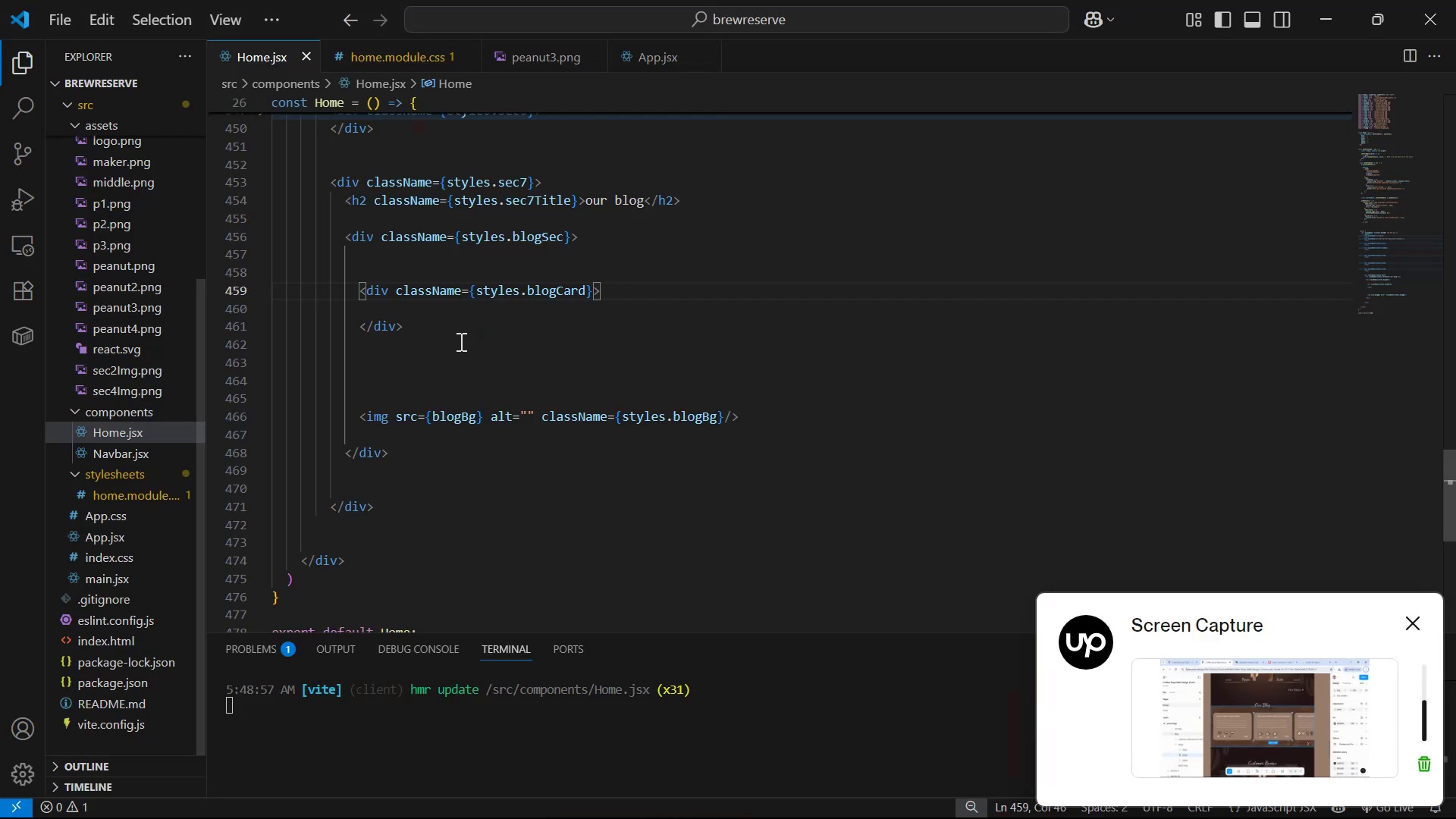 
double_click([513, 308])
 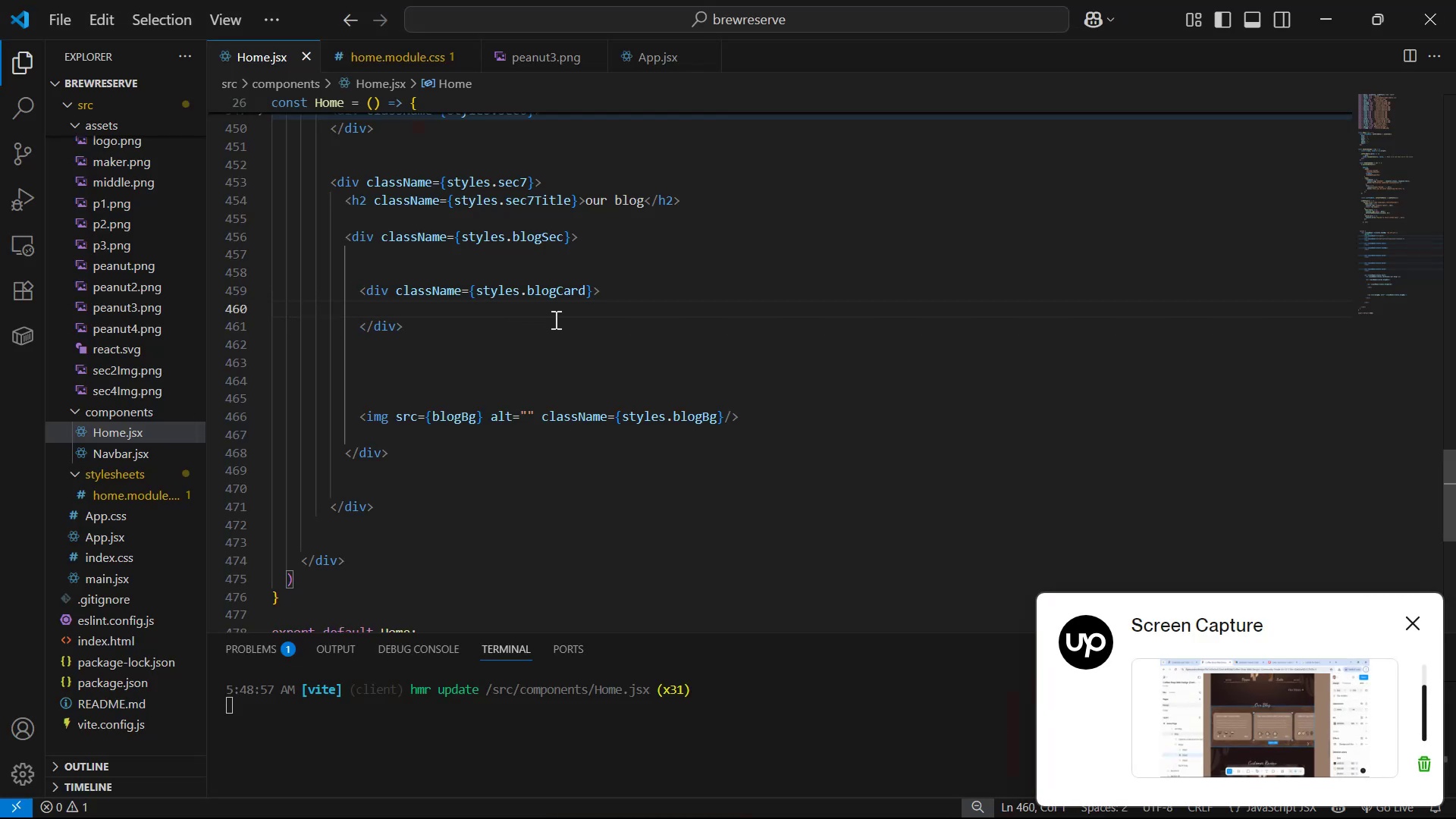 
key(Backspace)
 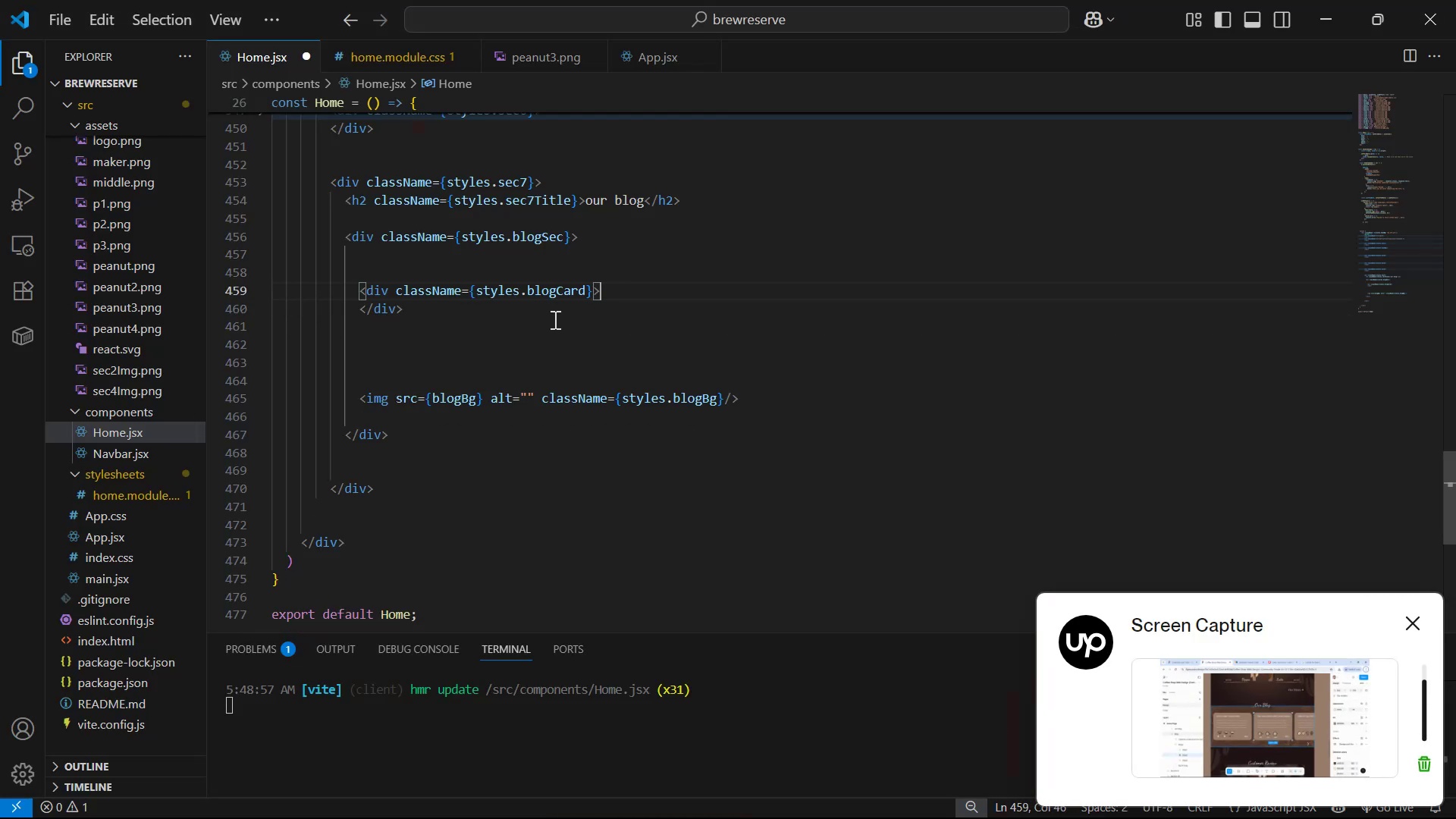 
key(Enter)
 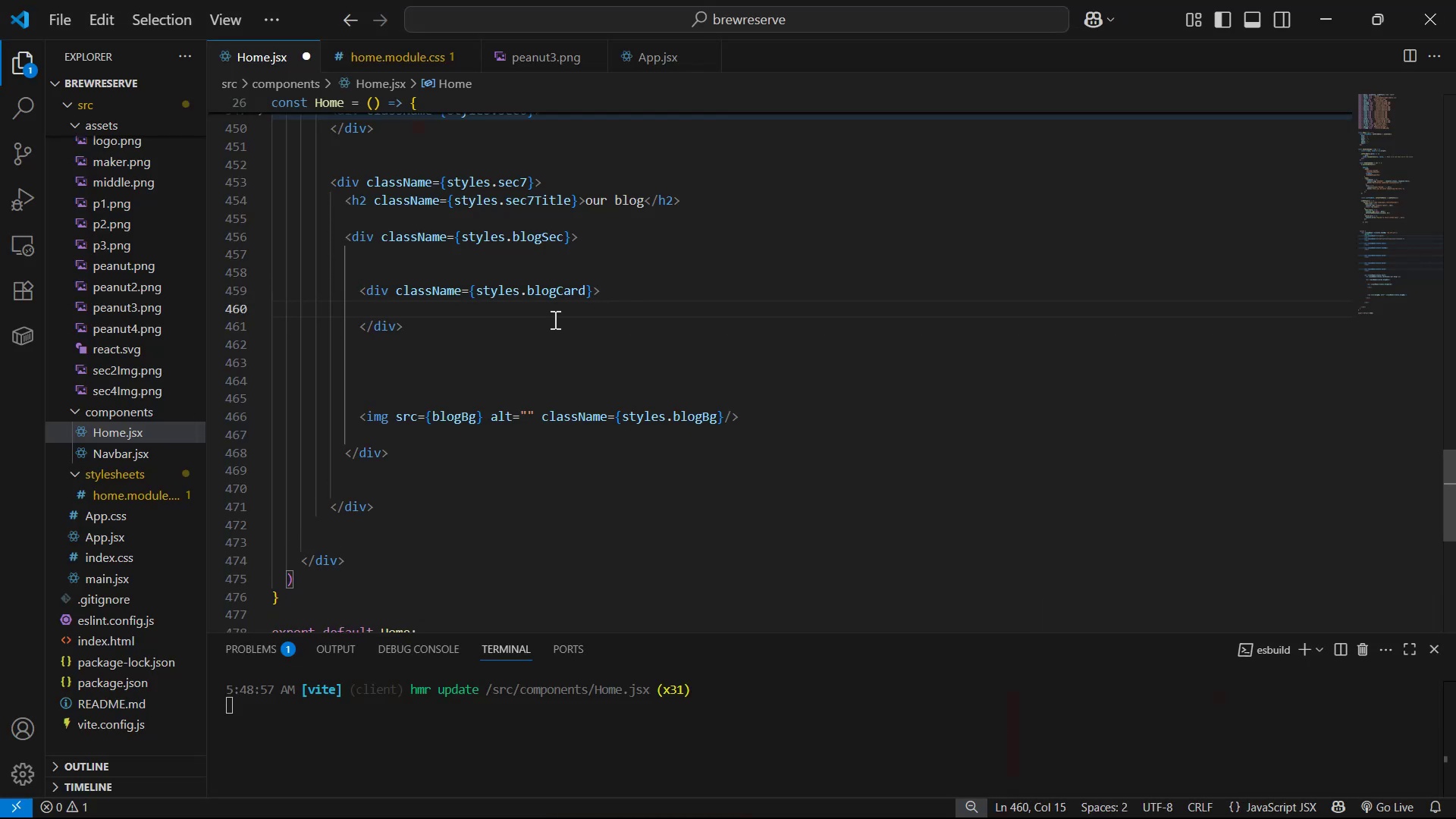 
type(h3)
 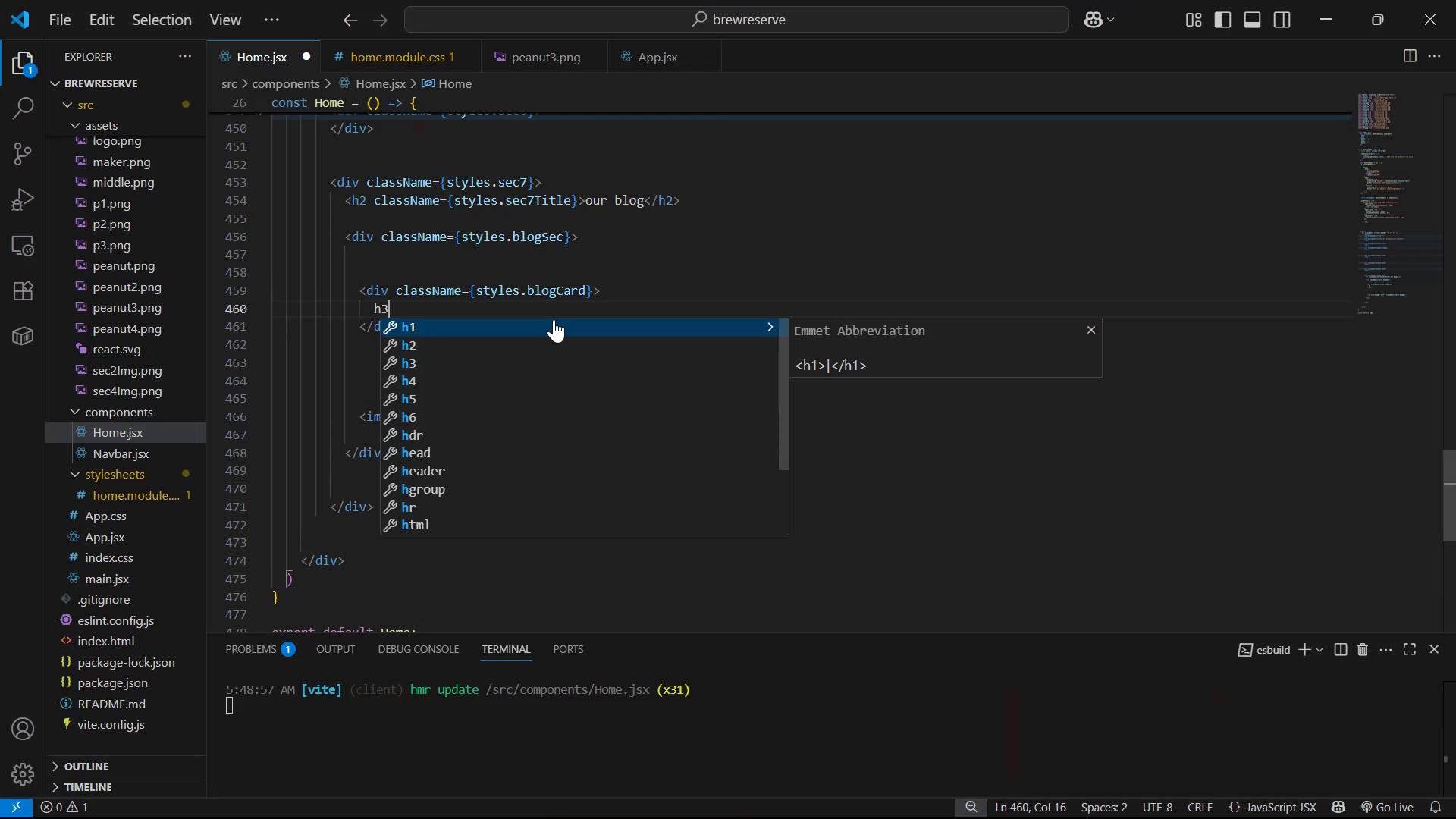 
key(Enter)
 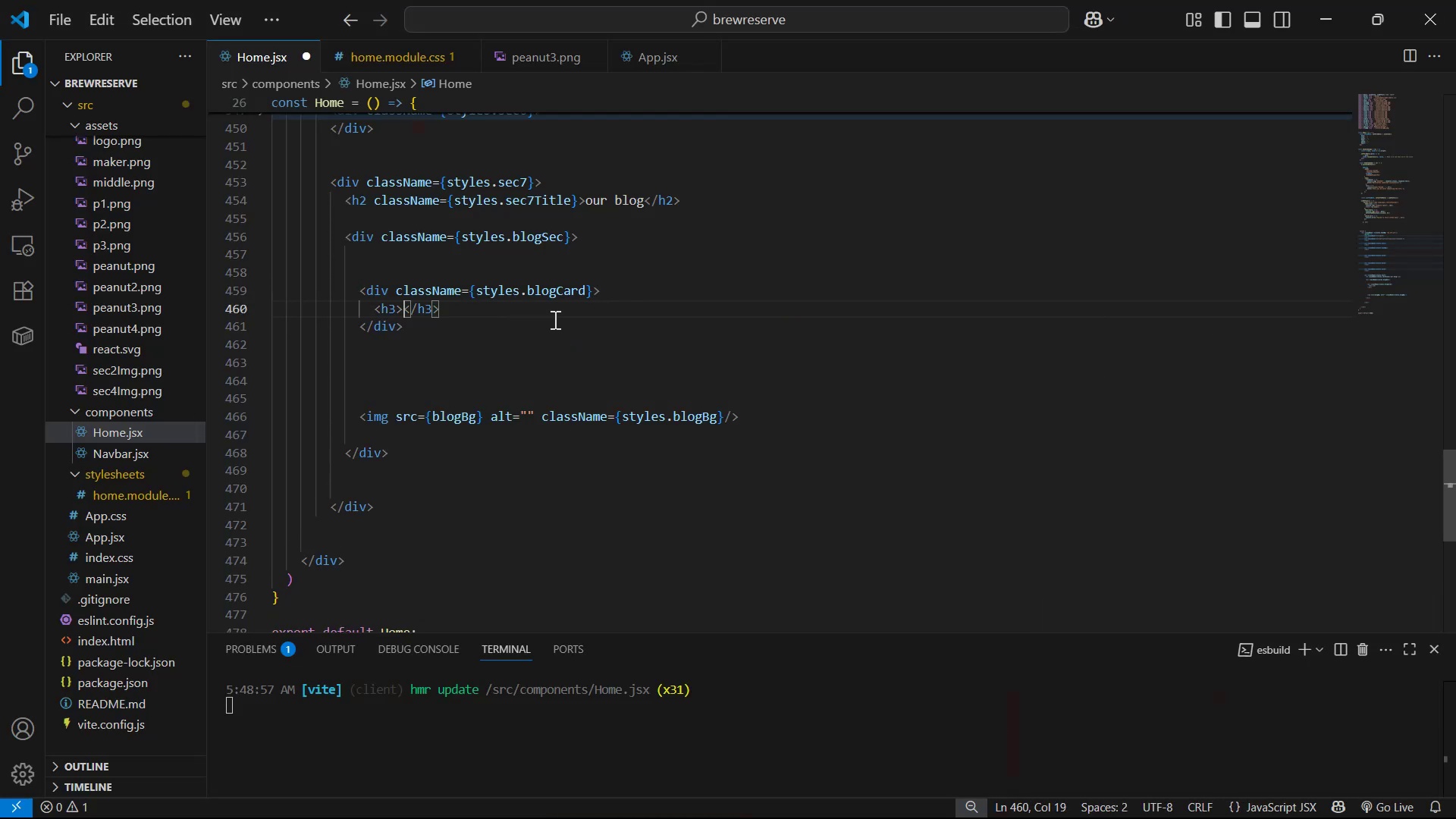 
key(ArrowLeft)
 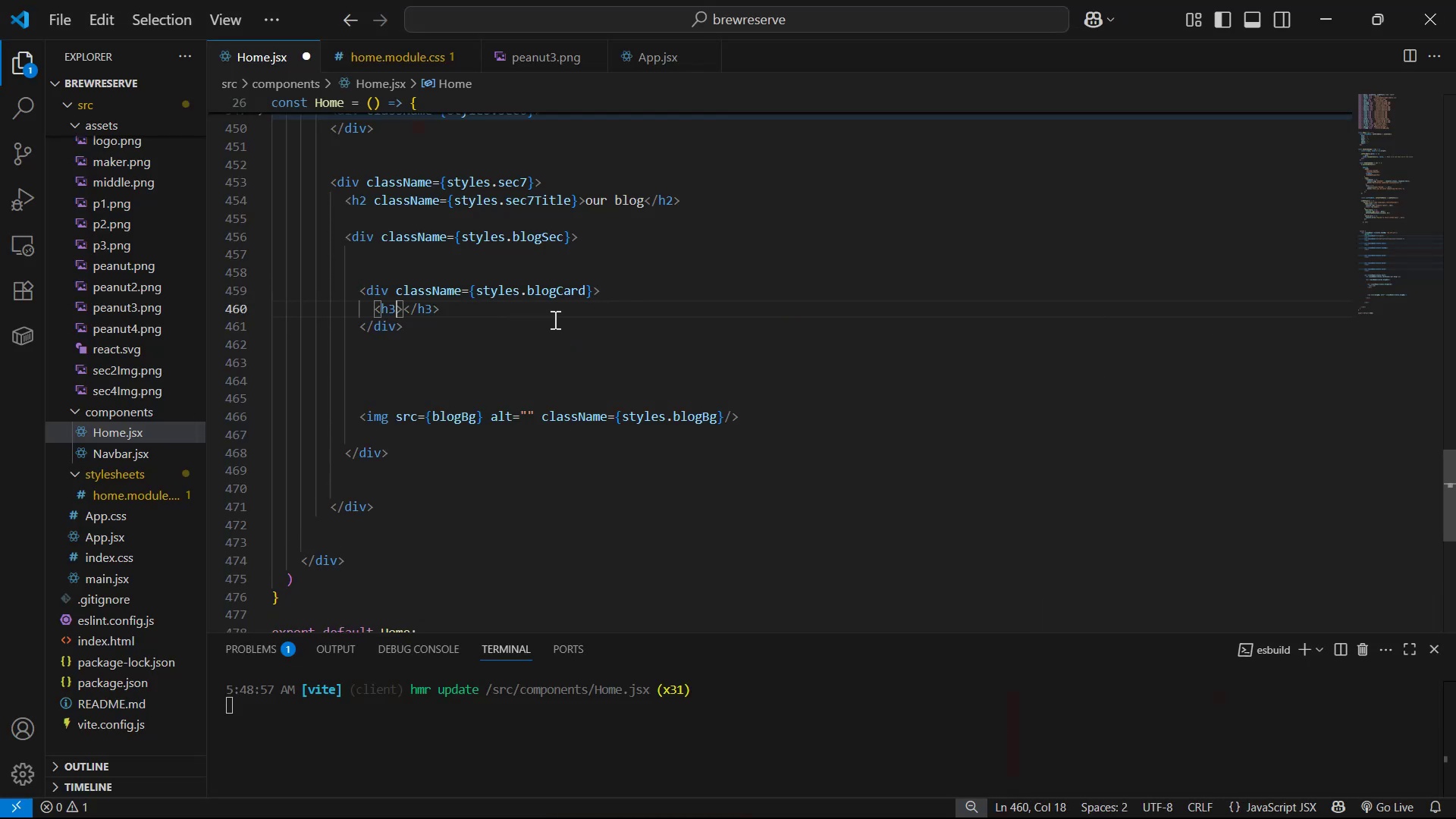 
type( cla)
 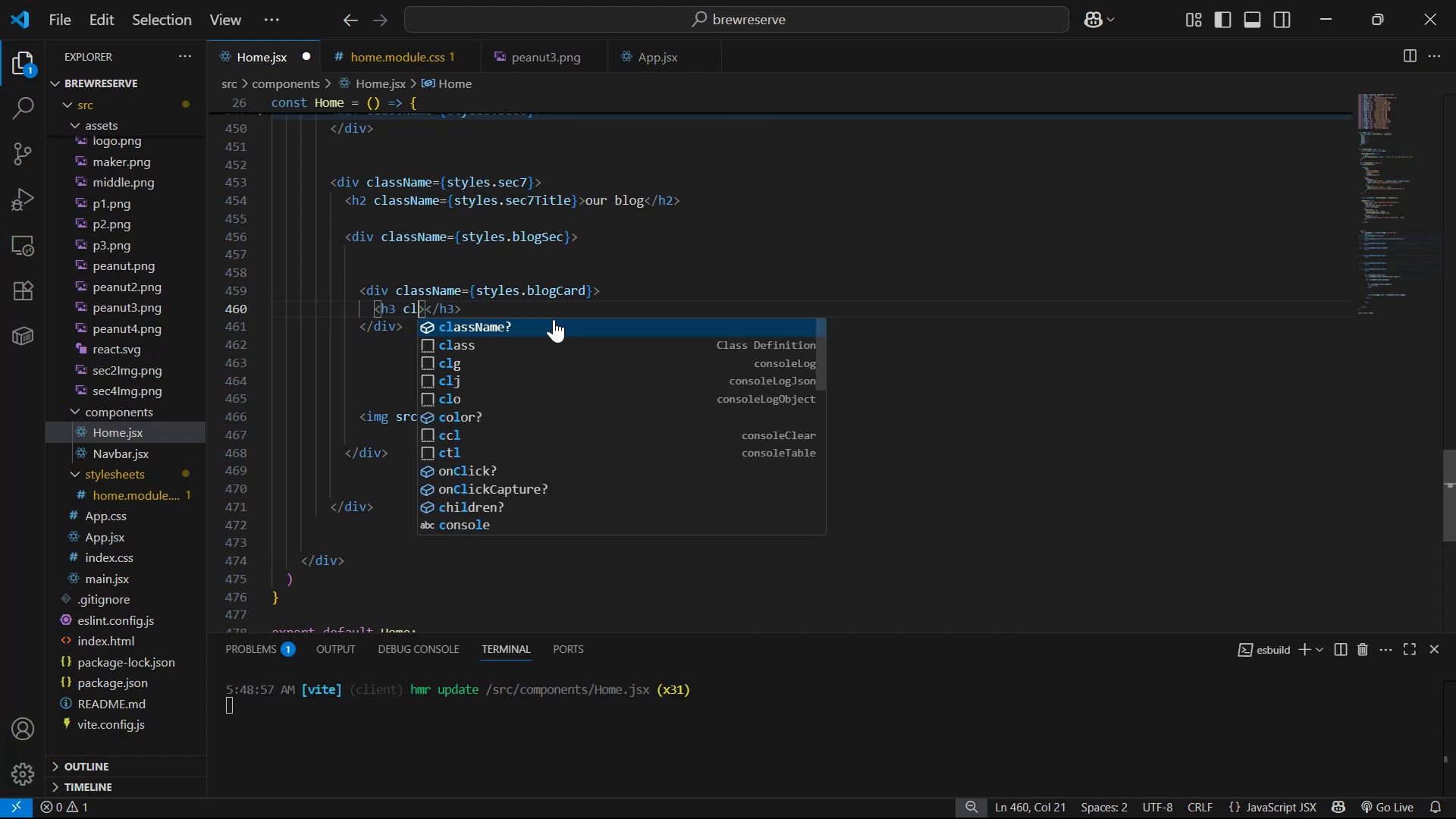 
key(Enter)
 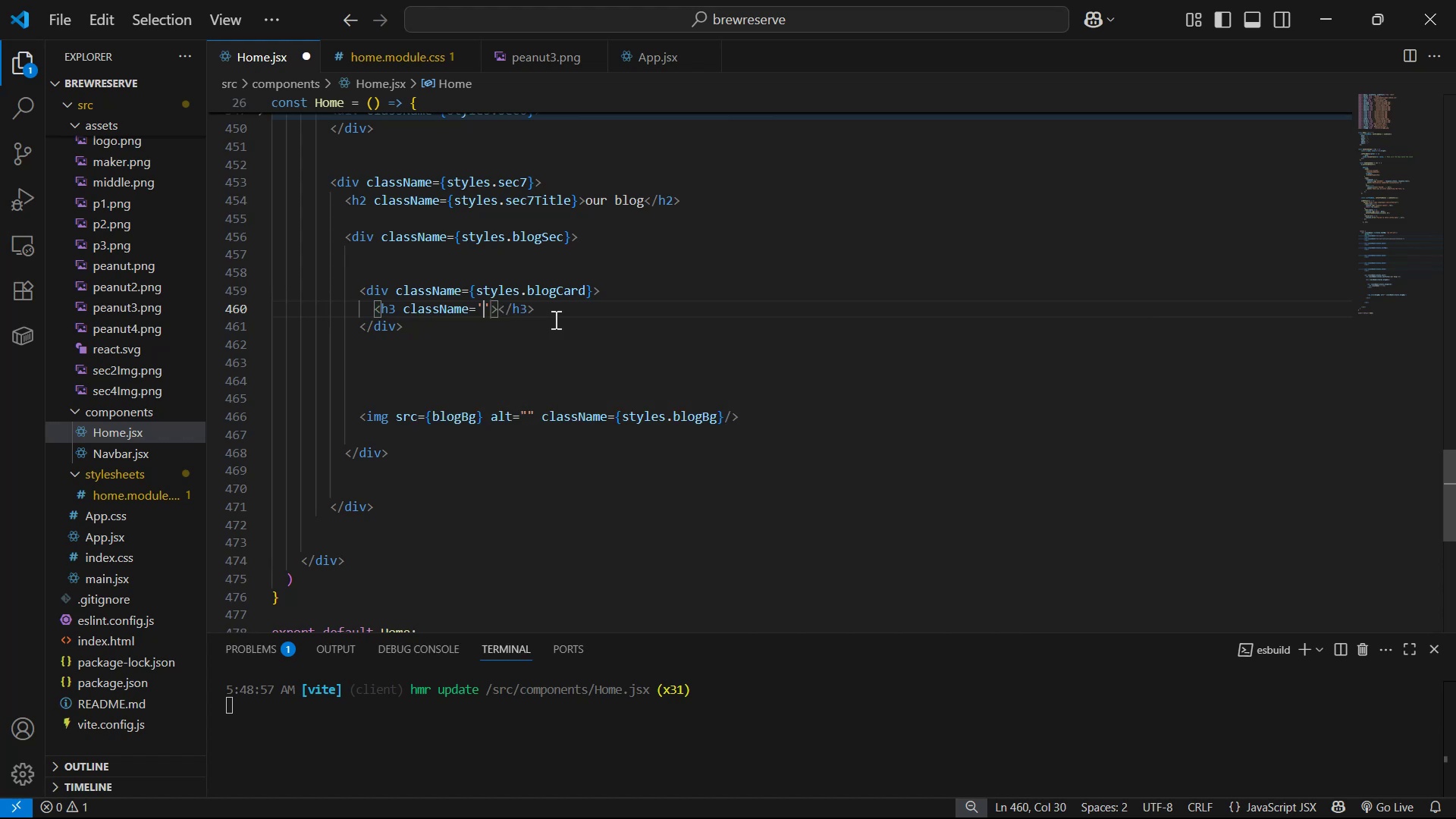 
key(ArrowRight)
 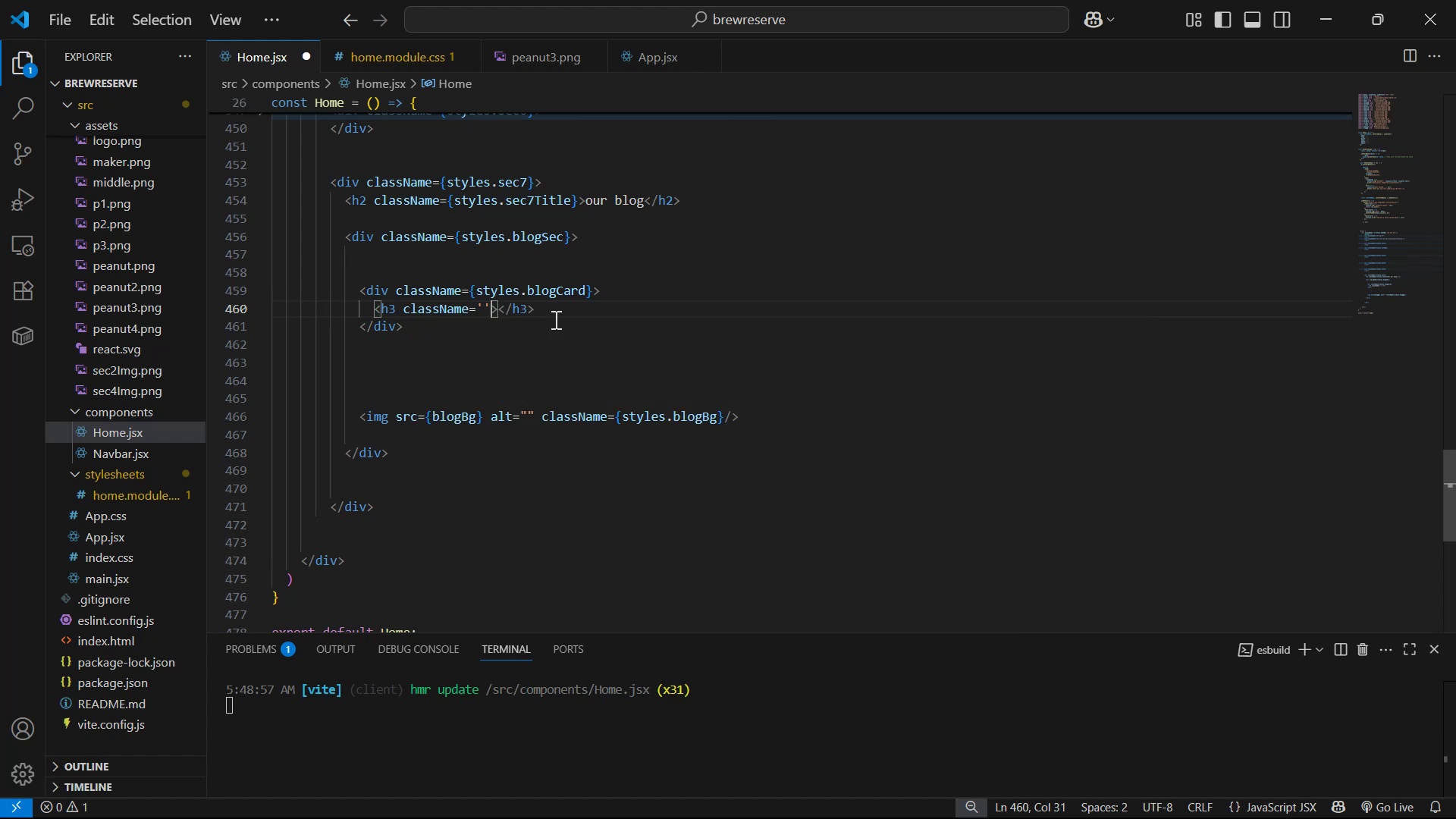 
key(Backspace)
key(Backspace)
type({sty)
 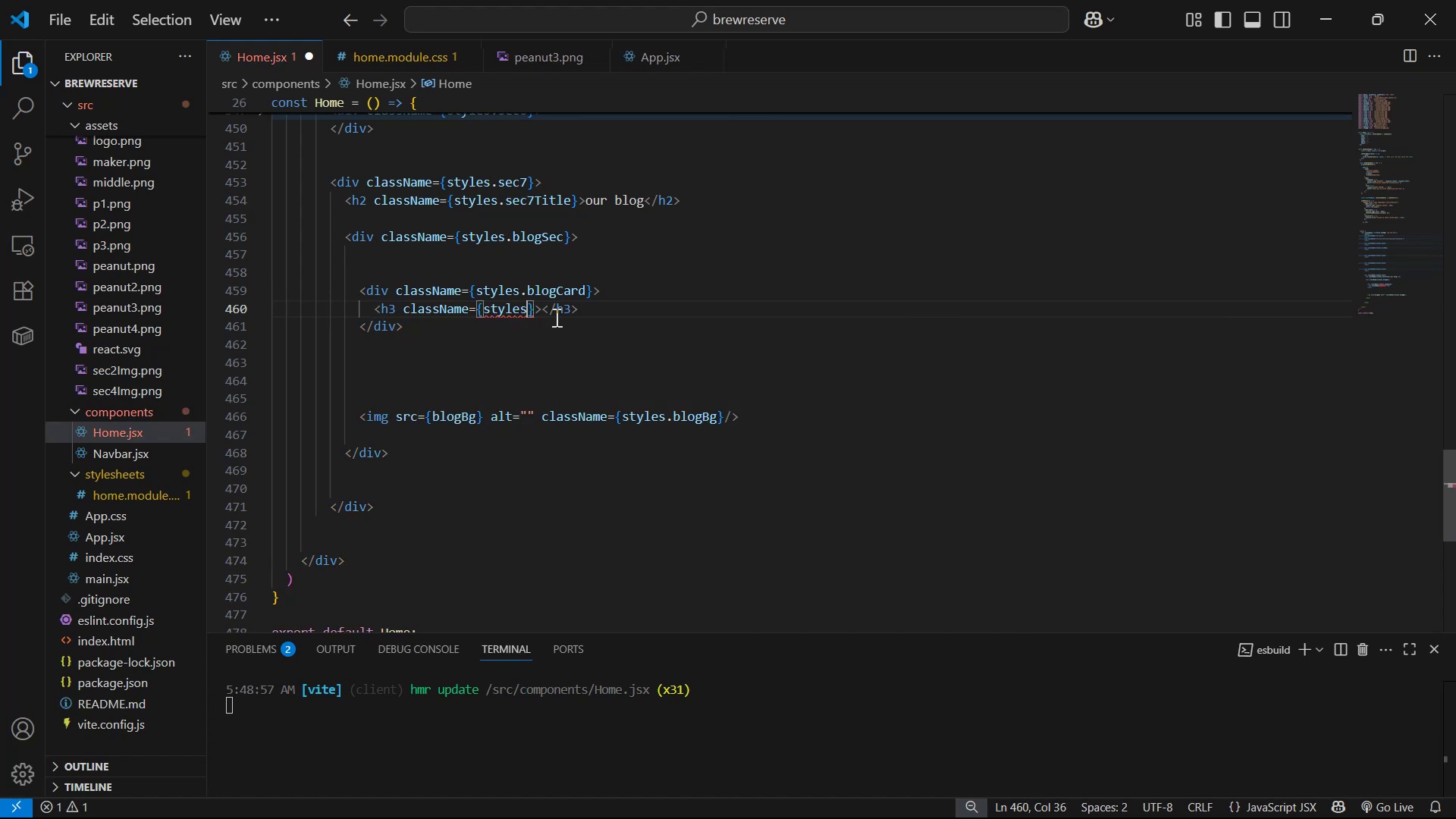 
 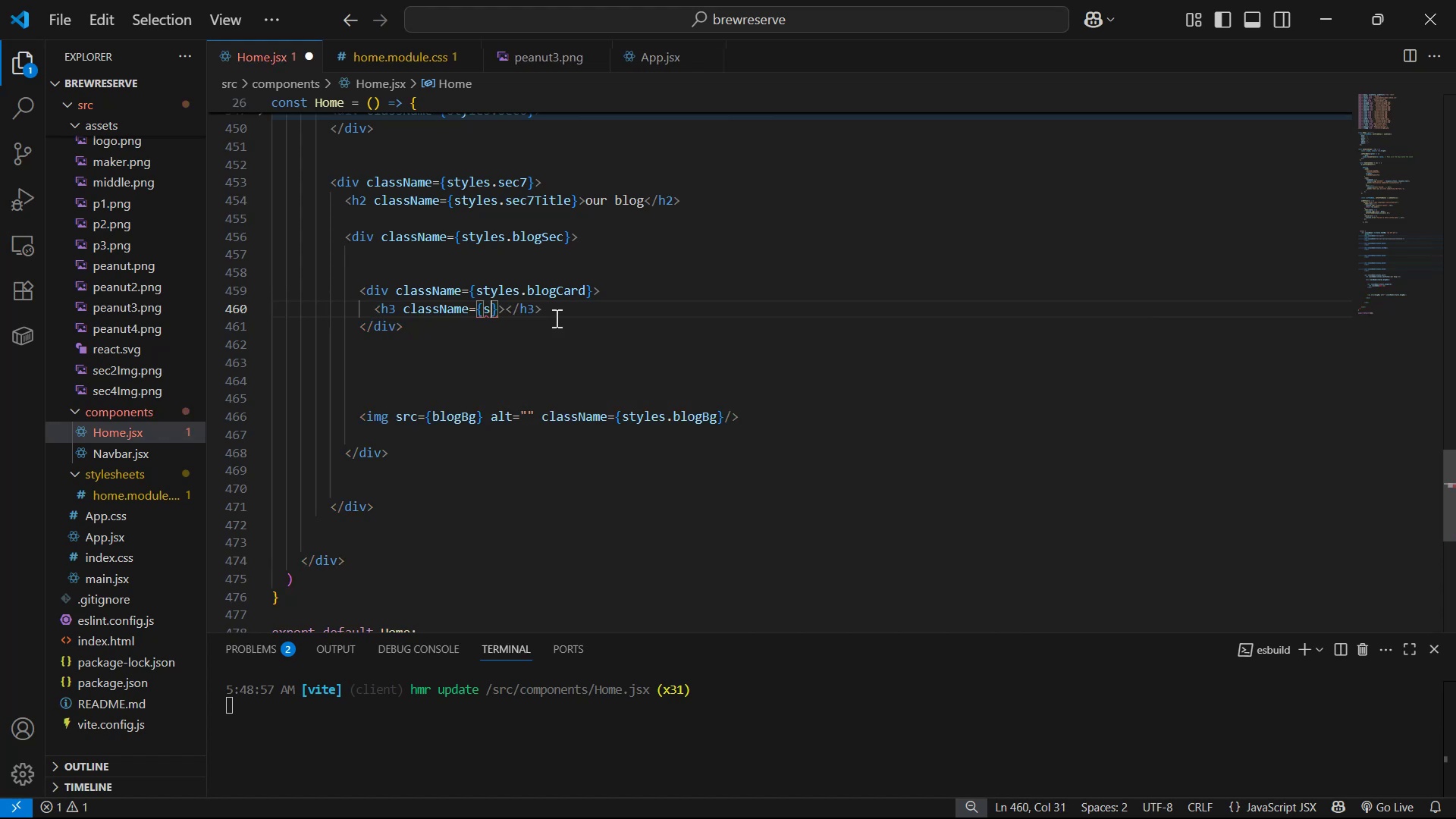 
key(Enter)
 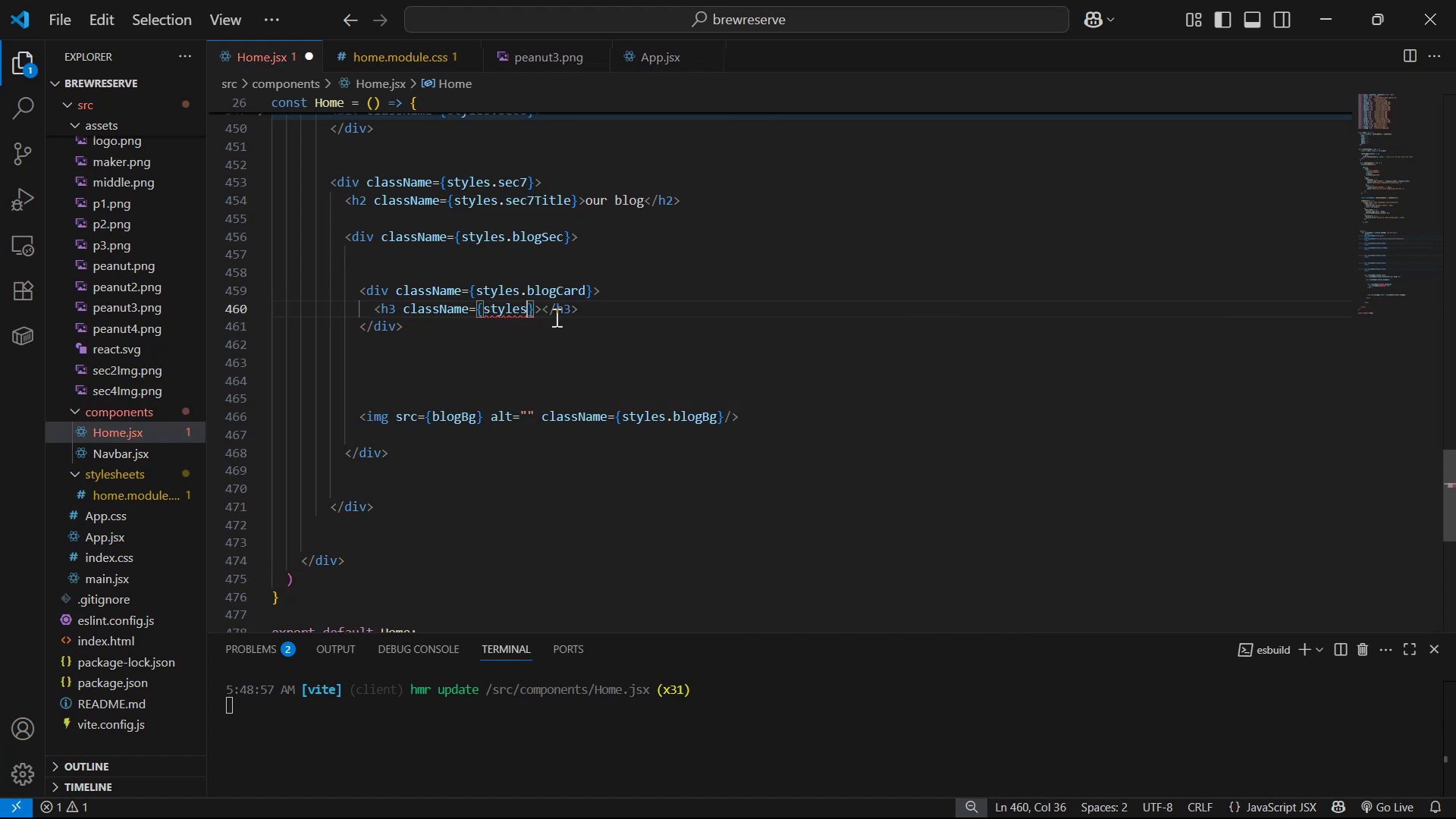 
type(.blogTitle )
key(Backspace)
 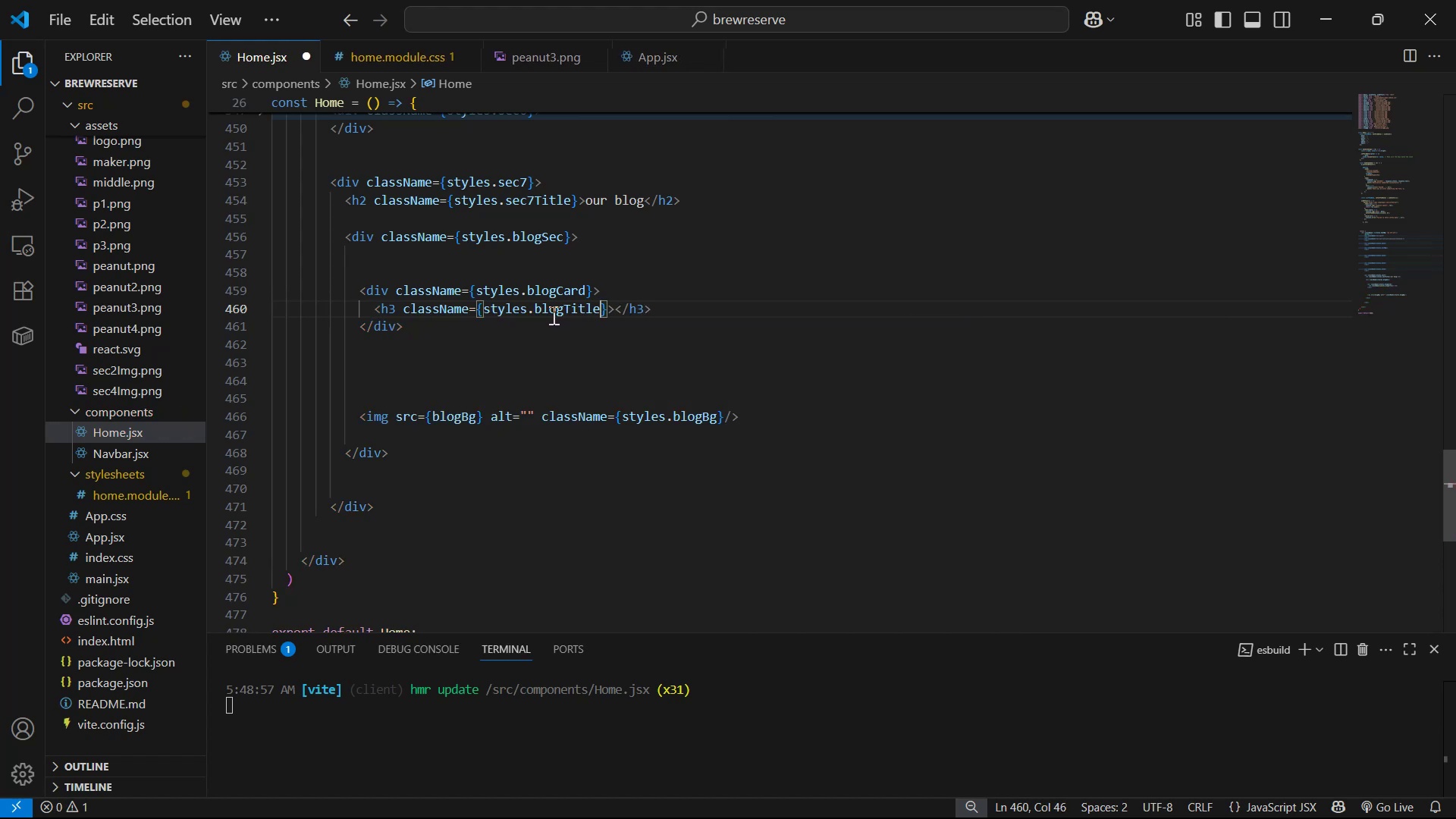 
key(Control+ControlLeft)
 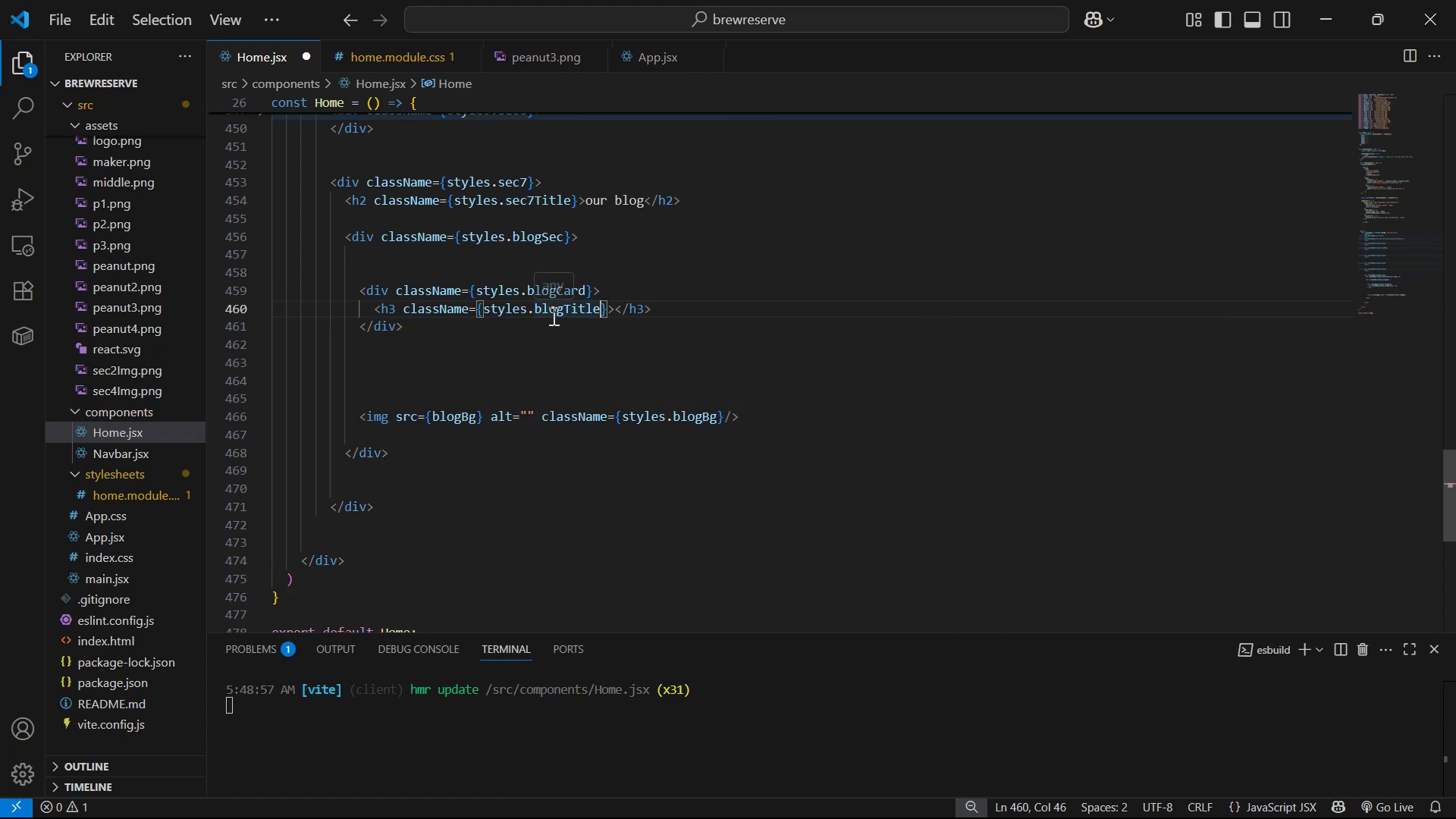 
key(ArrowRight)
 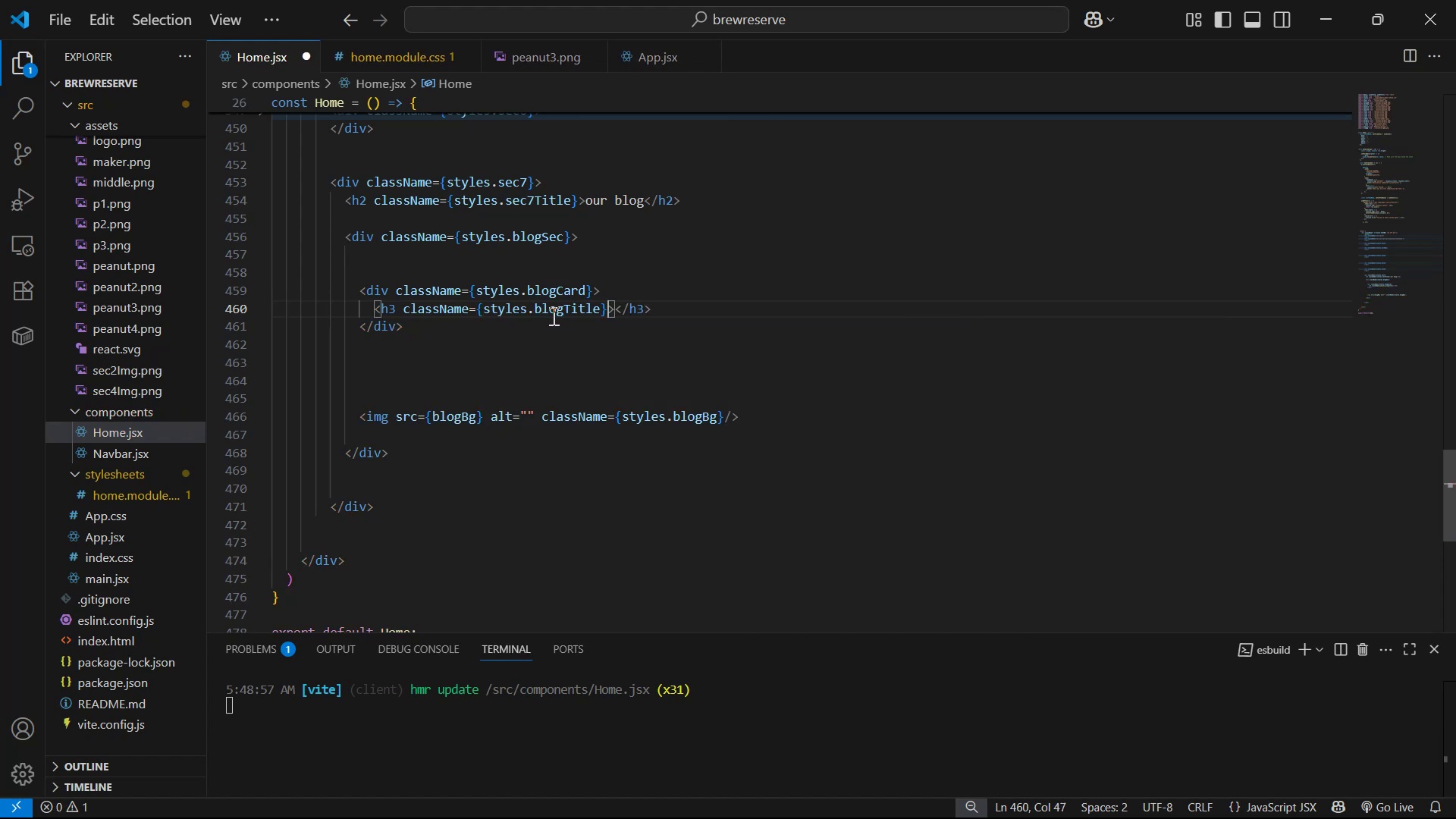 
key(ArrowRight)
 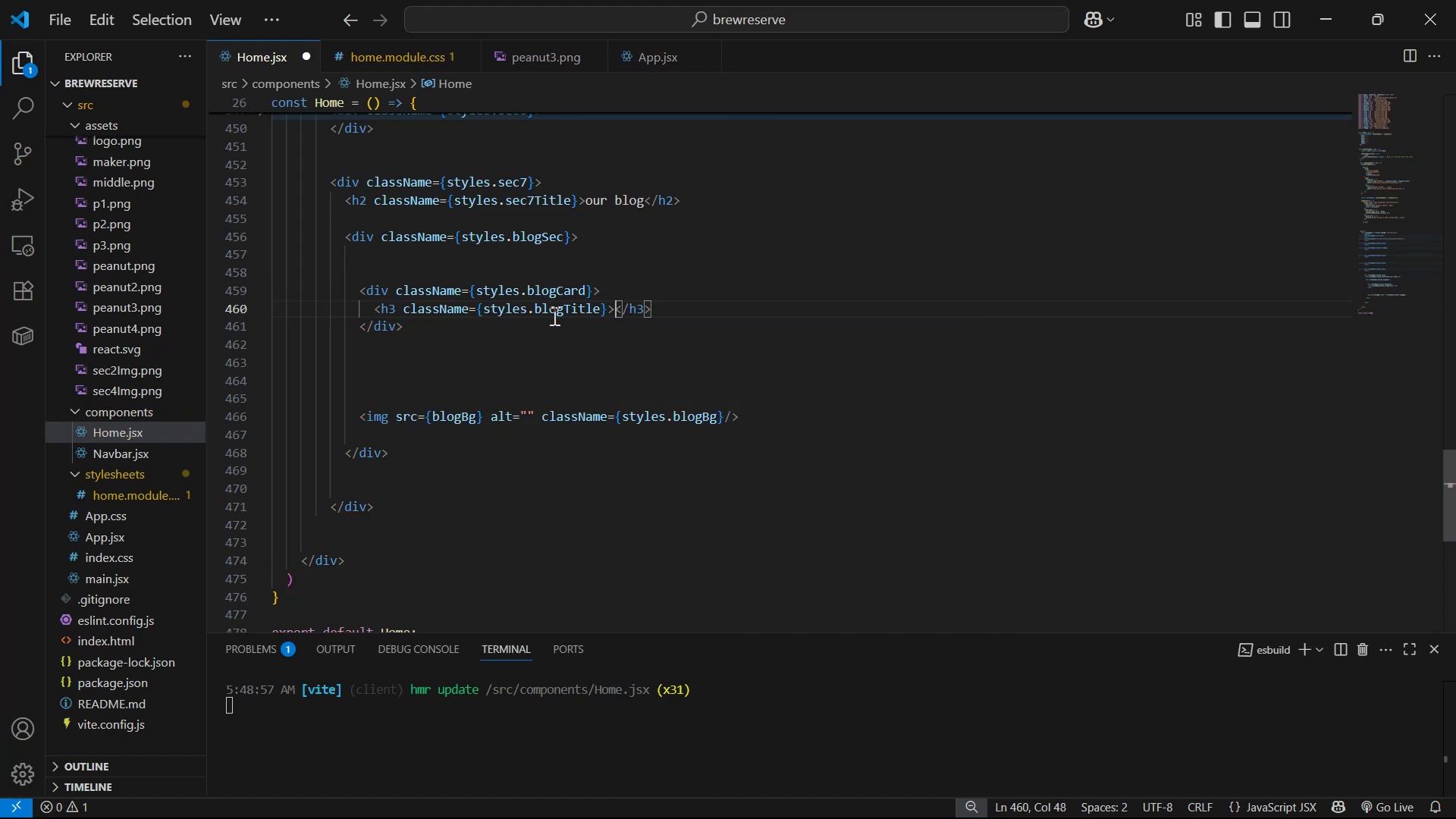 
key(Alt+Tab)
 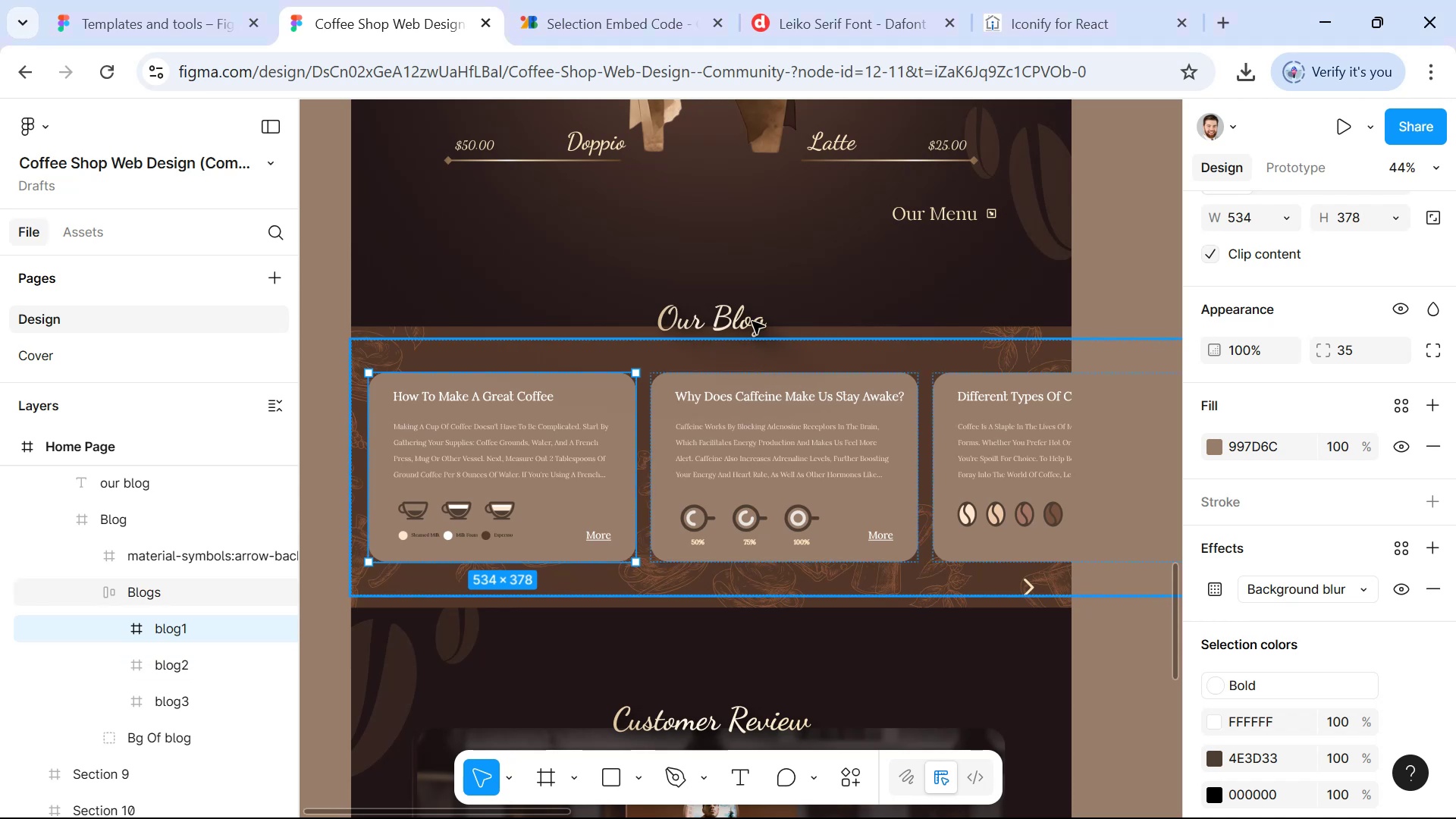 
hold_key(key=ControlLeft, duration=1.51)
left_click([488, 403])
 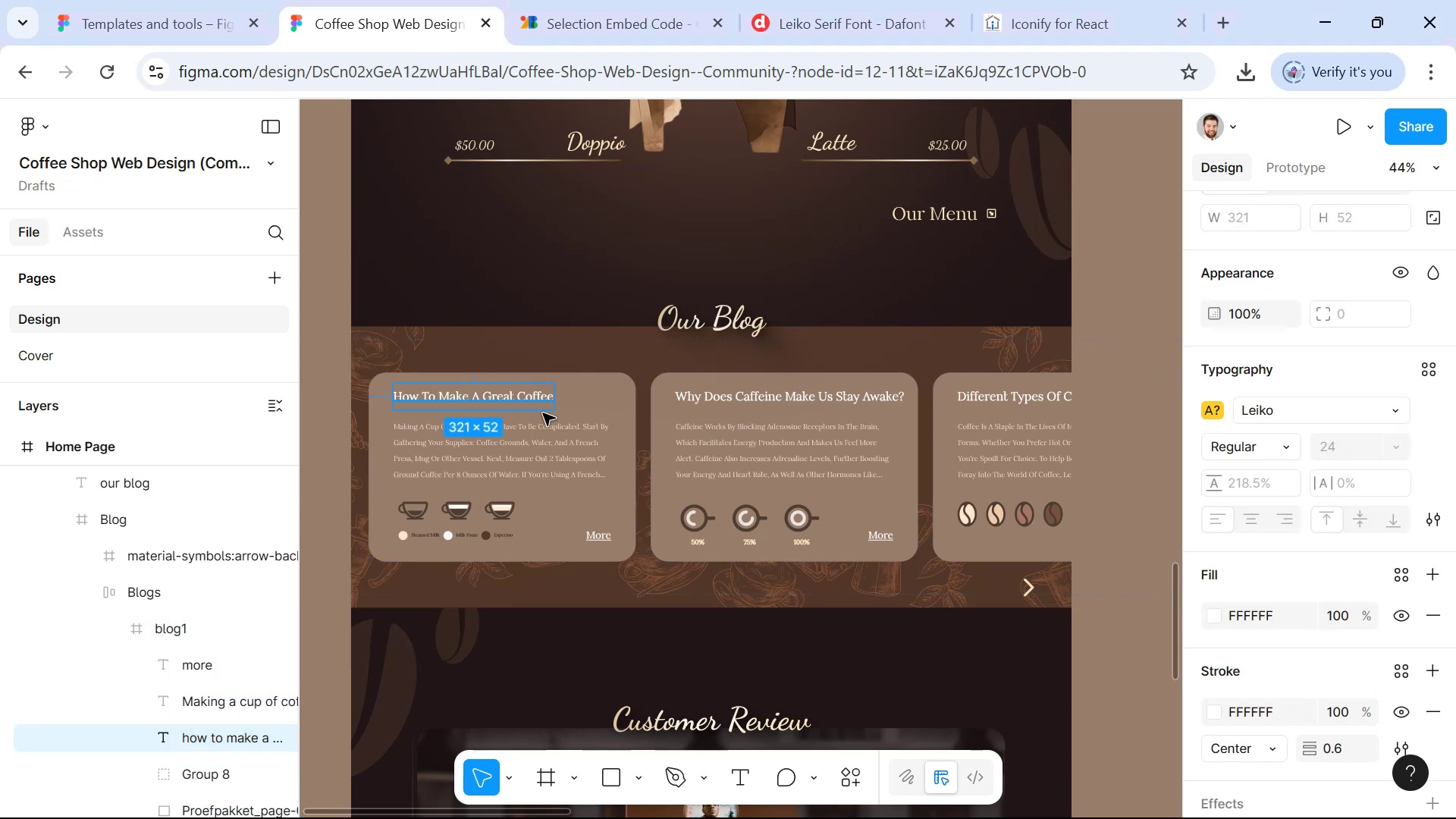 
key(Control+C)
 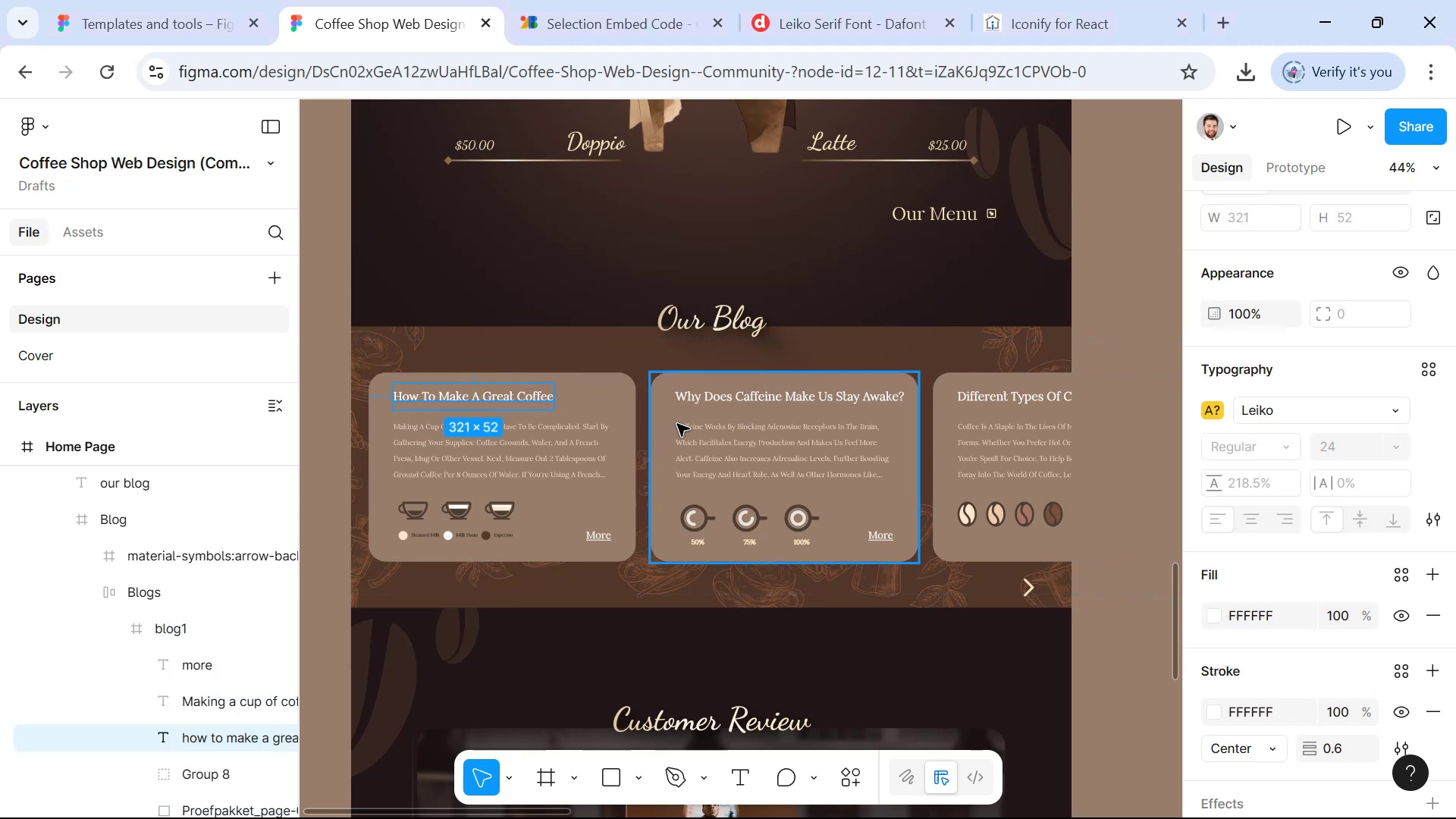 
key(Alt+AltLeft)
 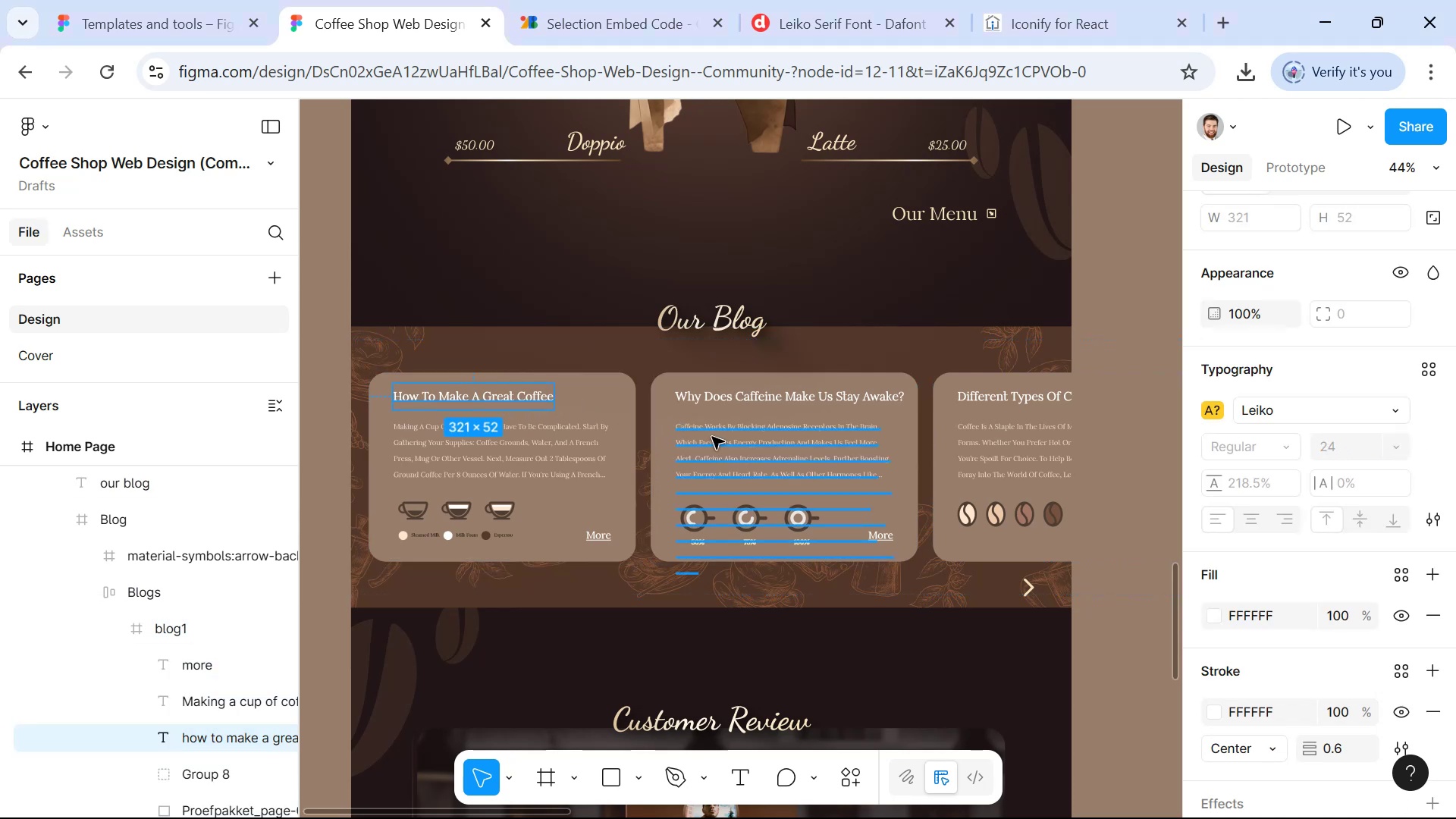 
key(Alt+Tab)
 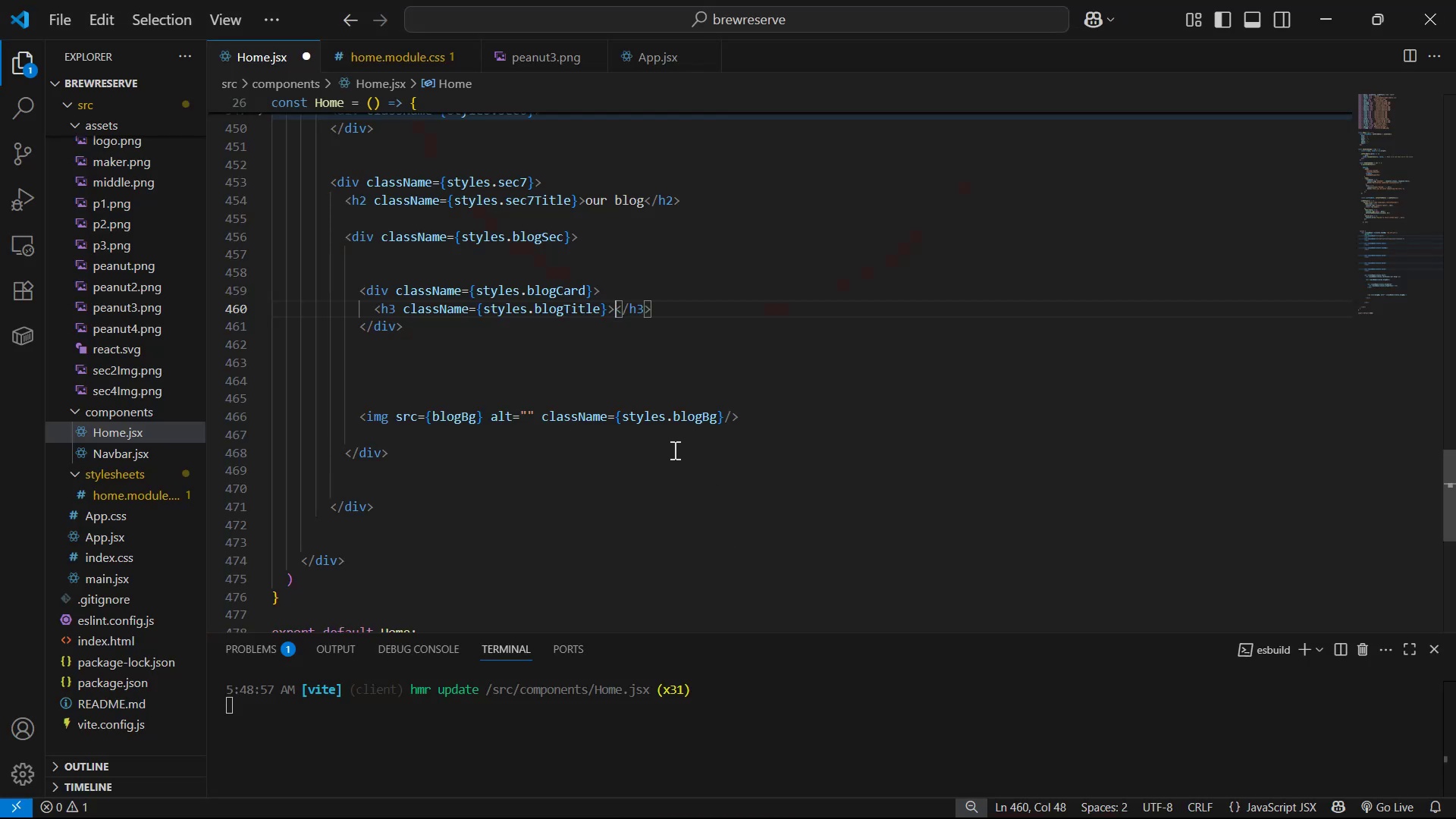 
key(Control+V)
 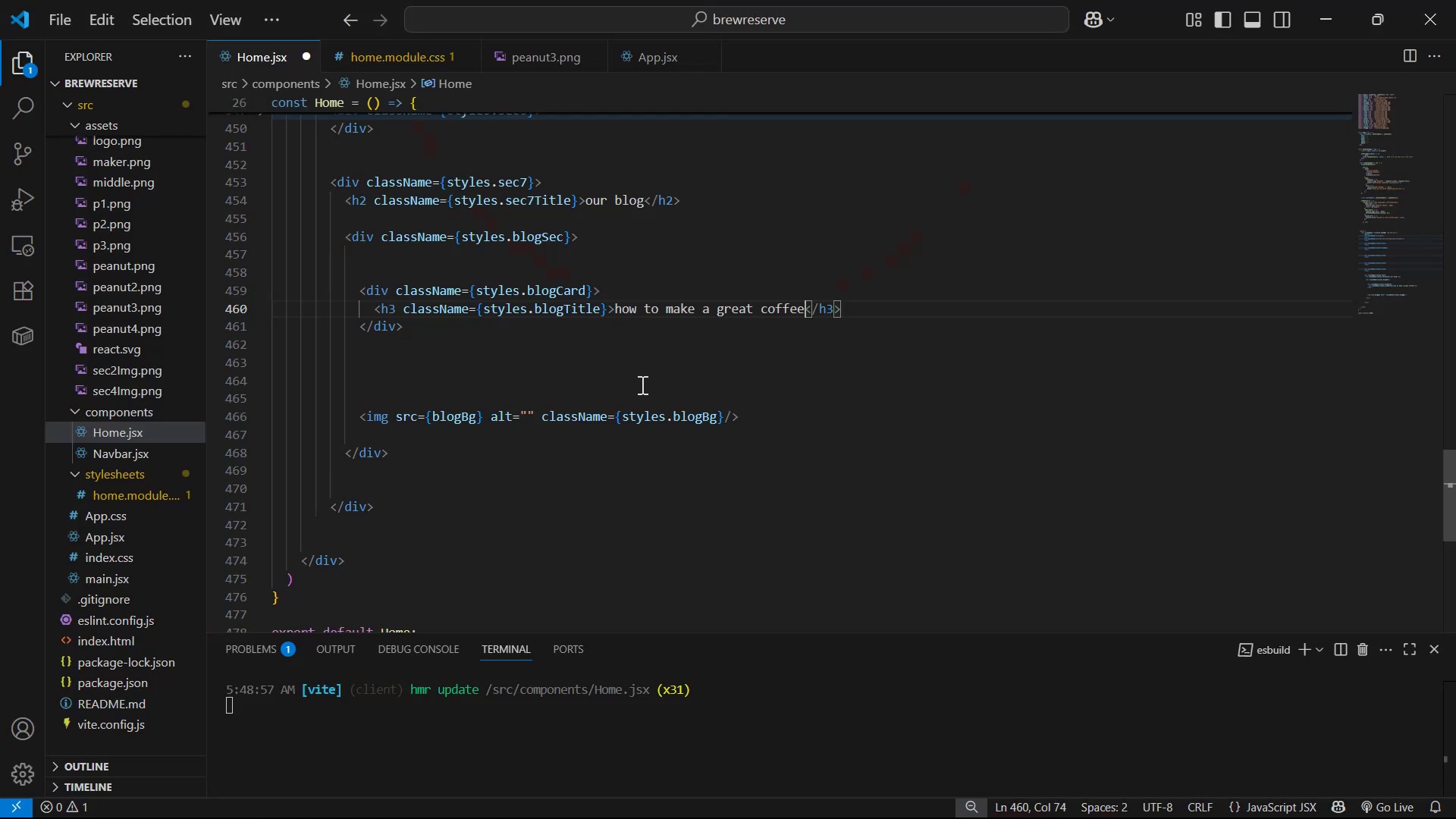 
key(Control+S)
 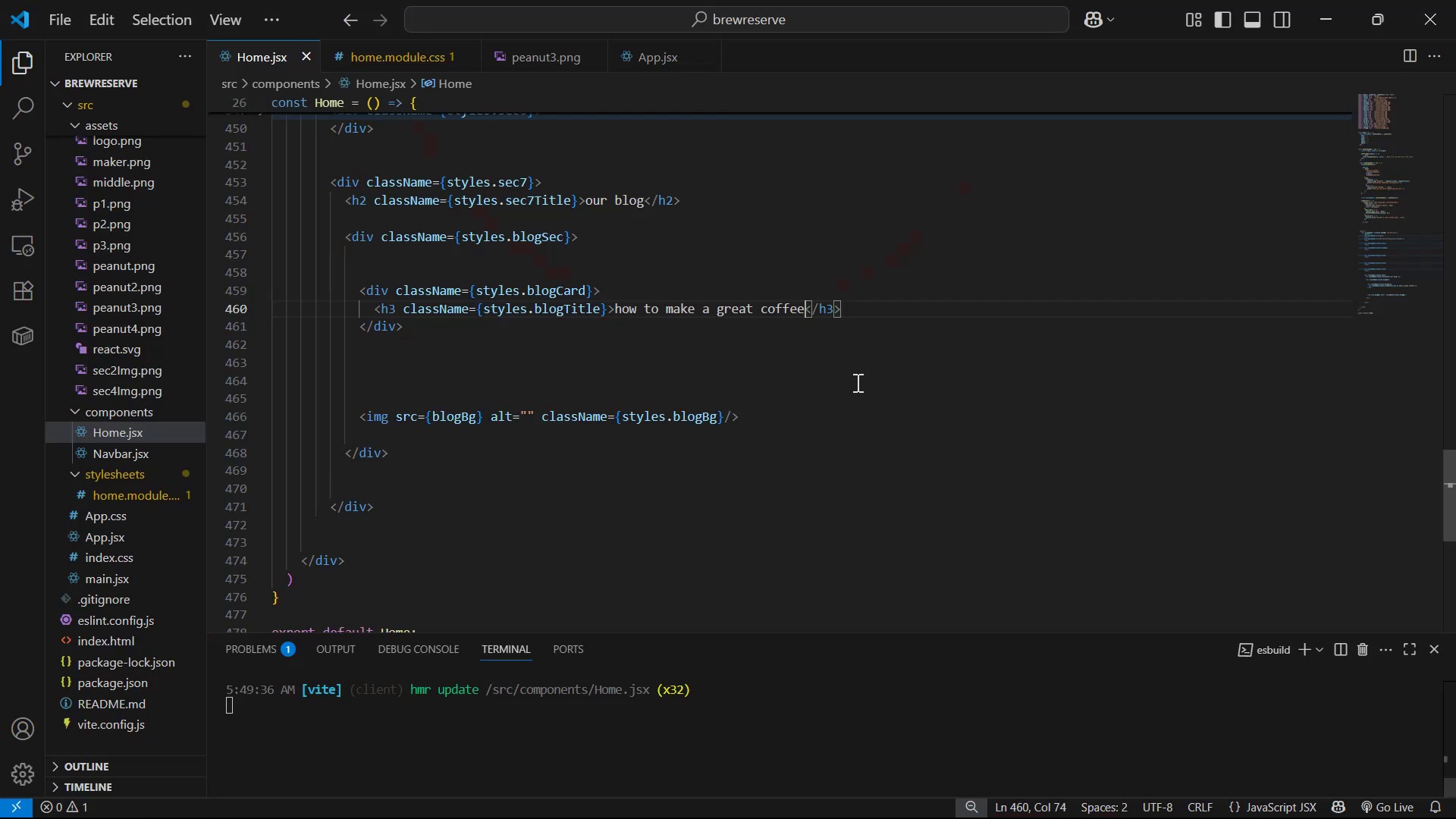 
key(Alt+AltLeft)
 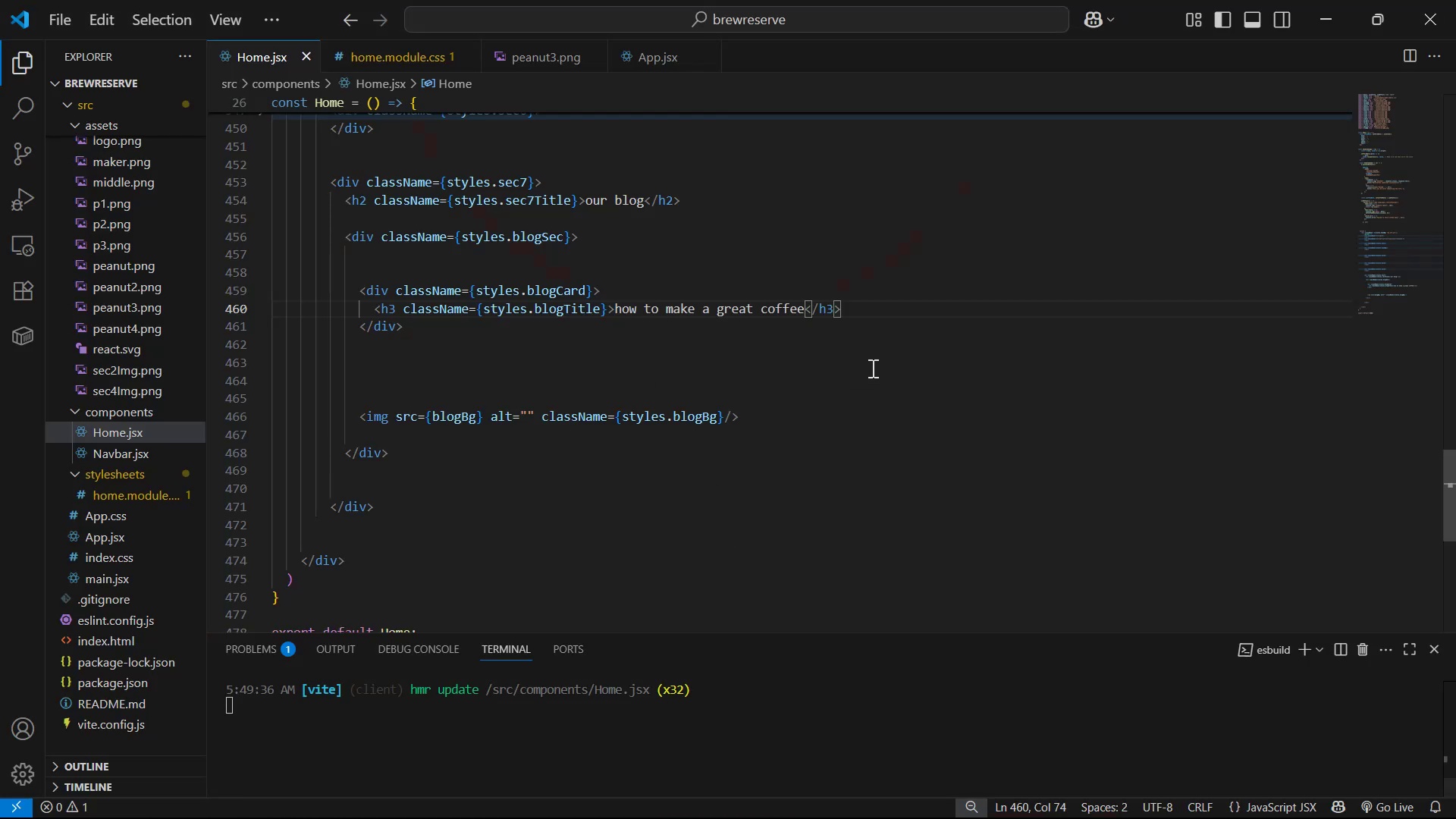 
key(Alt+Tab)
 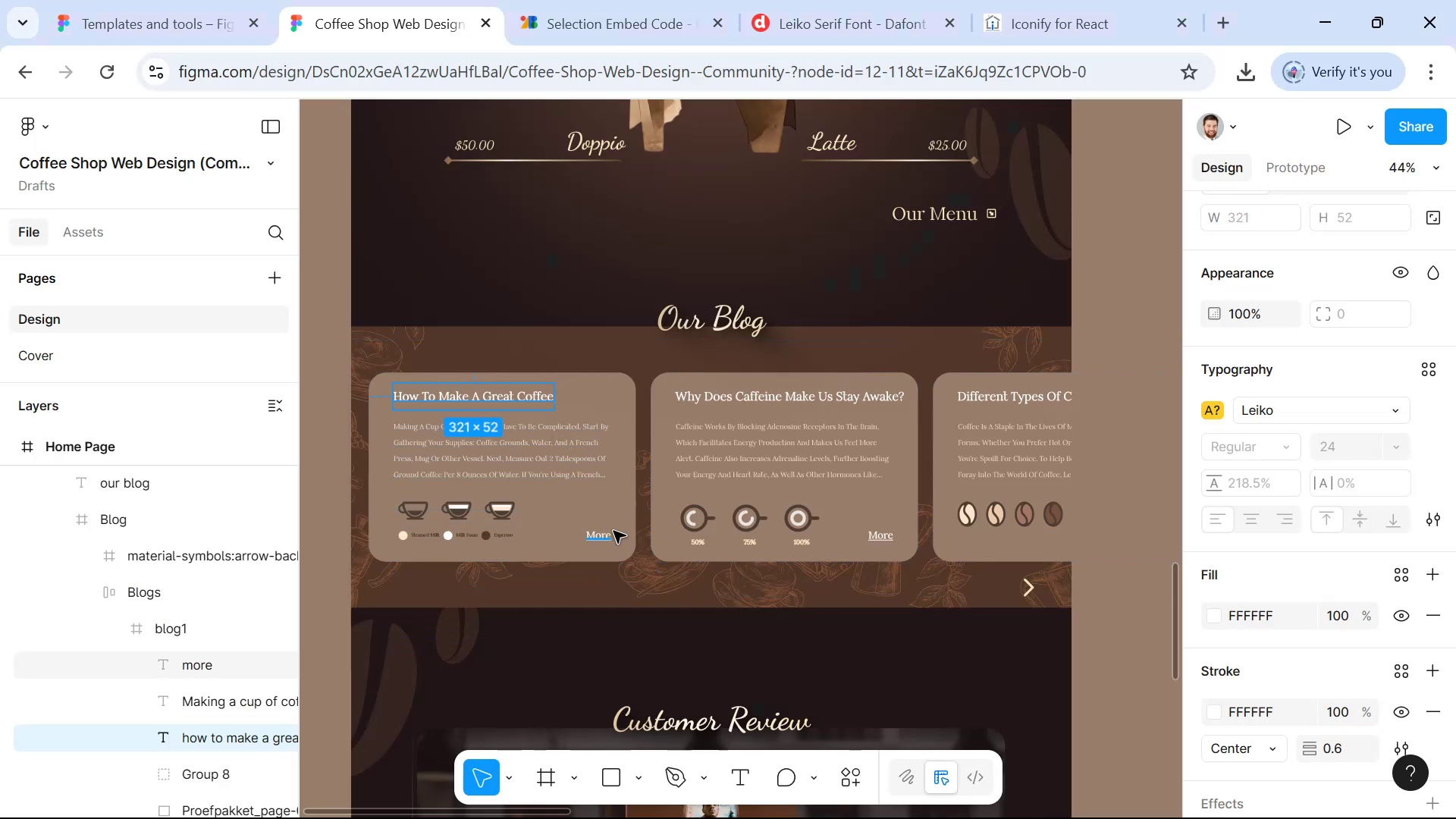 
left_click([568, 455])
 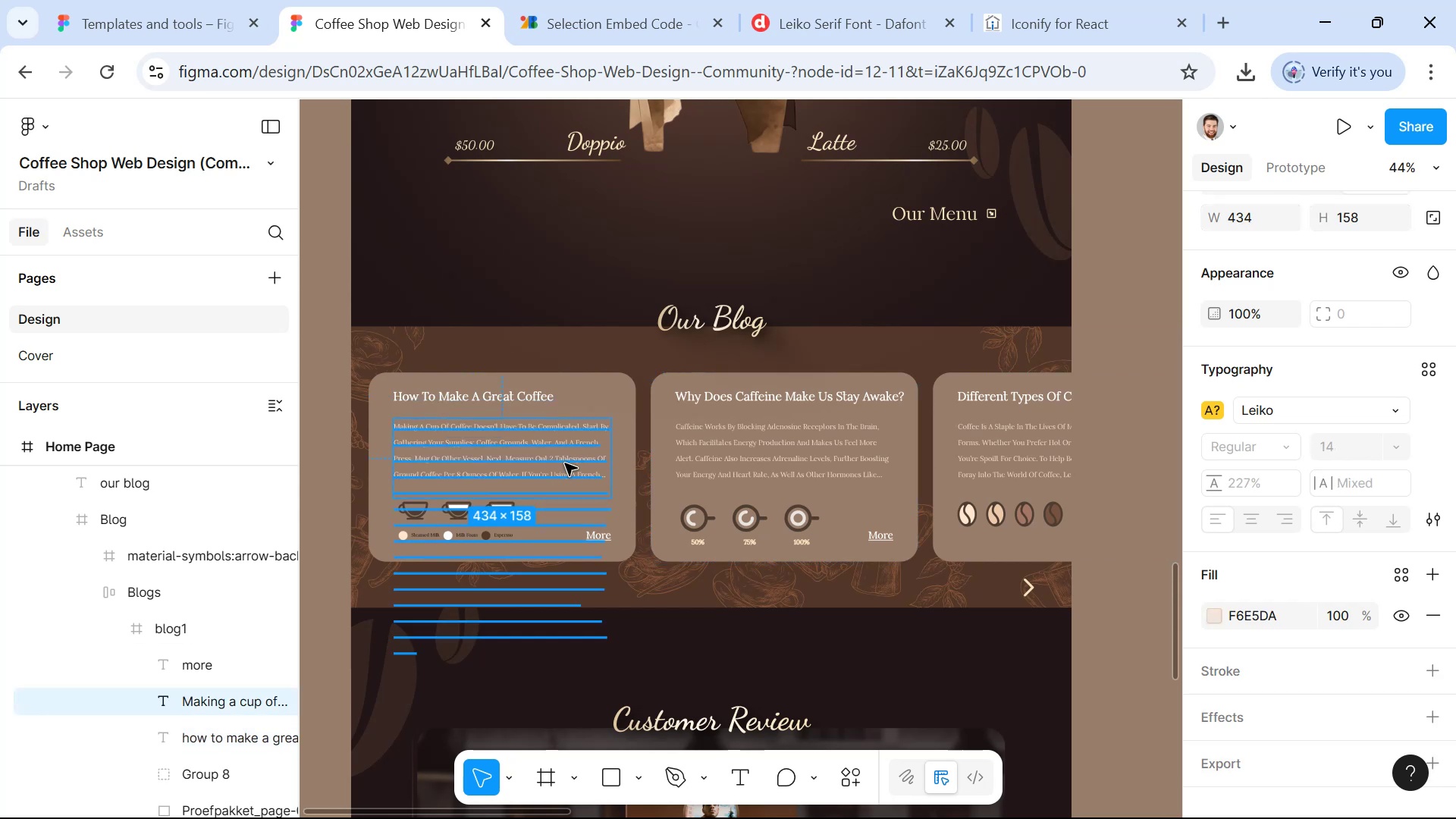 
key(Control+C)
 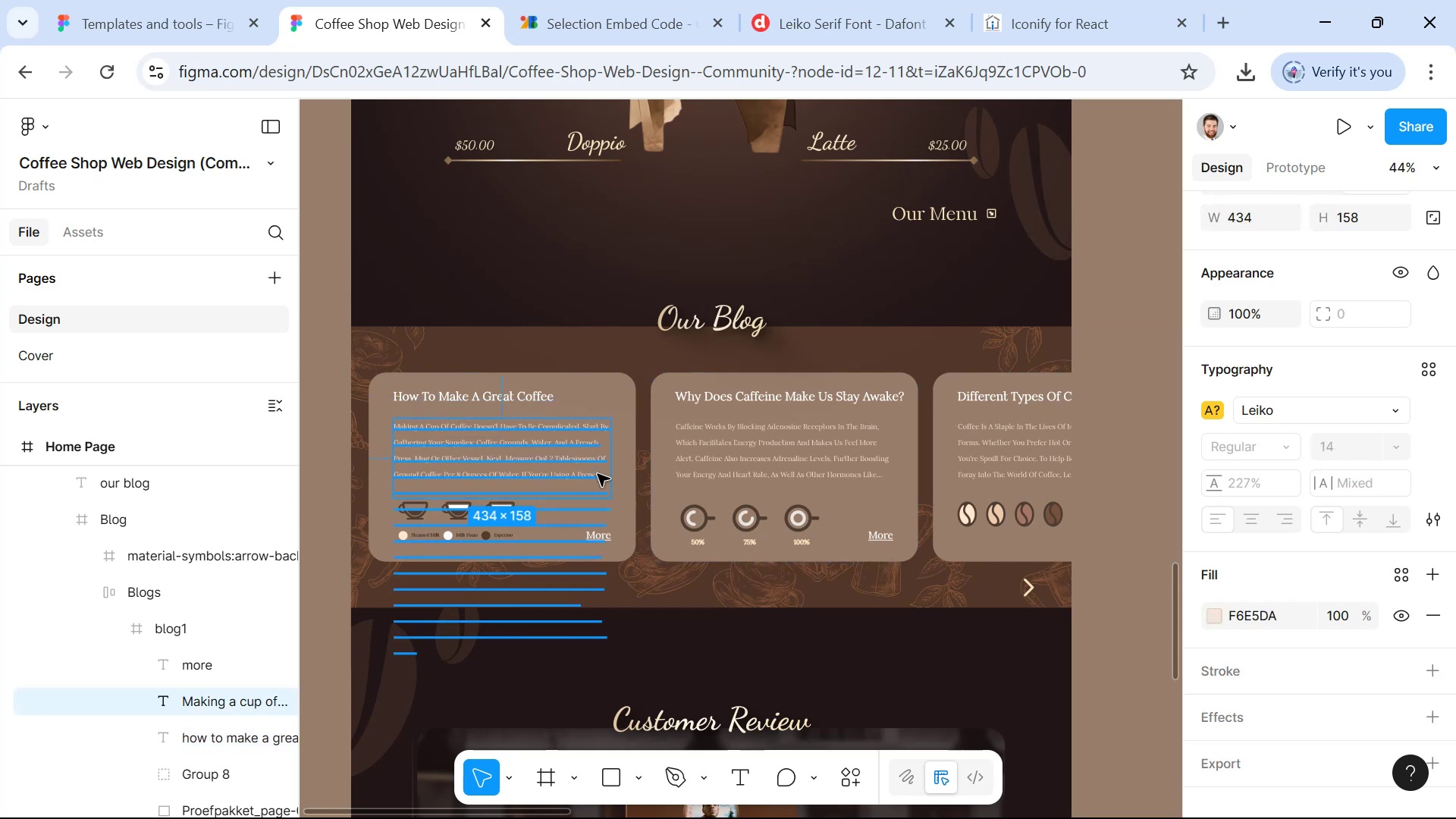 
key(Alt+AltLeft)
 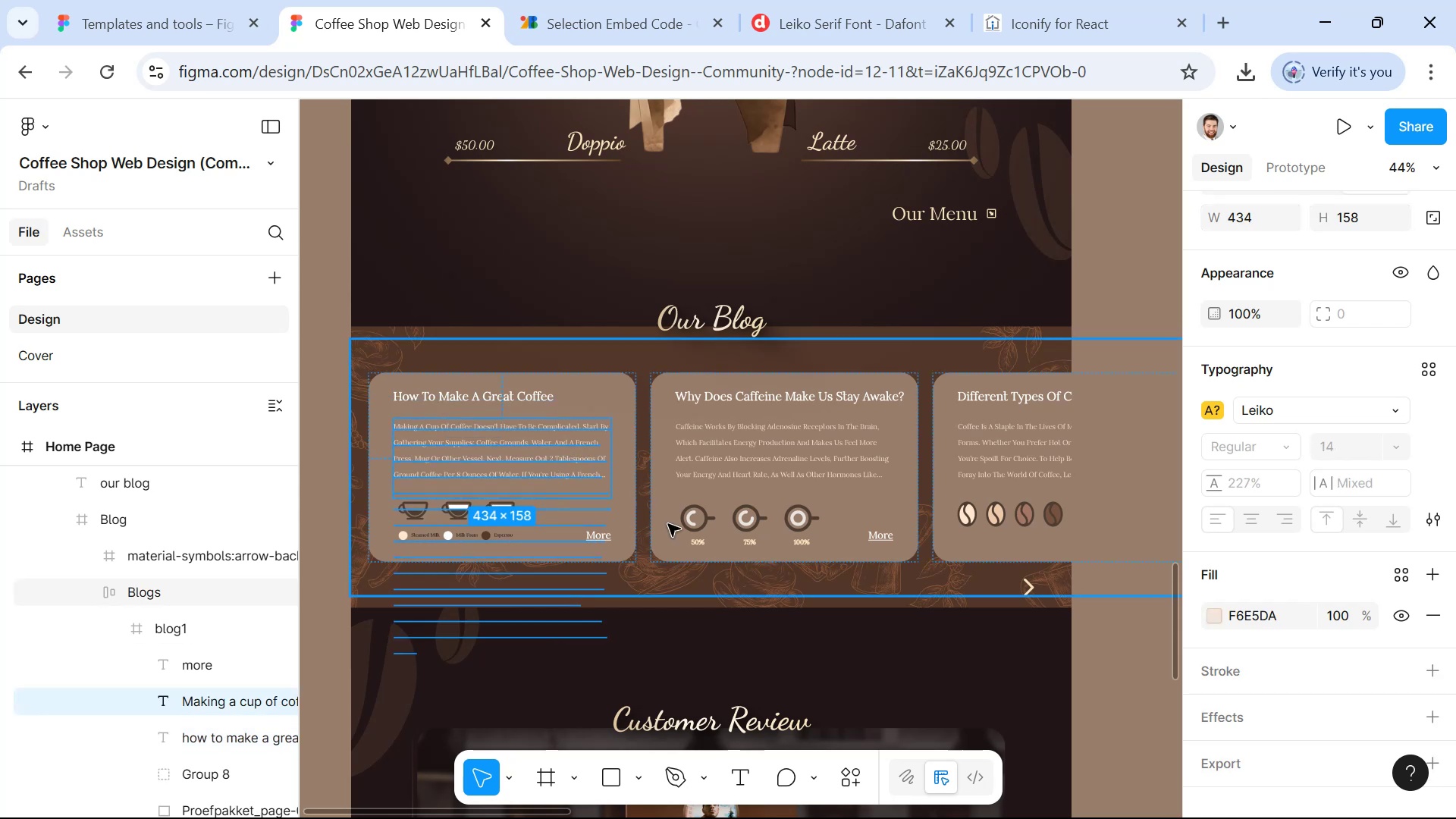 
key(Alt+Tab)
 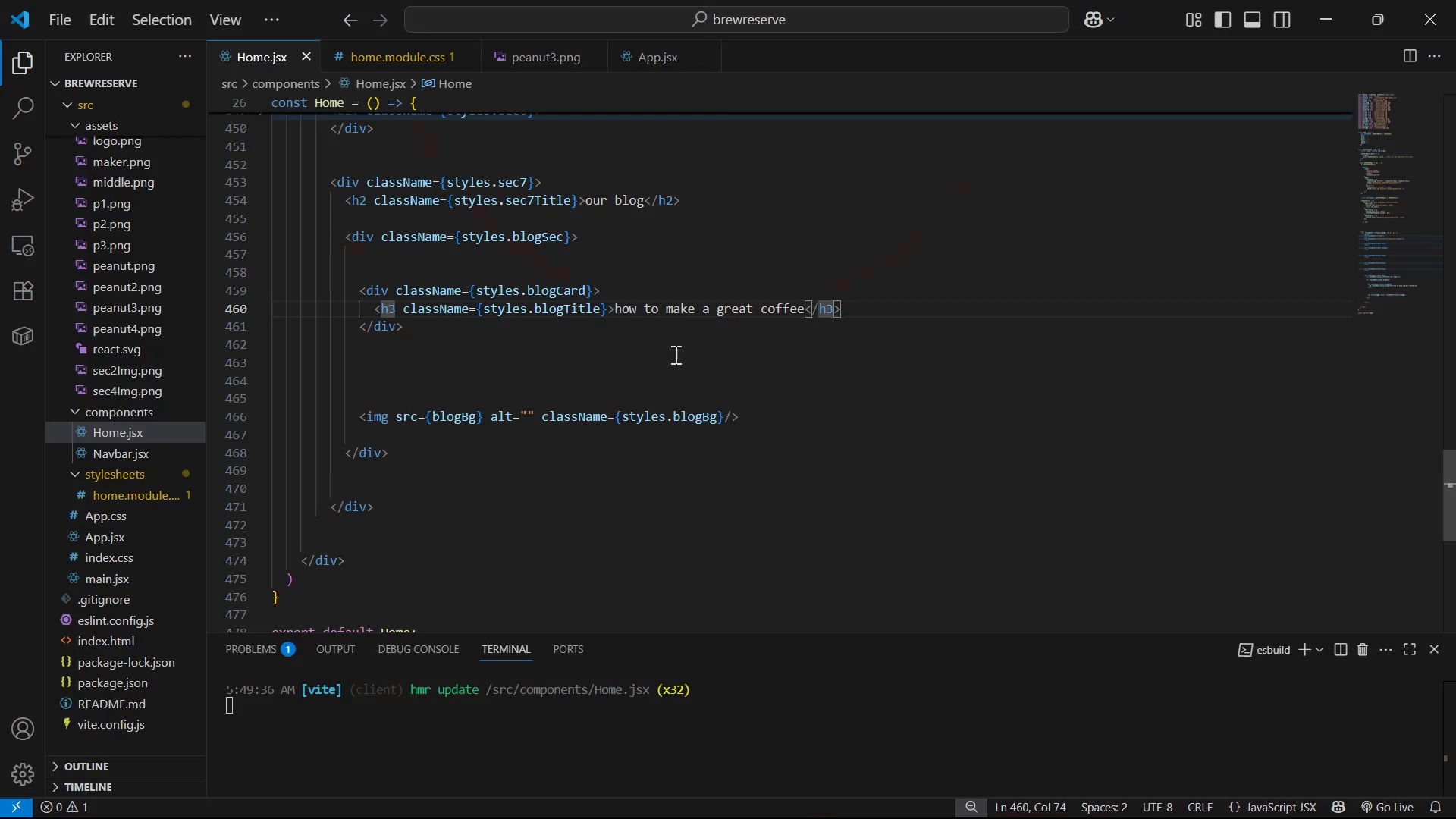 
left_click([901, 312])
 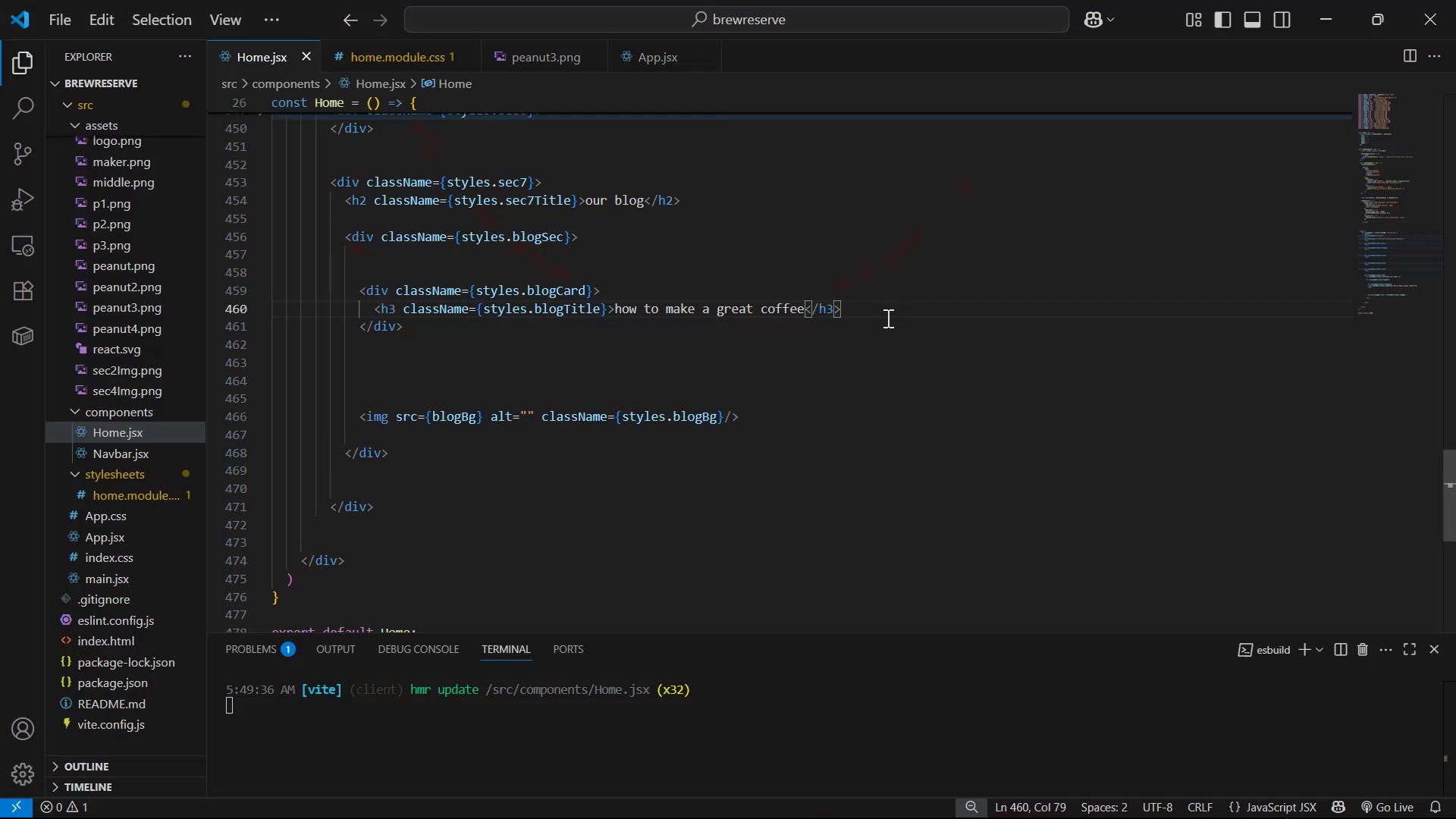 
key(Enter)
 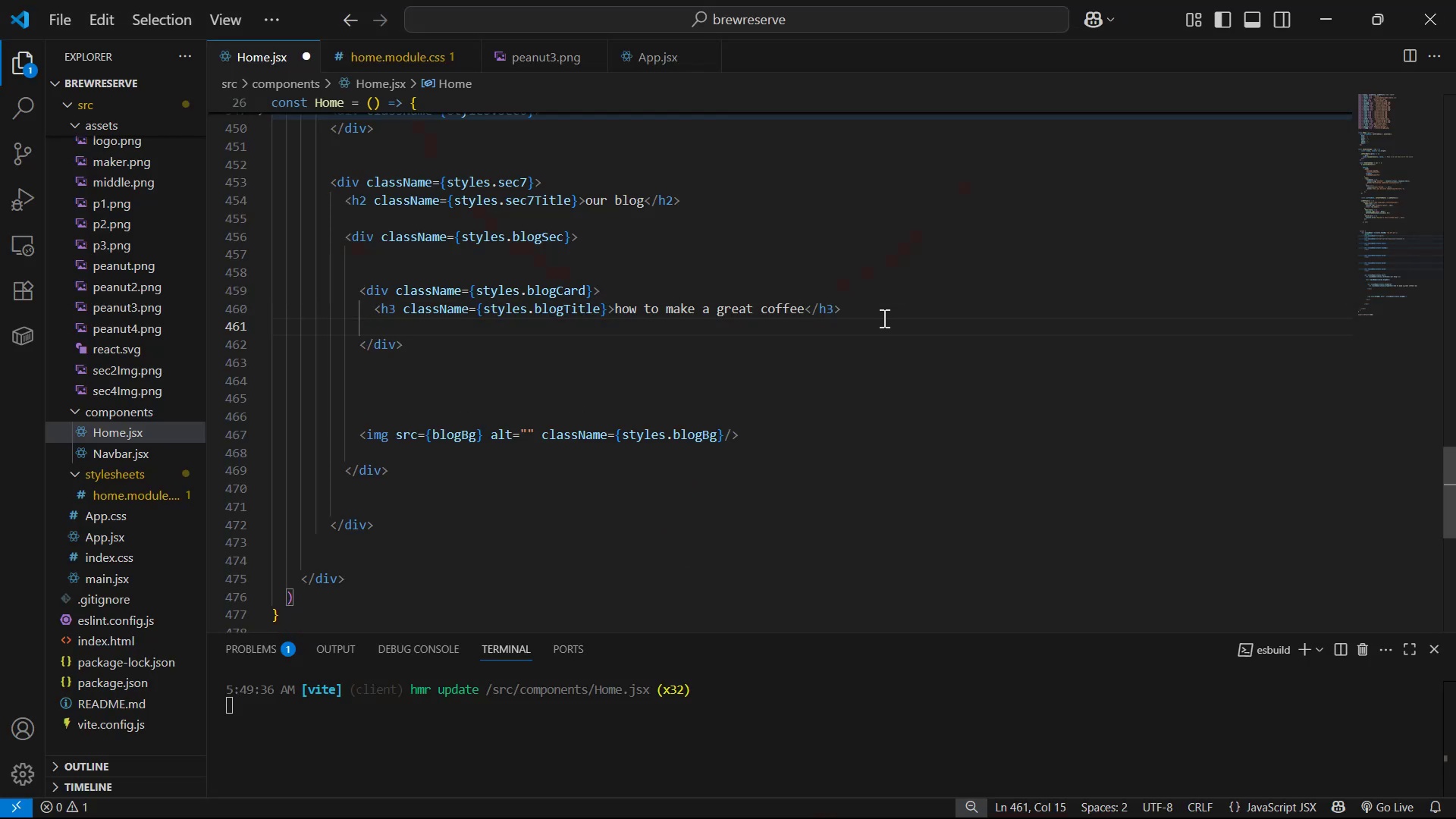 
type(div)
 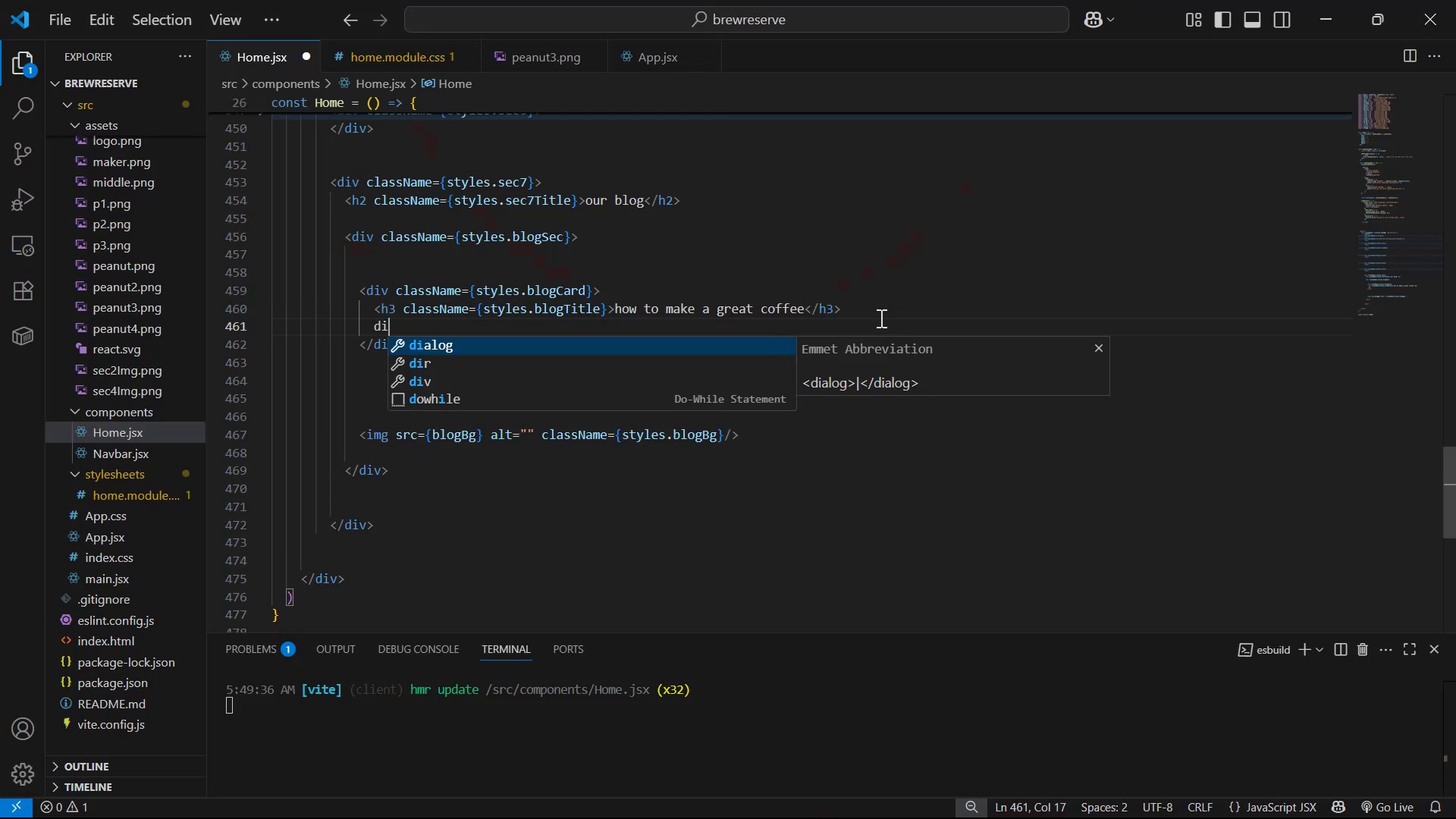 
key(Enter)
 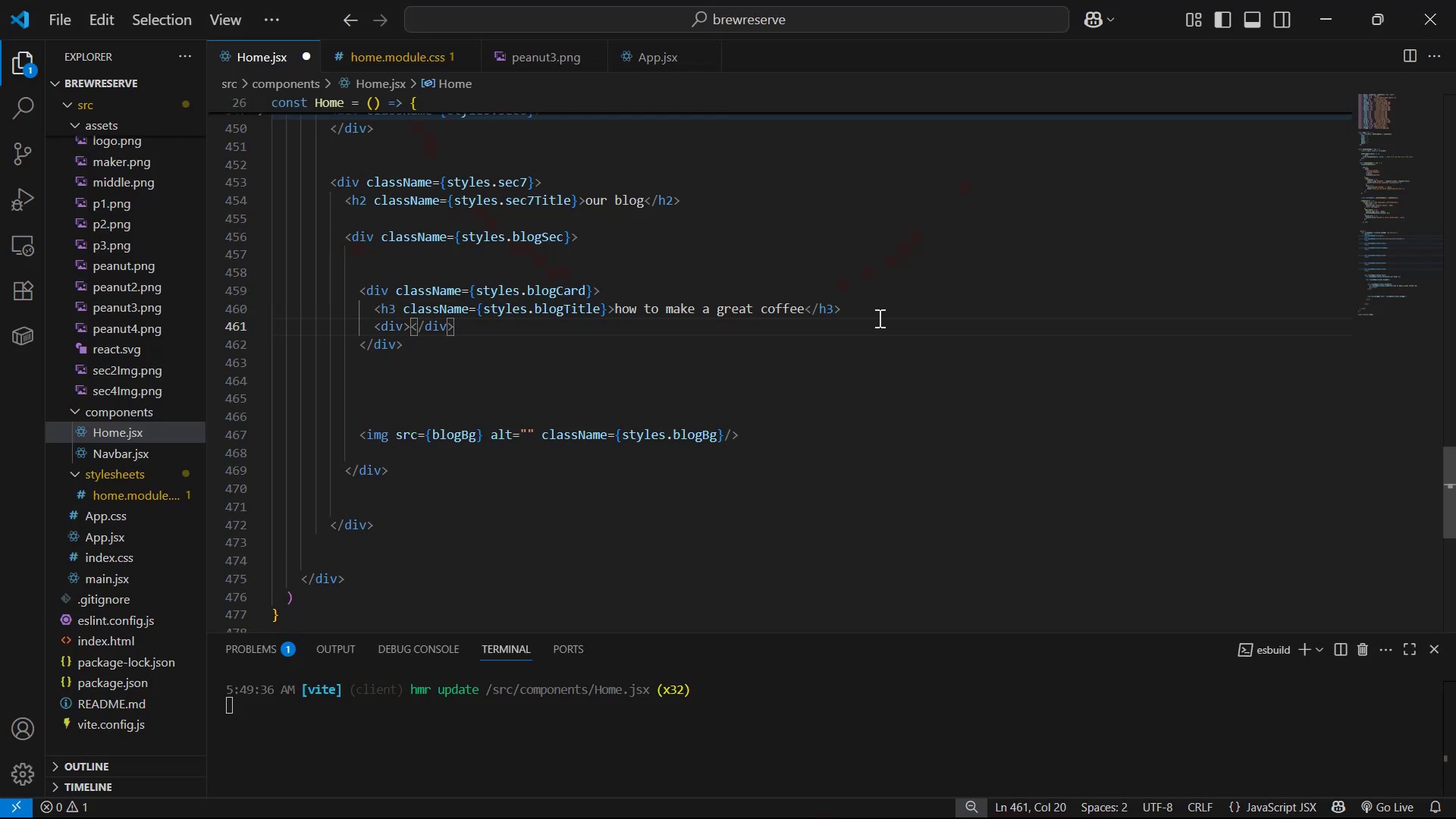 
key(Control+V)
 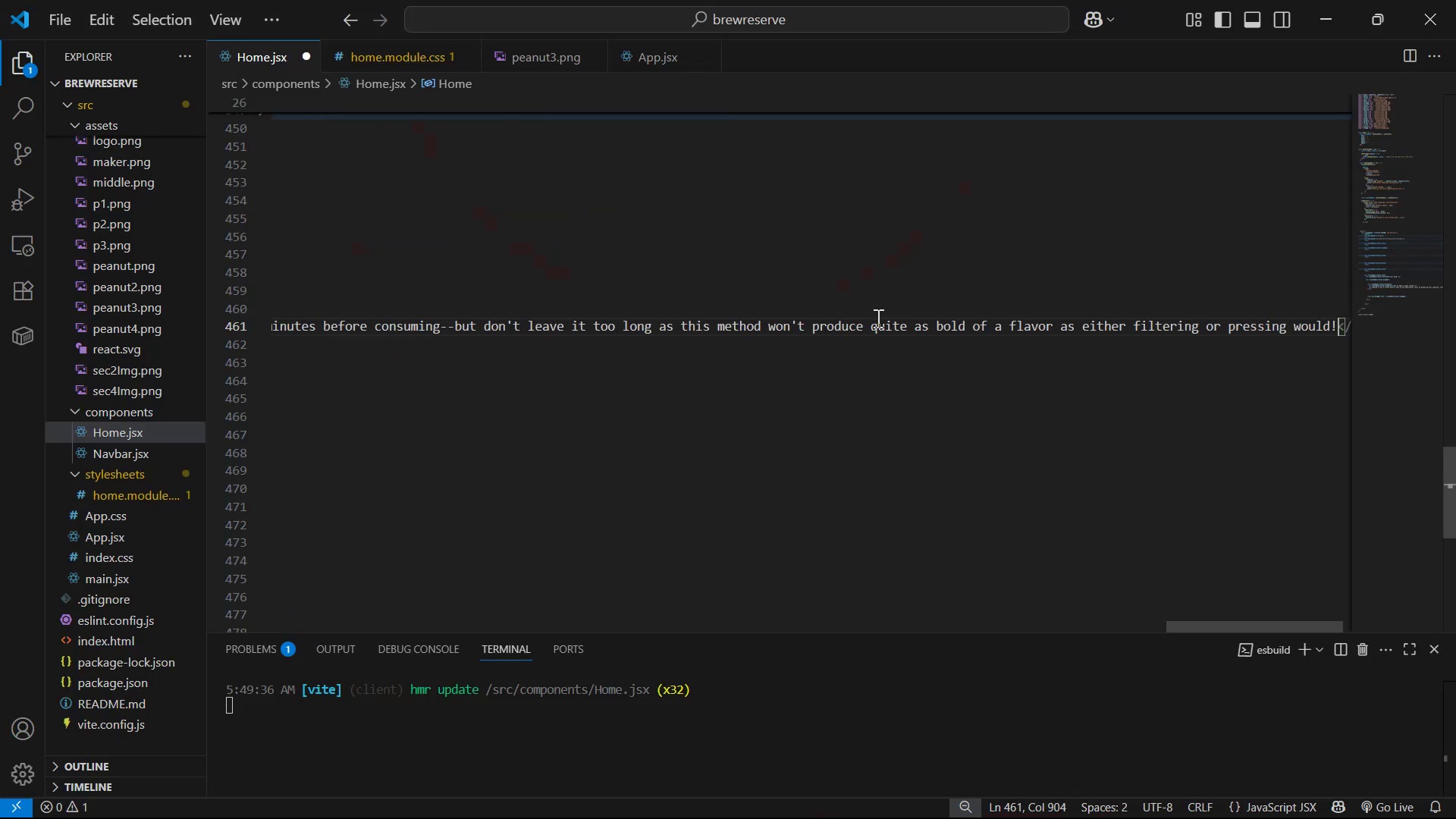 
key(Alt+Z)
 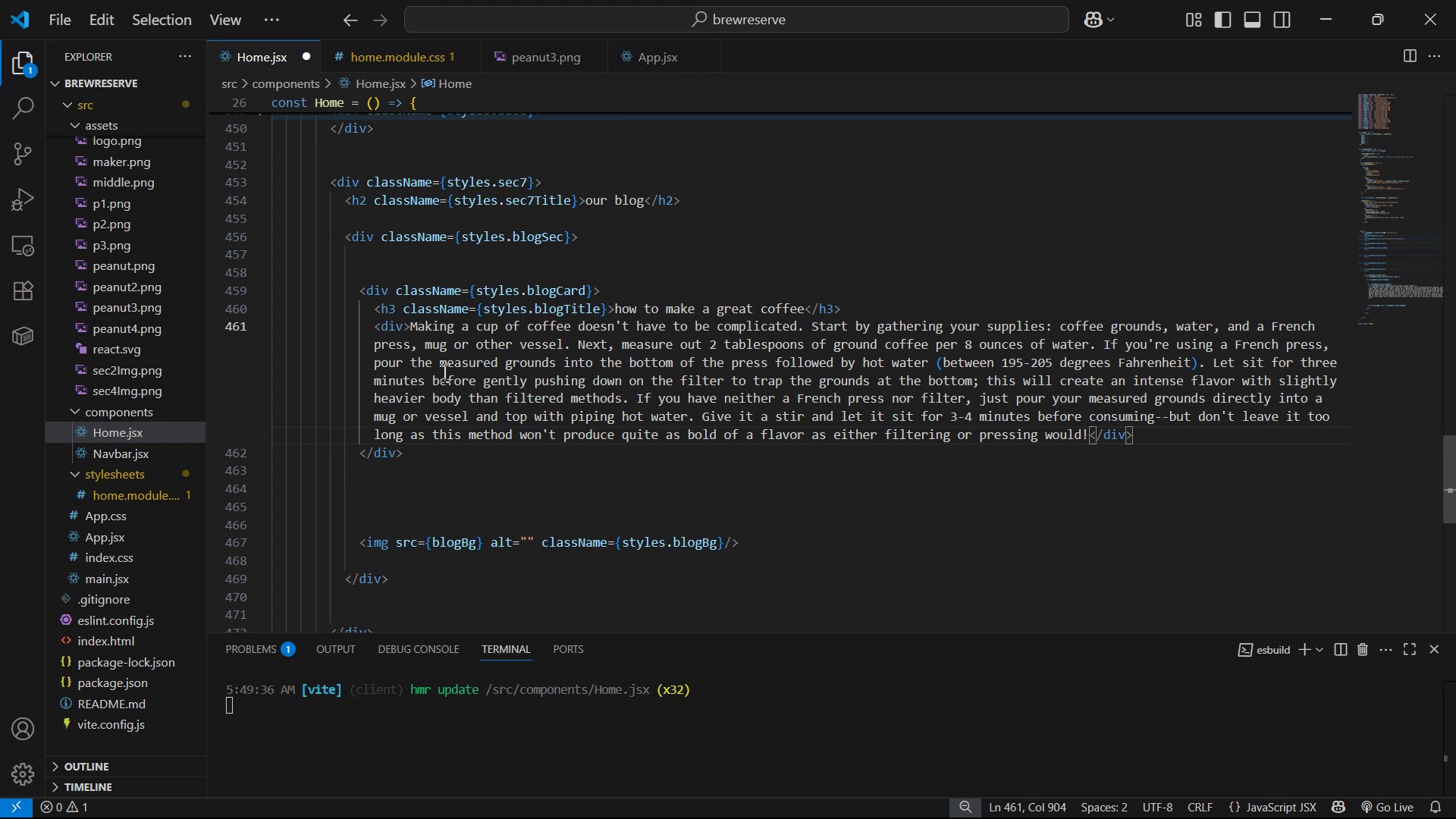 
left_click([400, 327])
 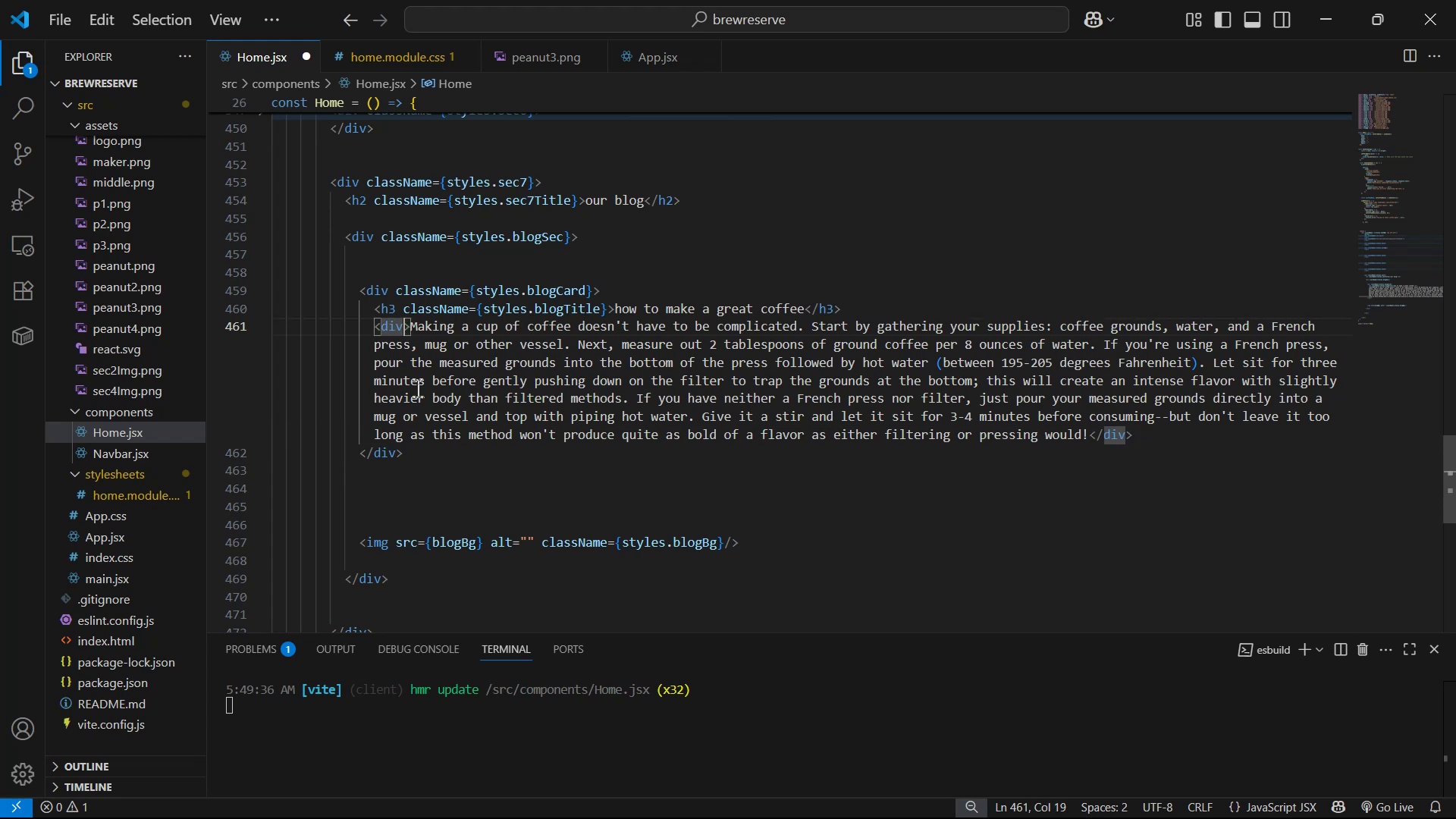 
type( cla)
 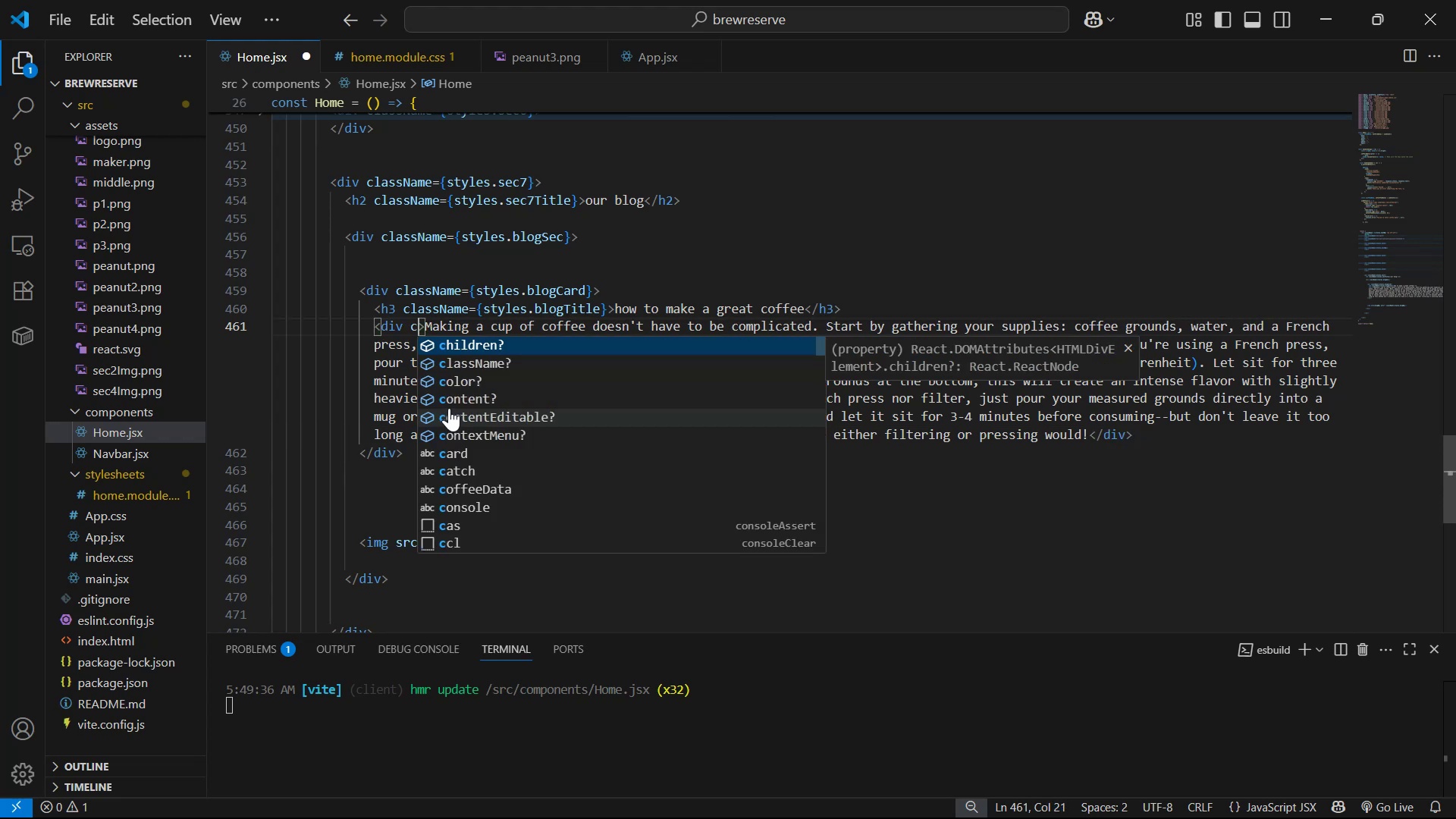 
key(Enter)
 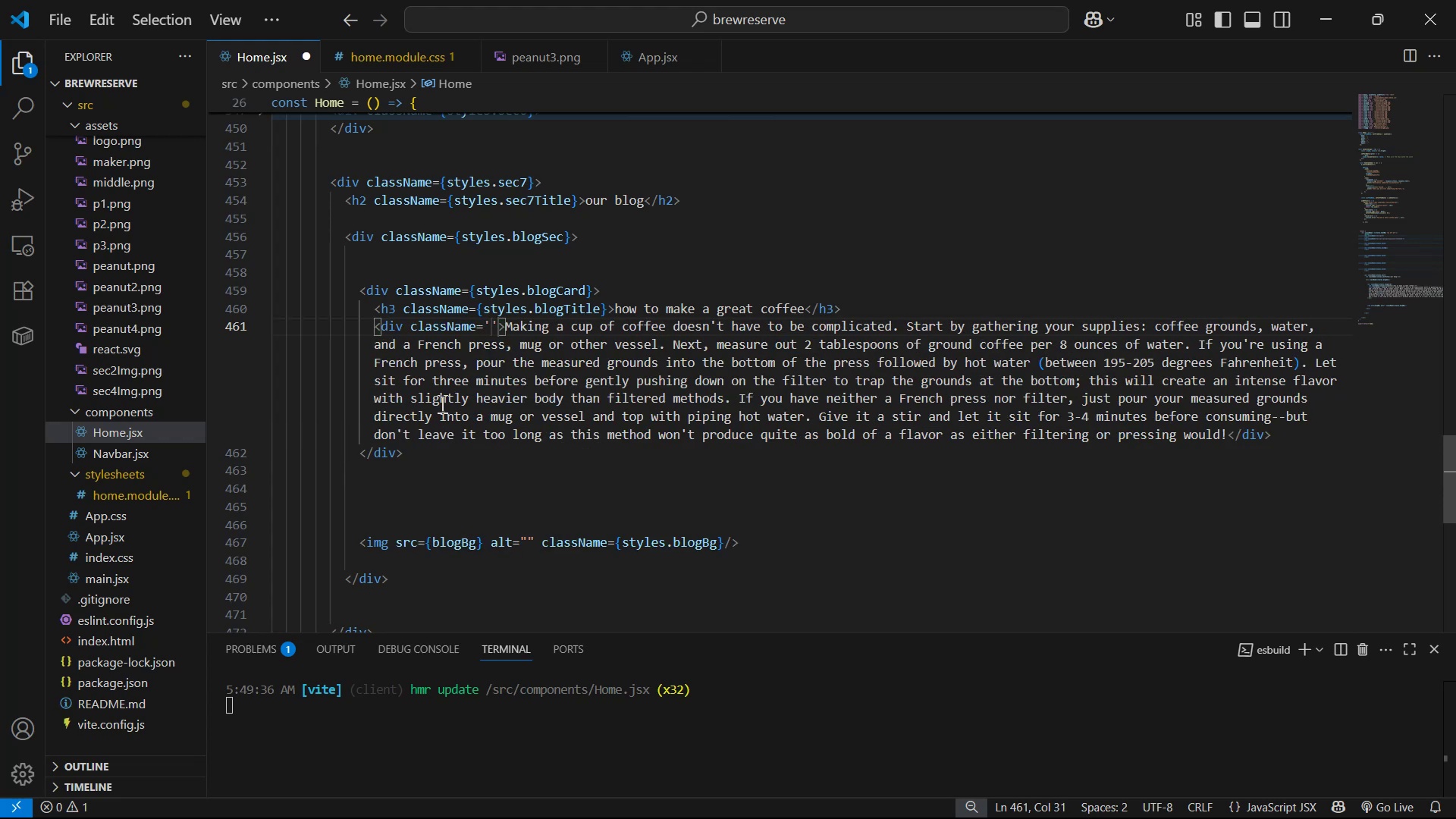 
key(ArrowRight)
 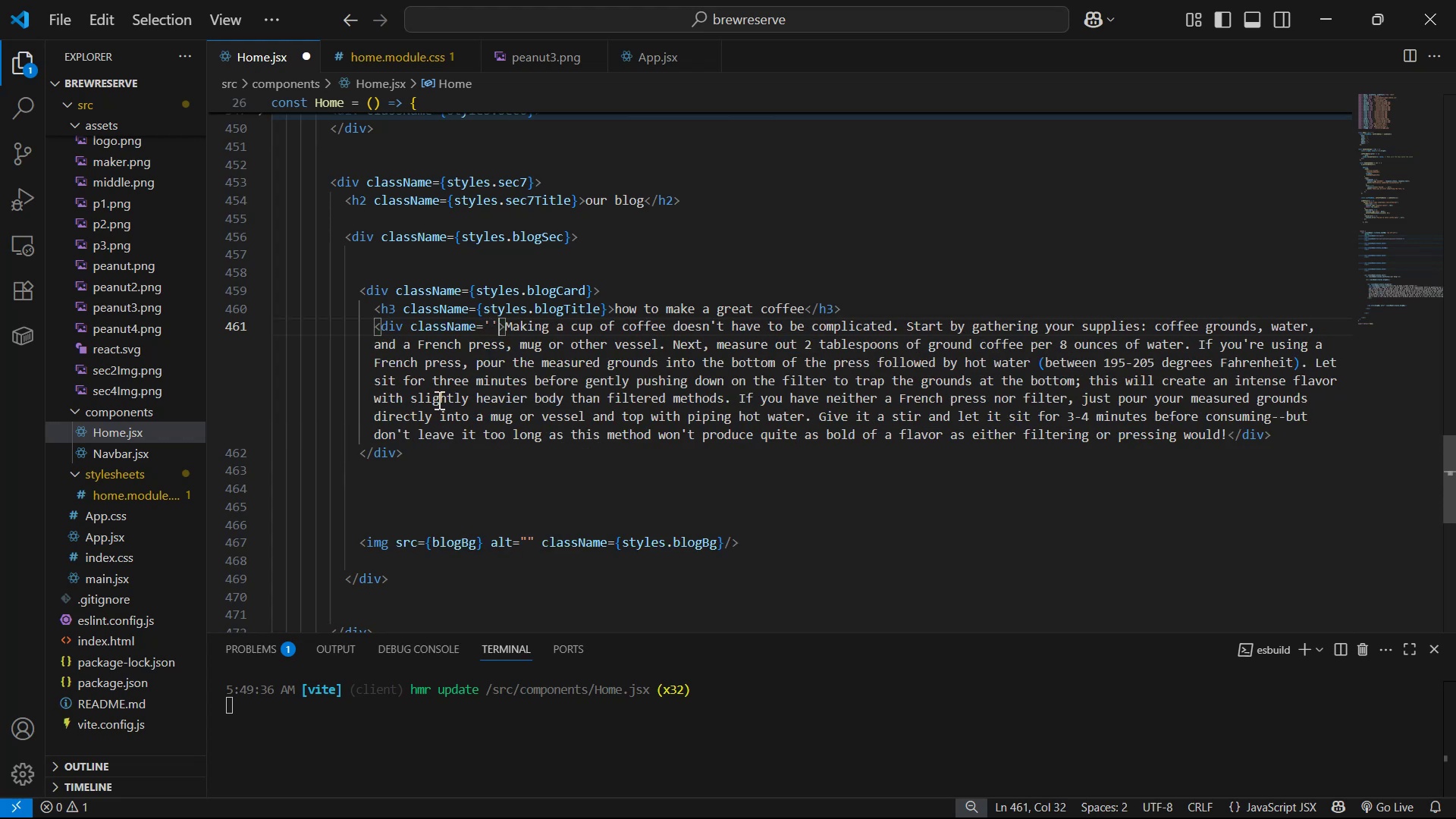 
key(Backspace)
key(Backspace)
type({sty)
 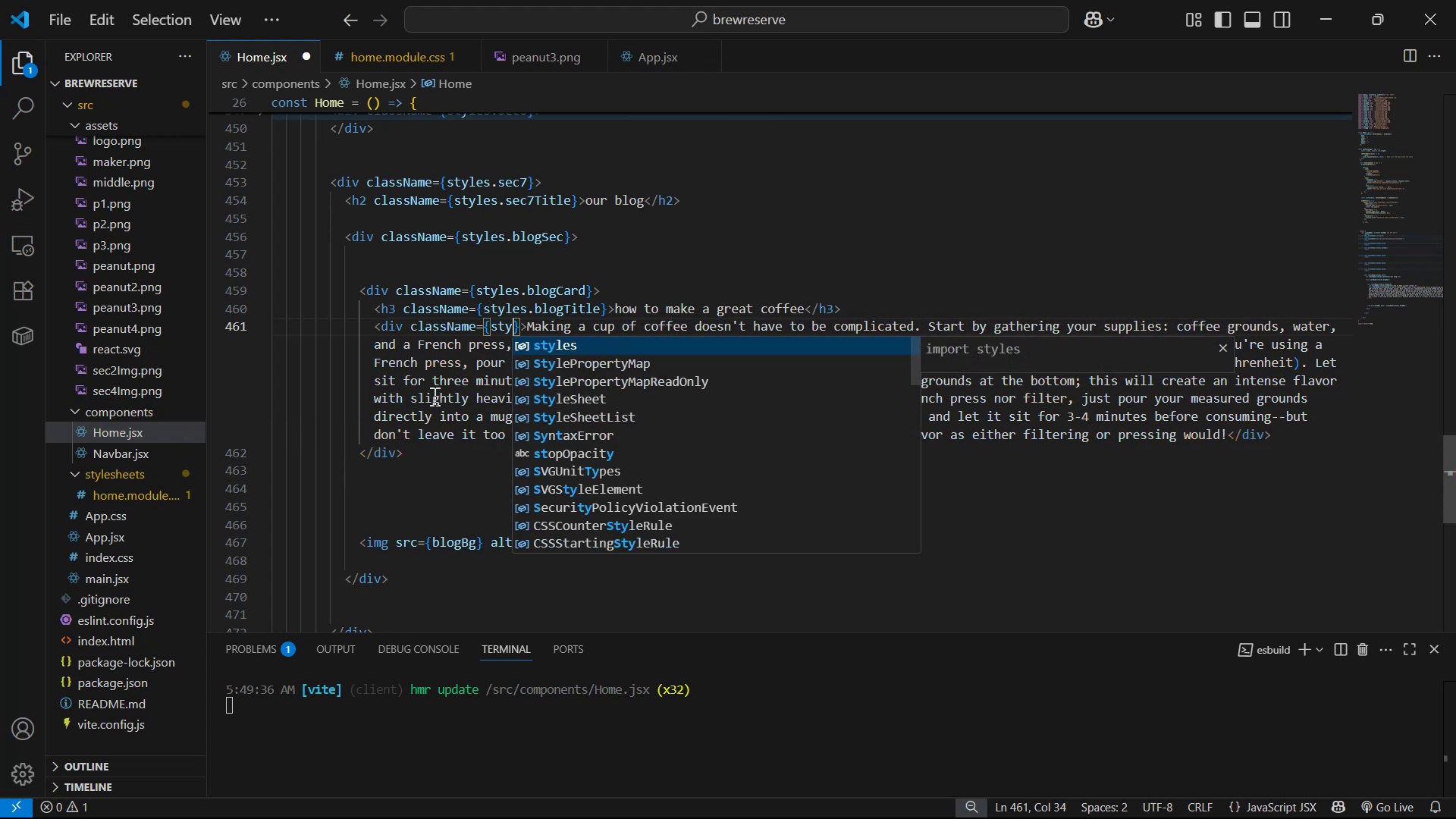 
key(Enter)
 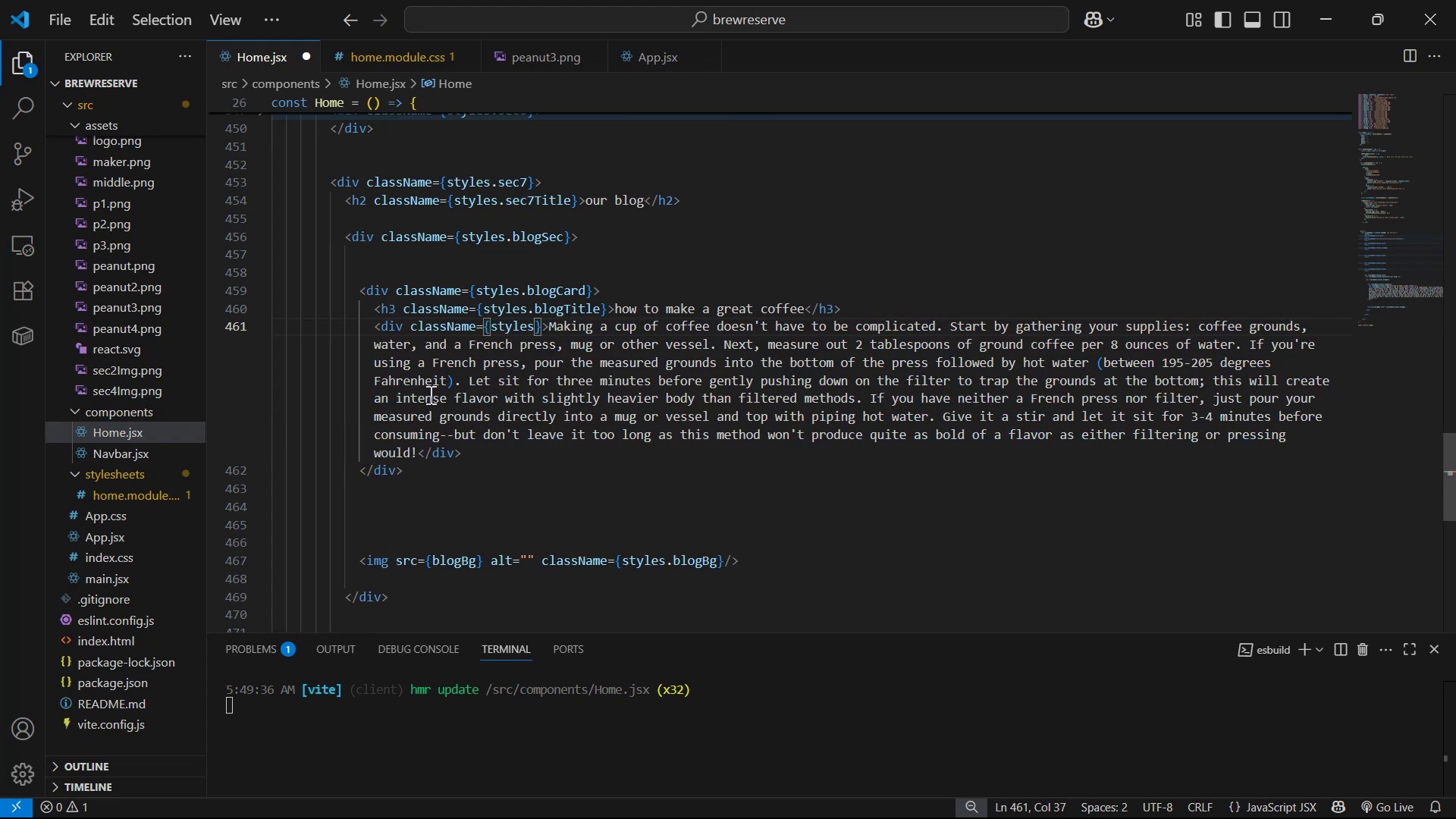 
type(.blogd)
key(Backspace)
type(Desc)
 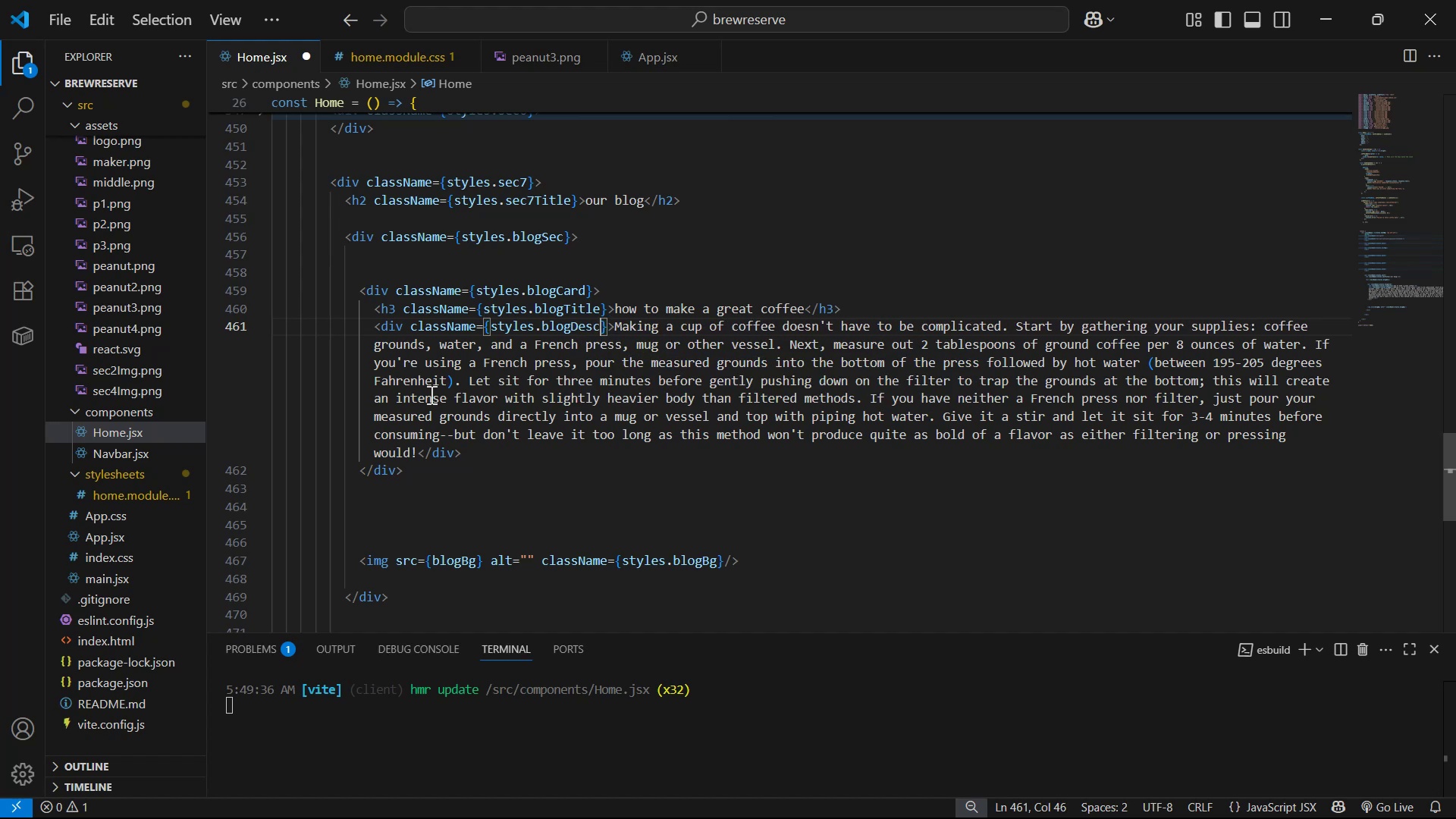 
key(Control+S)
 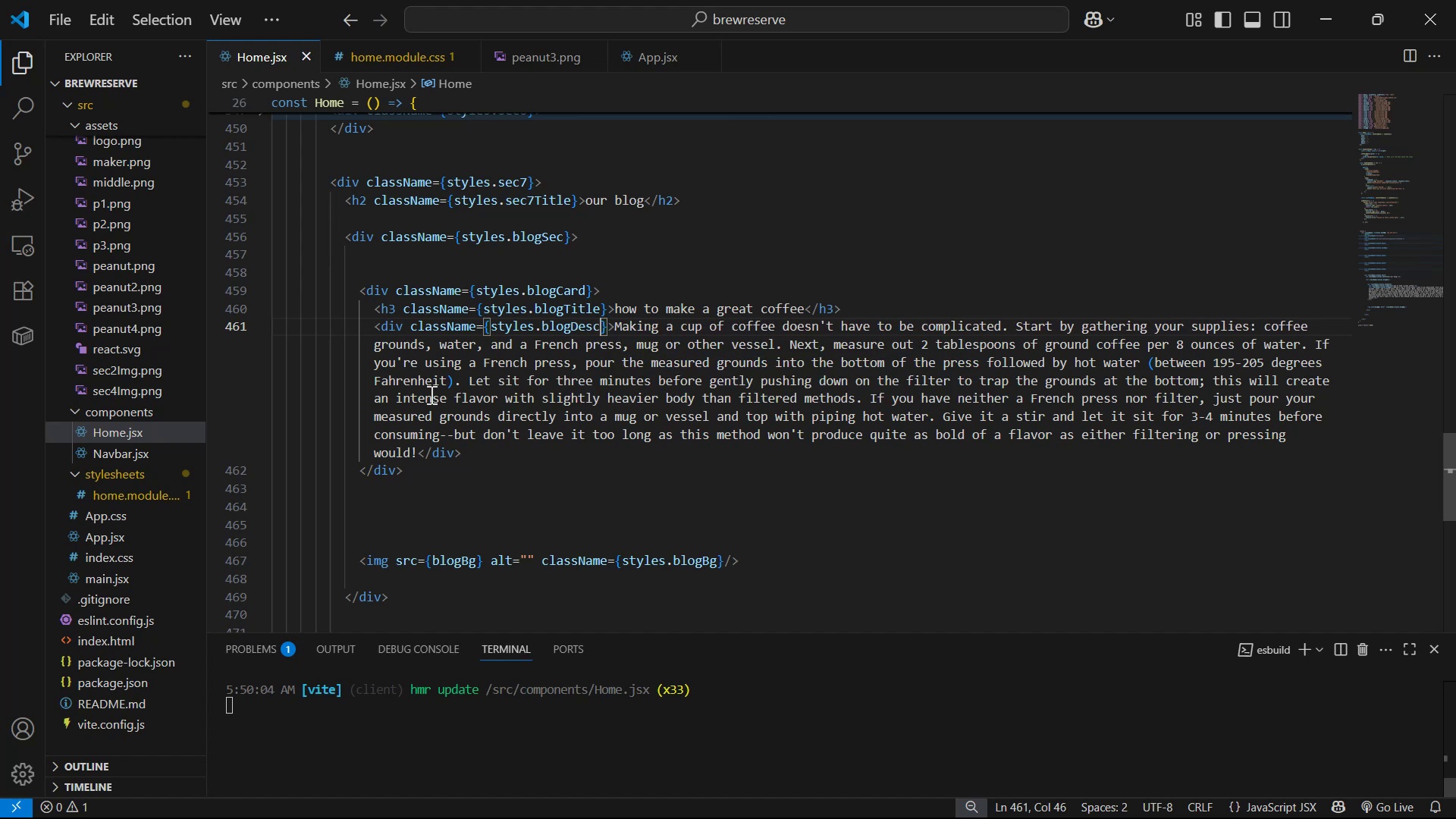 
key(Alt+AltLeft)
 